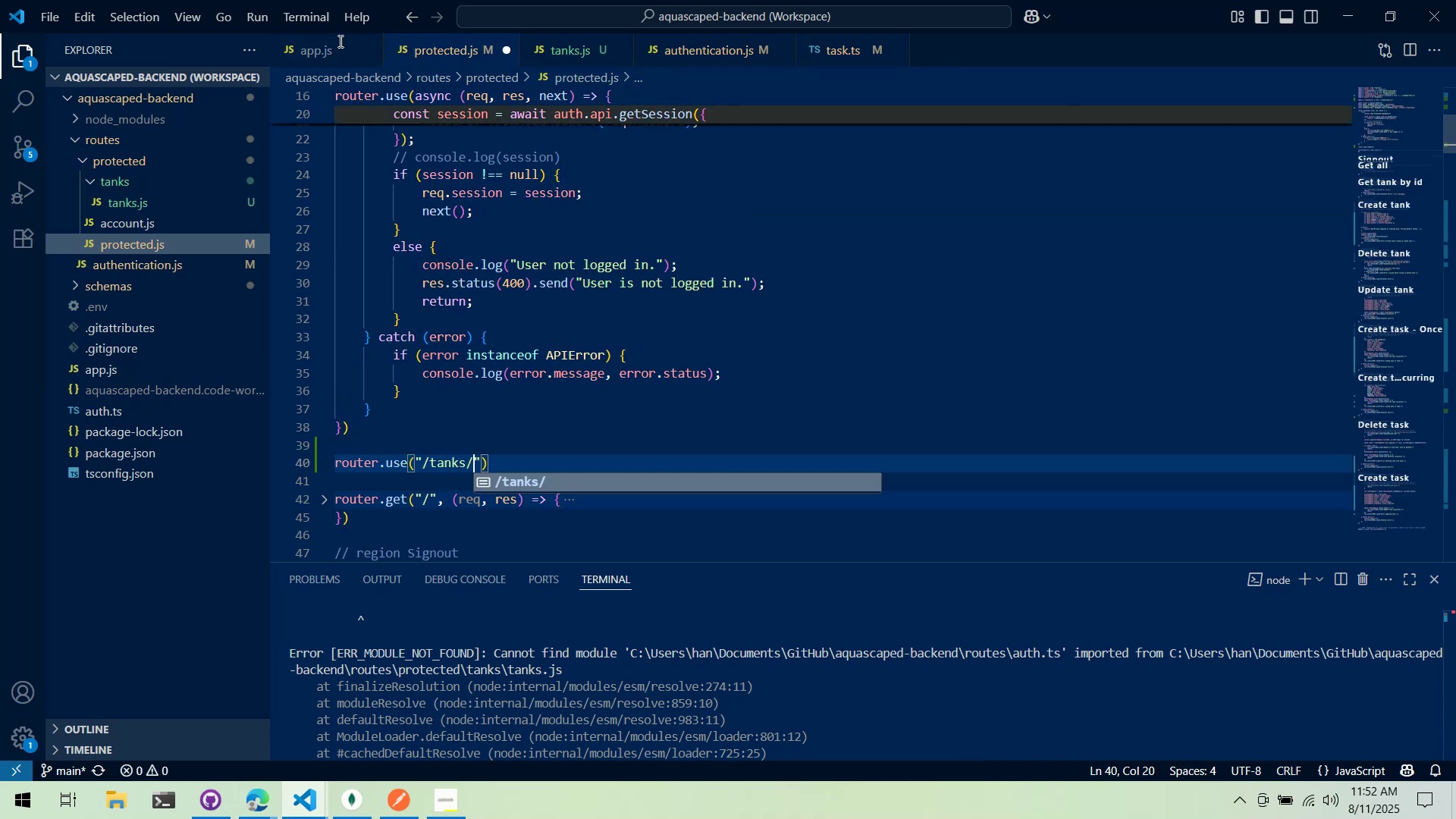 
left_click([309, 51])
 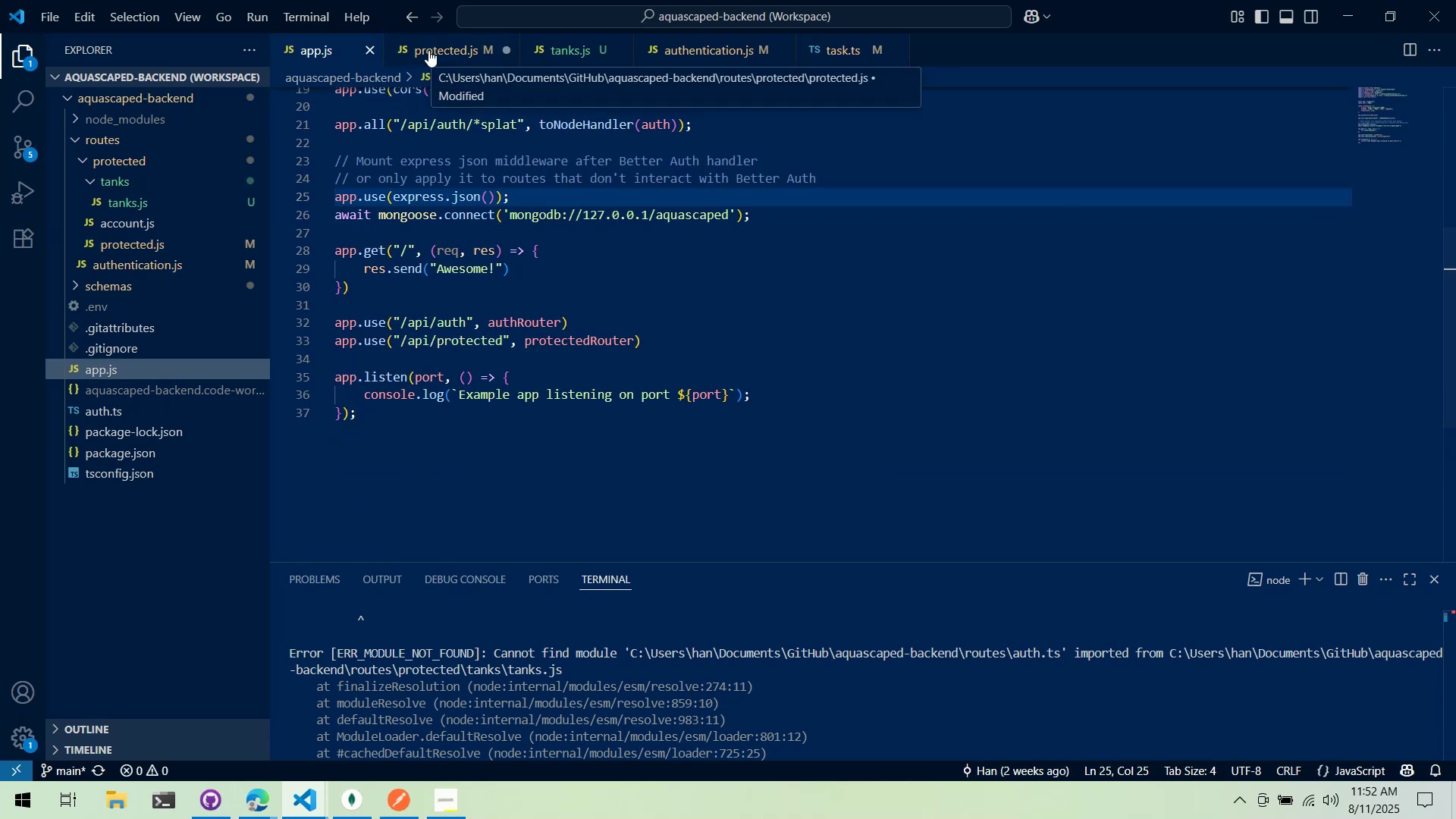 
left_click([428, 50])
 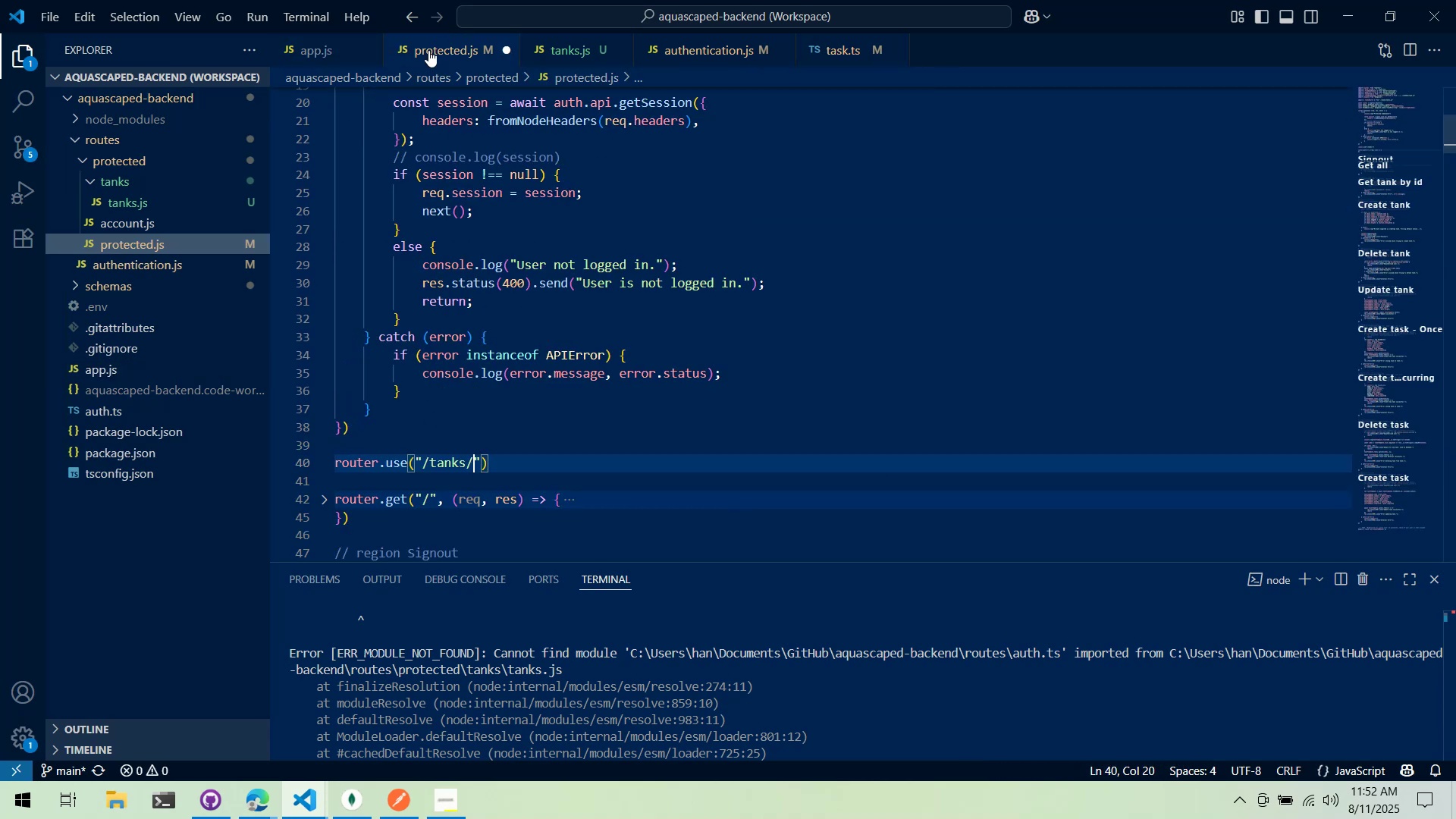 
key(Backspace)
 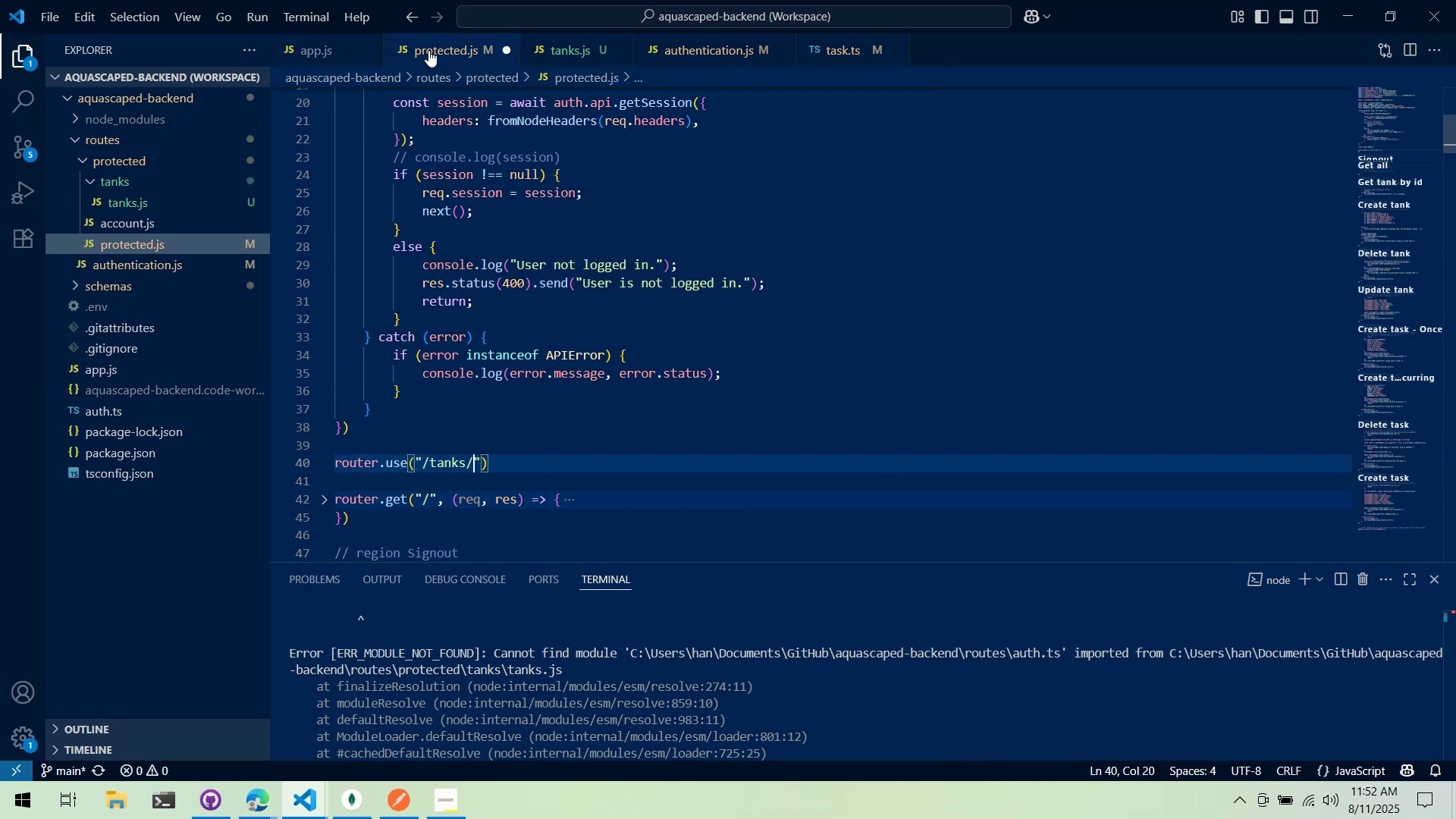 
key(ArrowRight)
 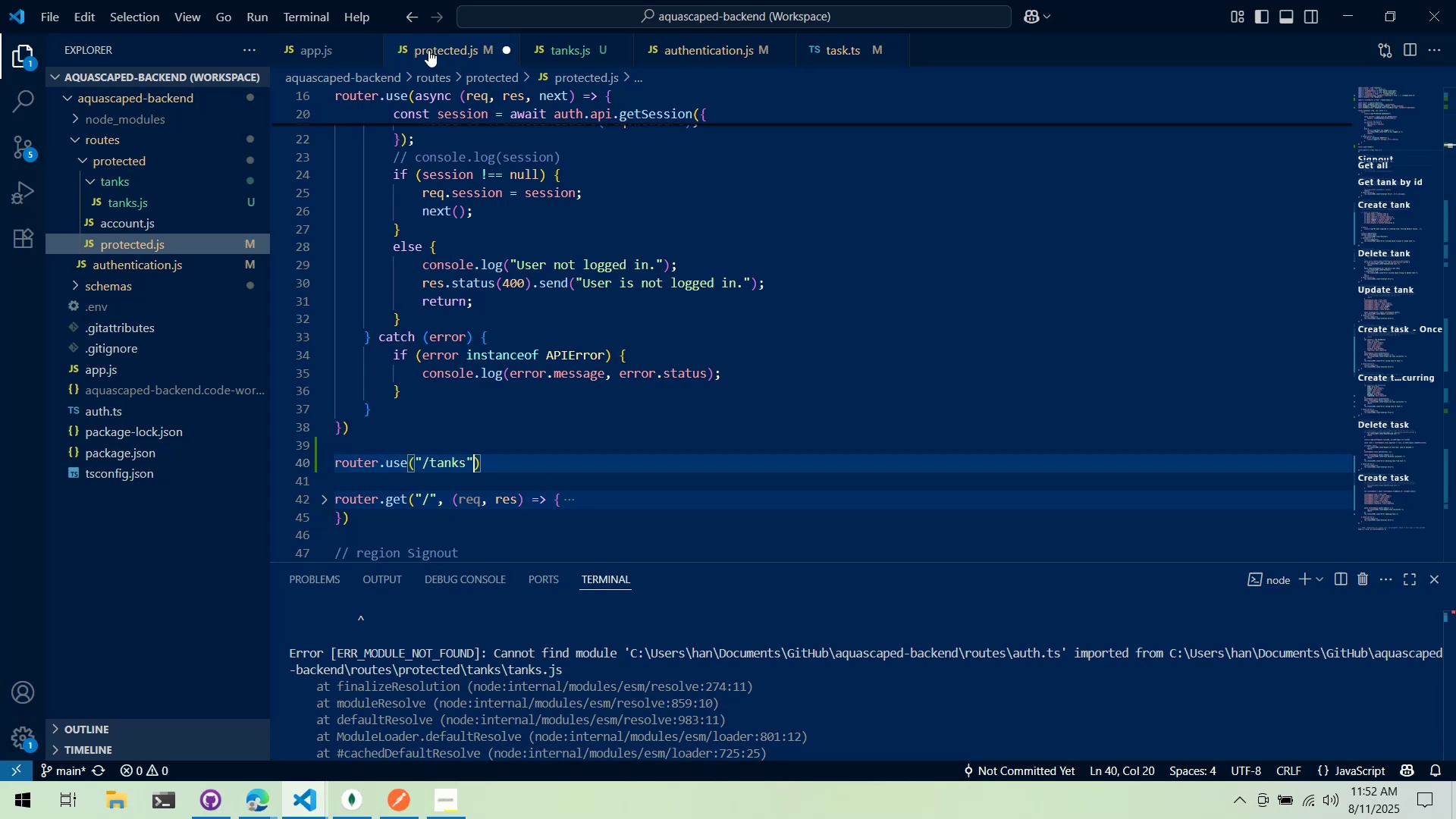 
type(, tanksRouter)
 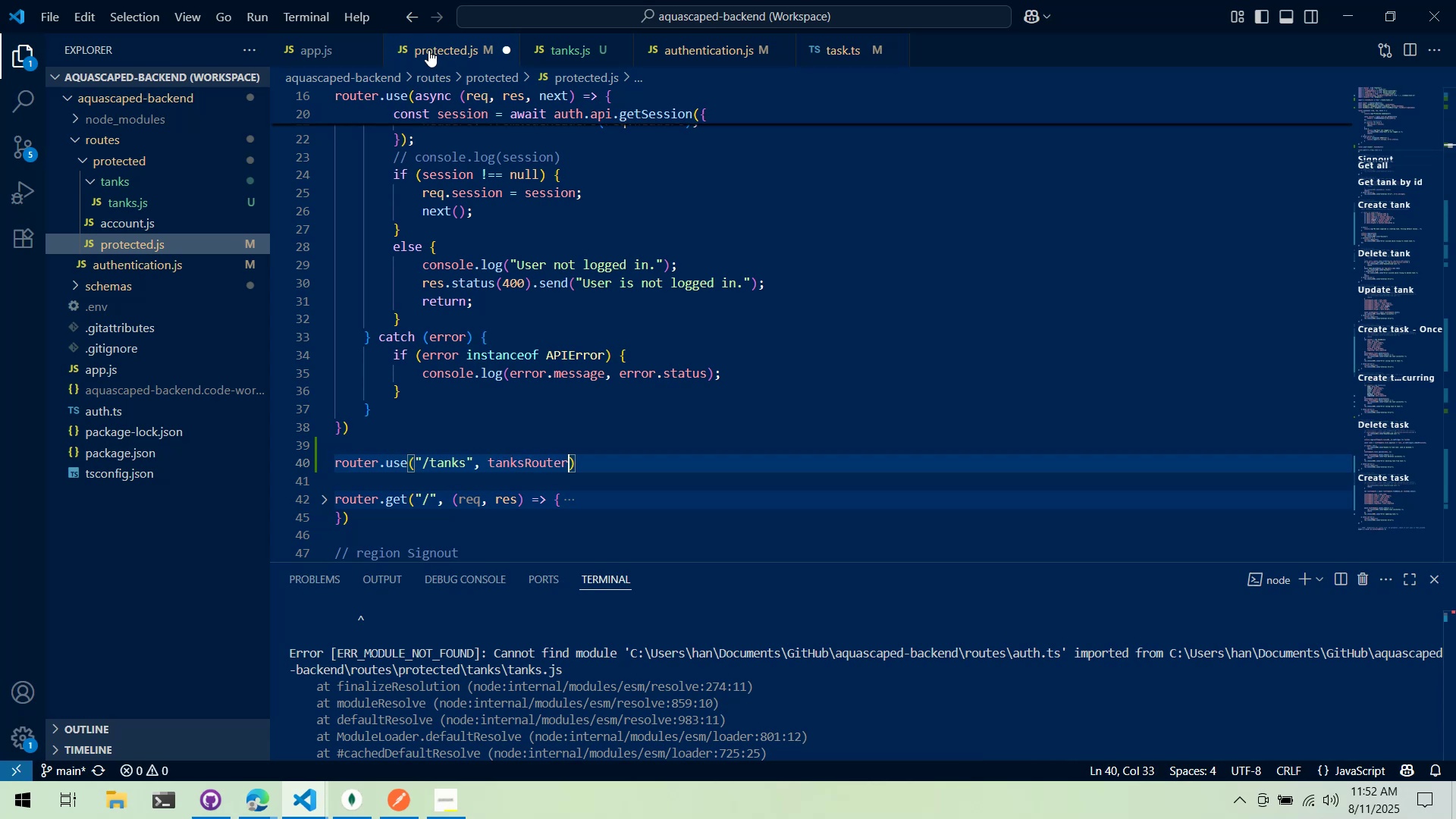 
key(ArrowRight)
 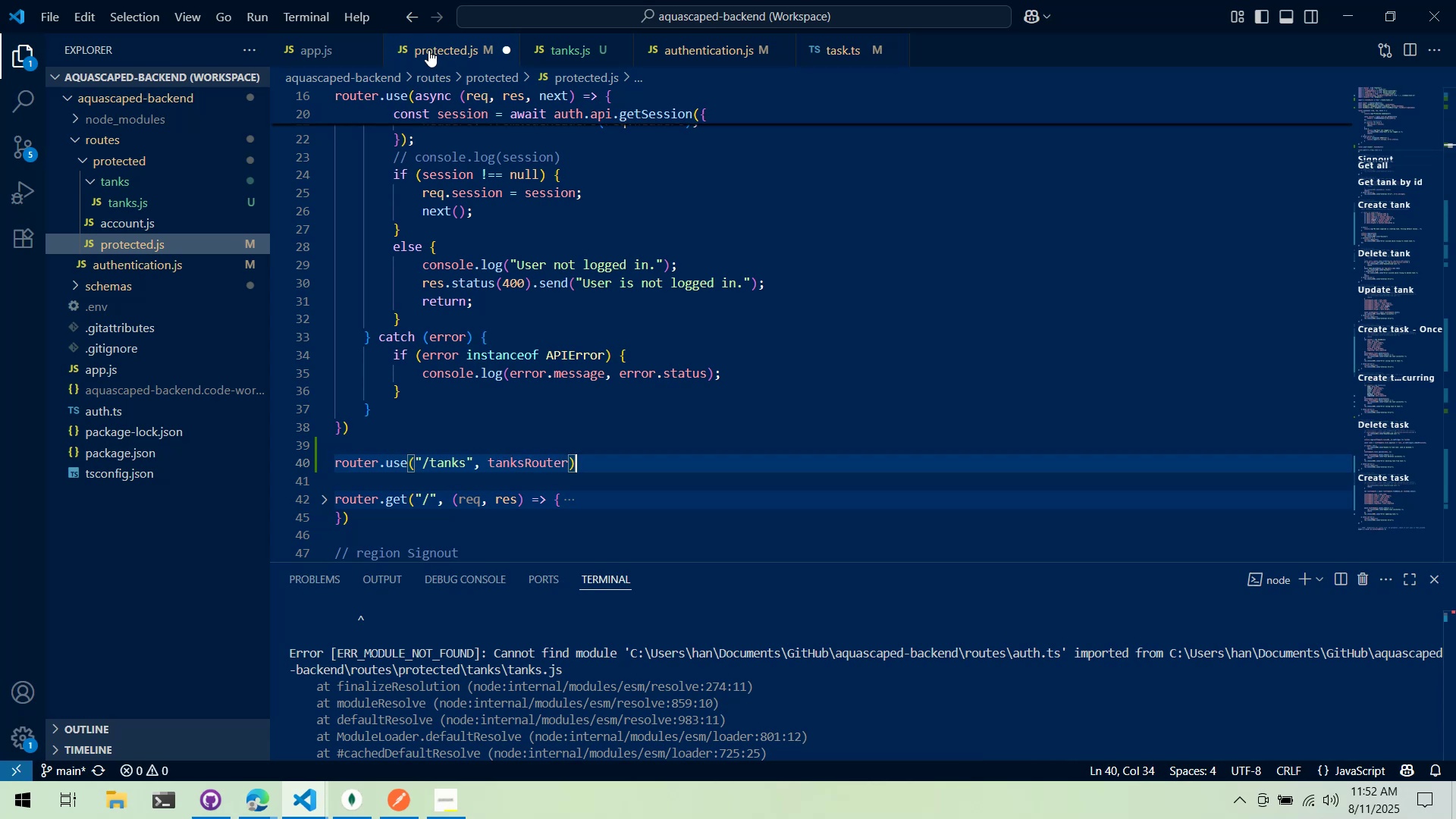 
wait(6.83)
 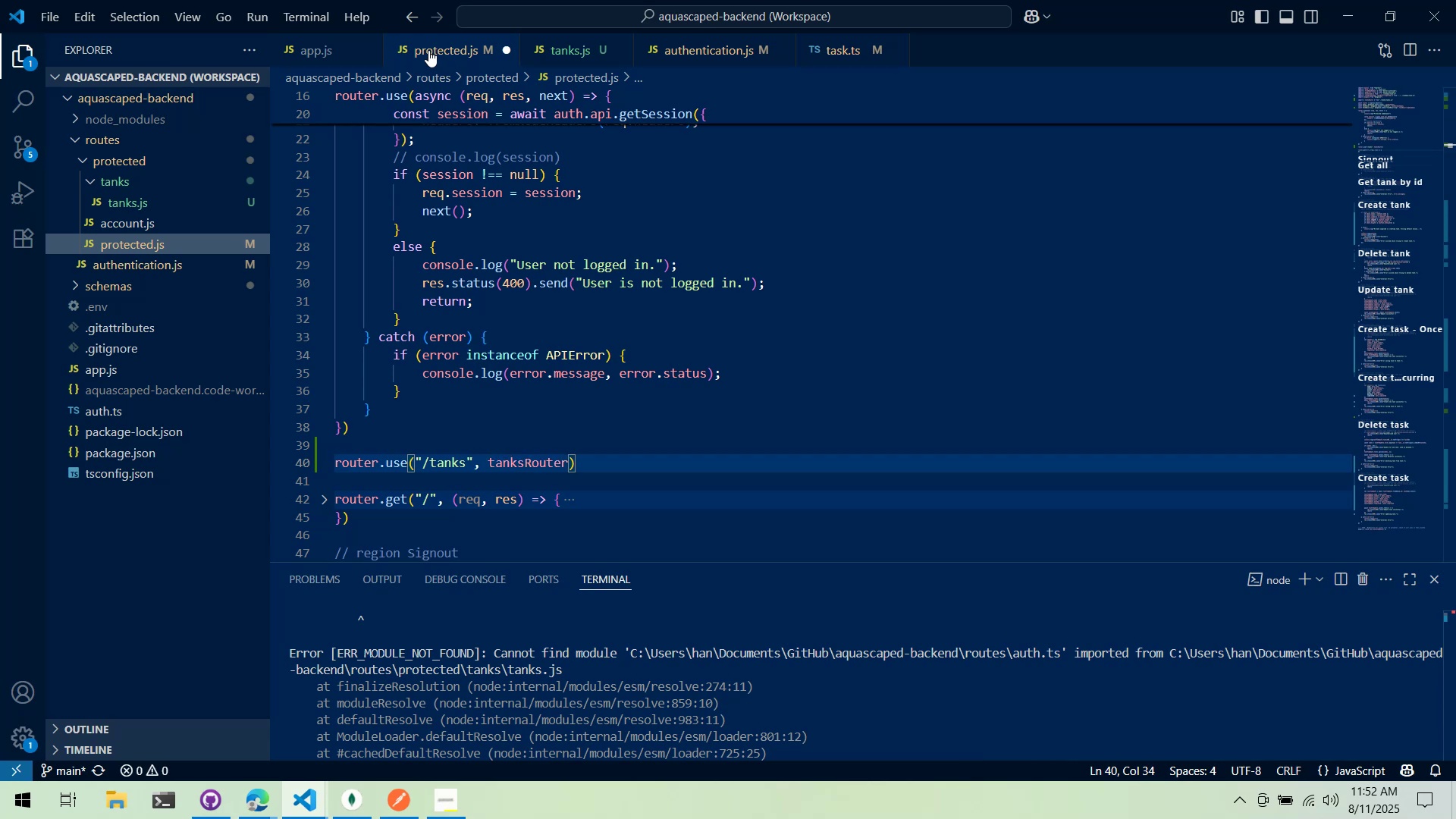 
key(Semicolon)
 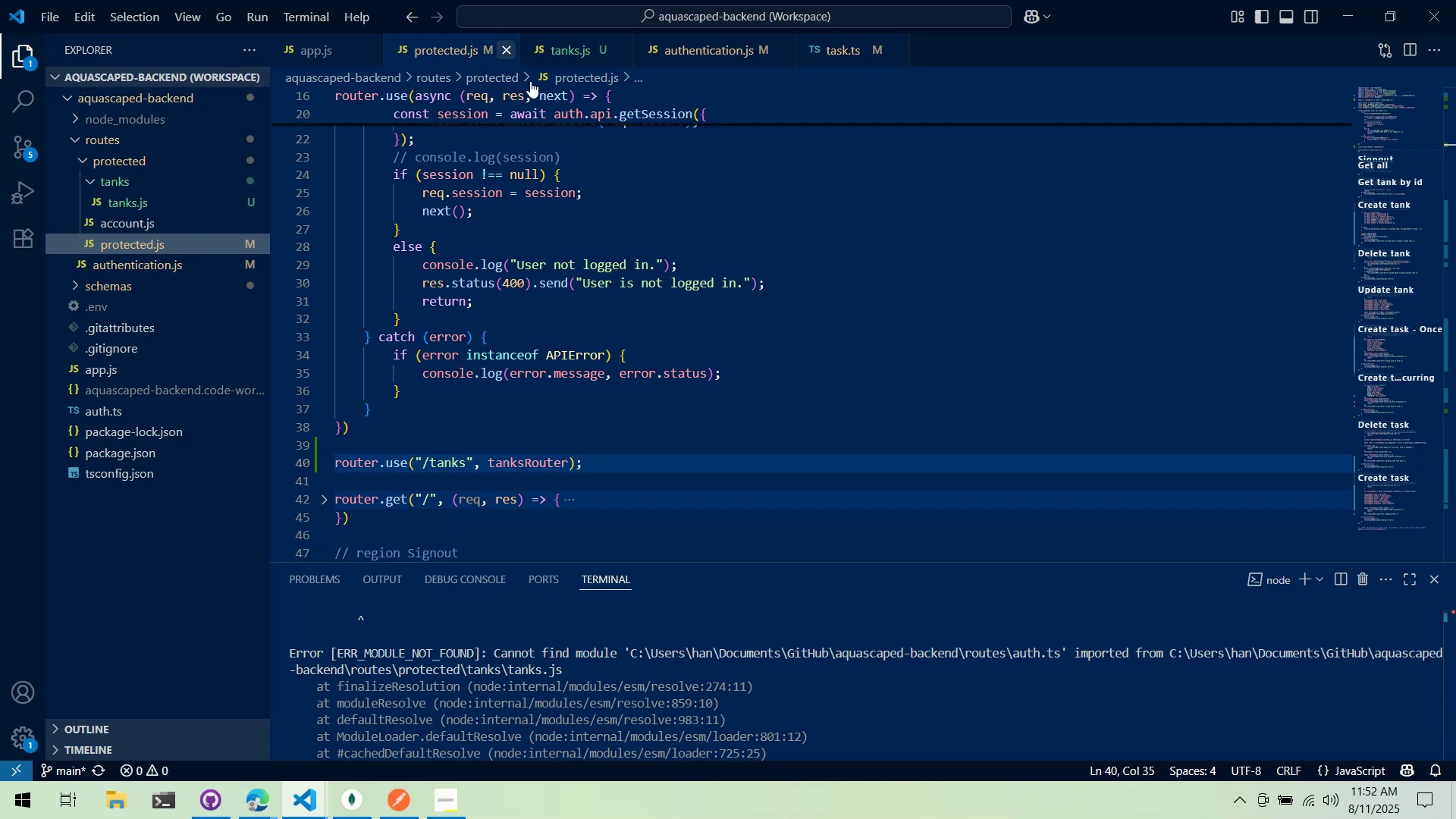 
left_click([608, 262])
 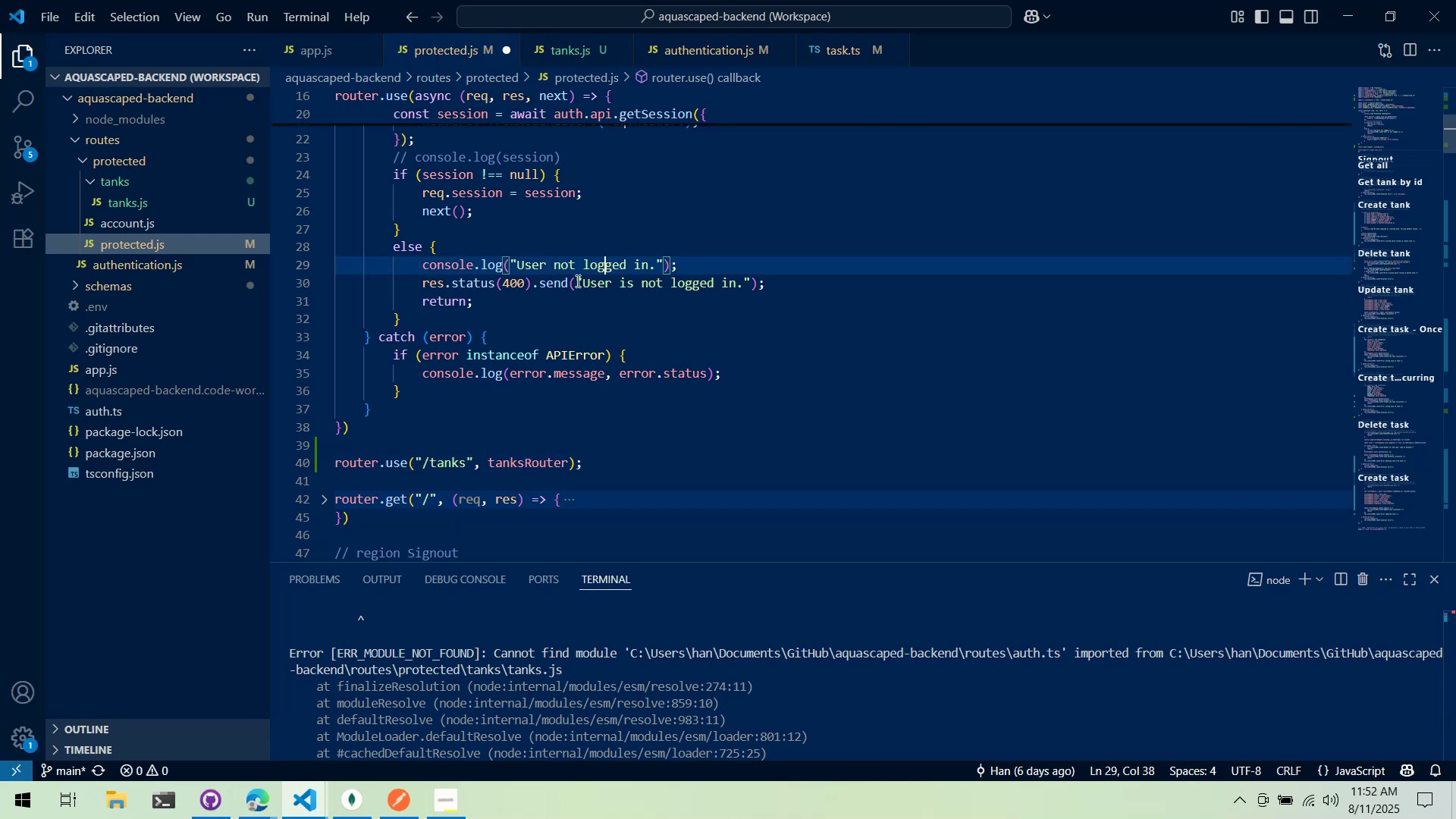 
scroll: coordinate [576, 281], scroll_direction: down, amount: 4.0
 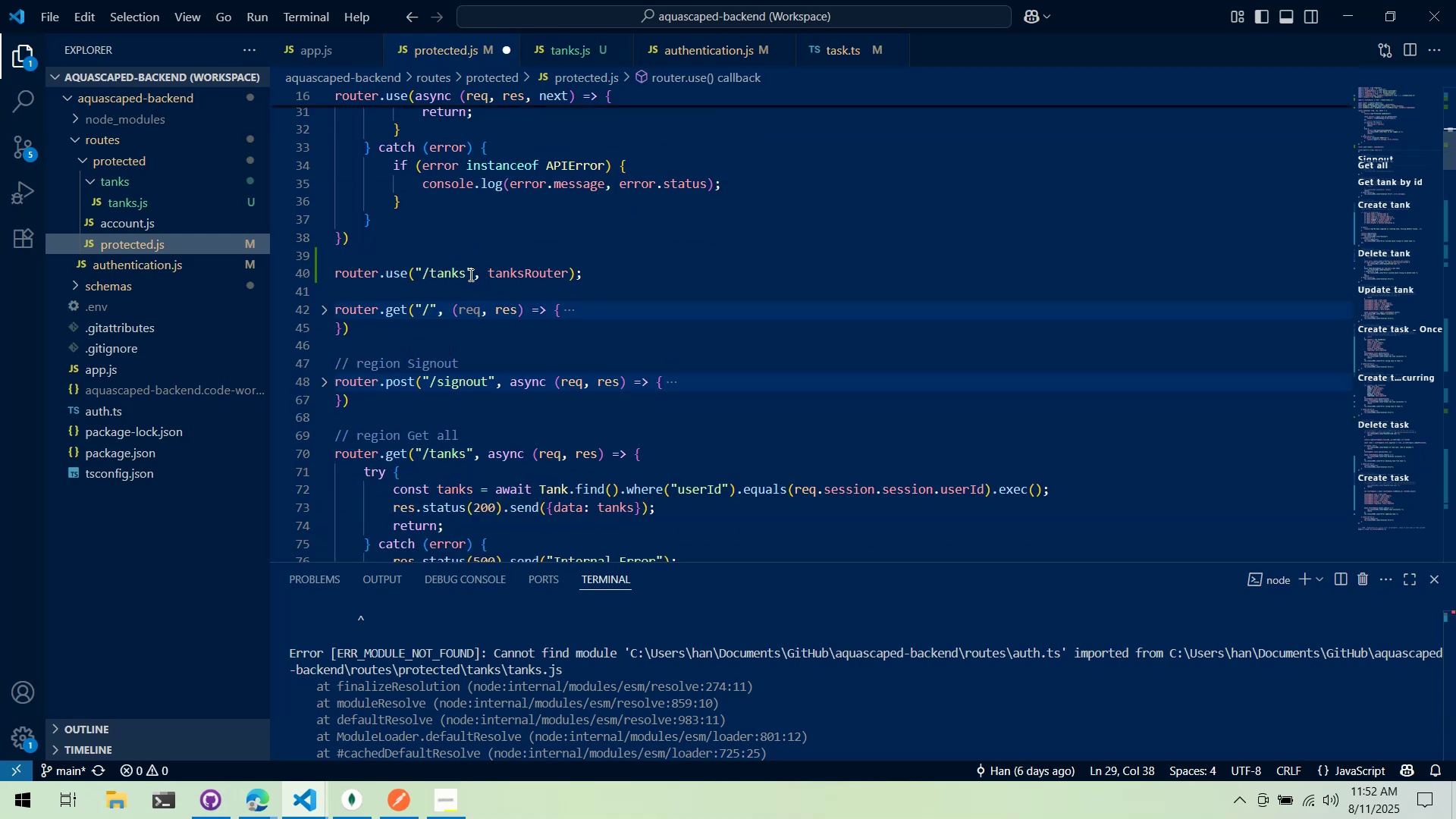 
wait(5.53)
 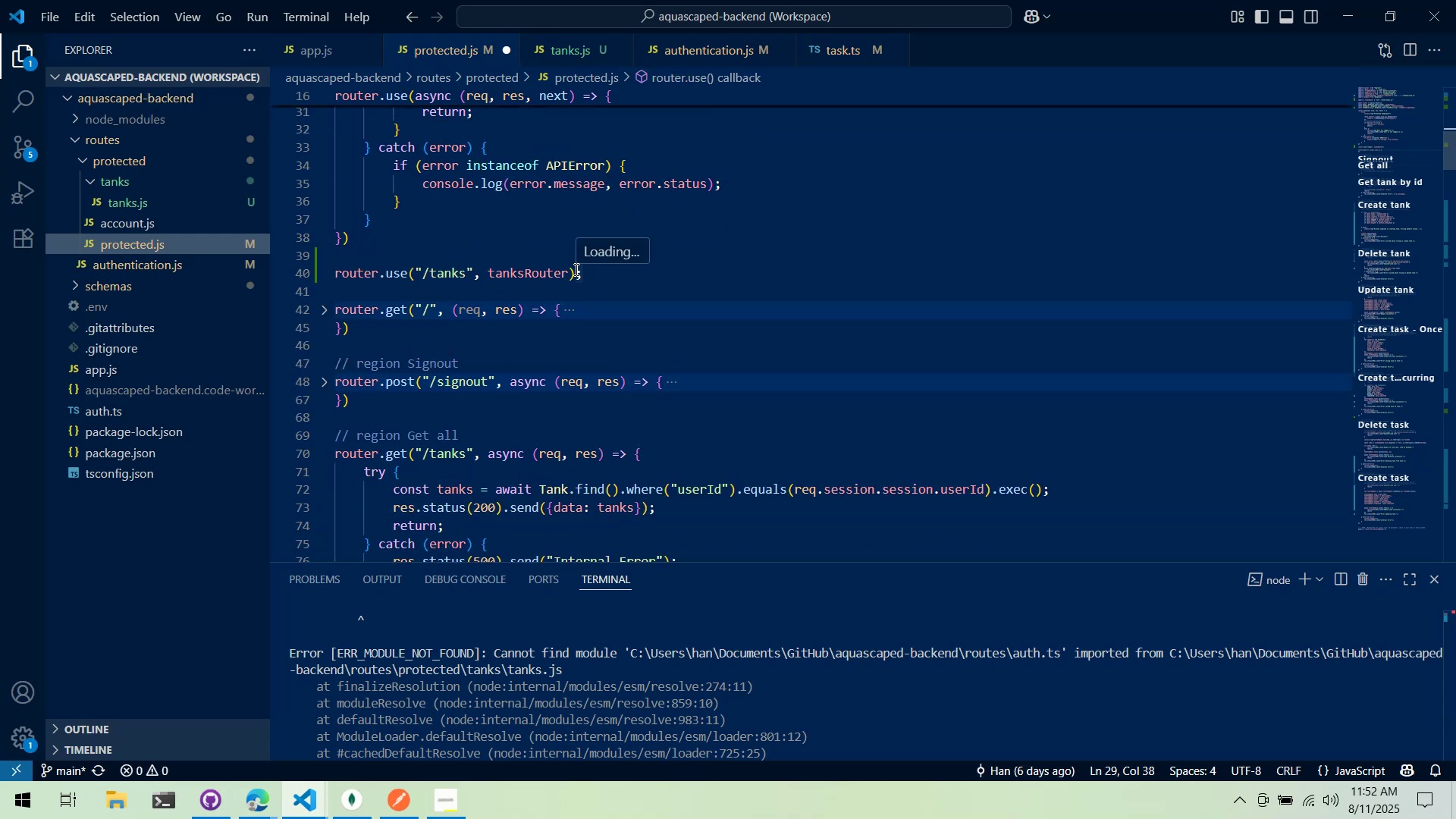 
key(Control+S)
 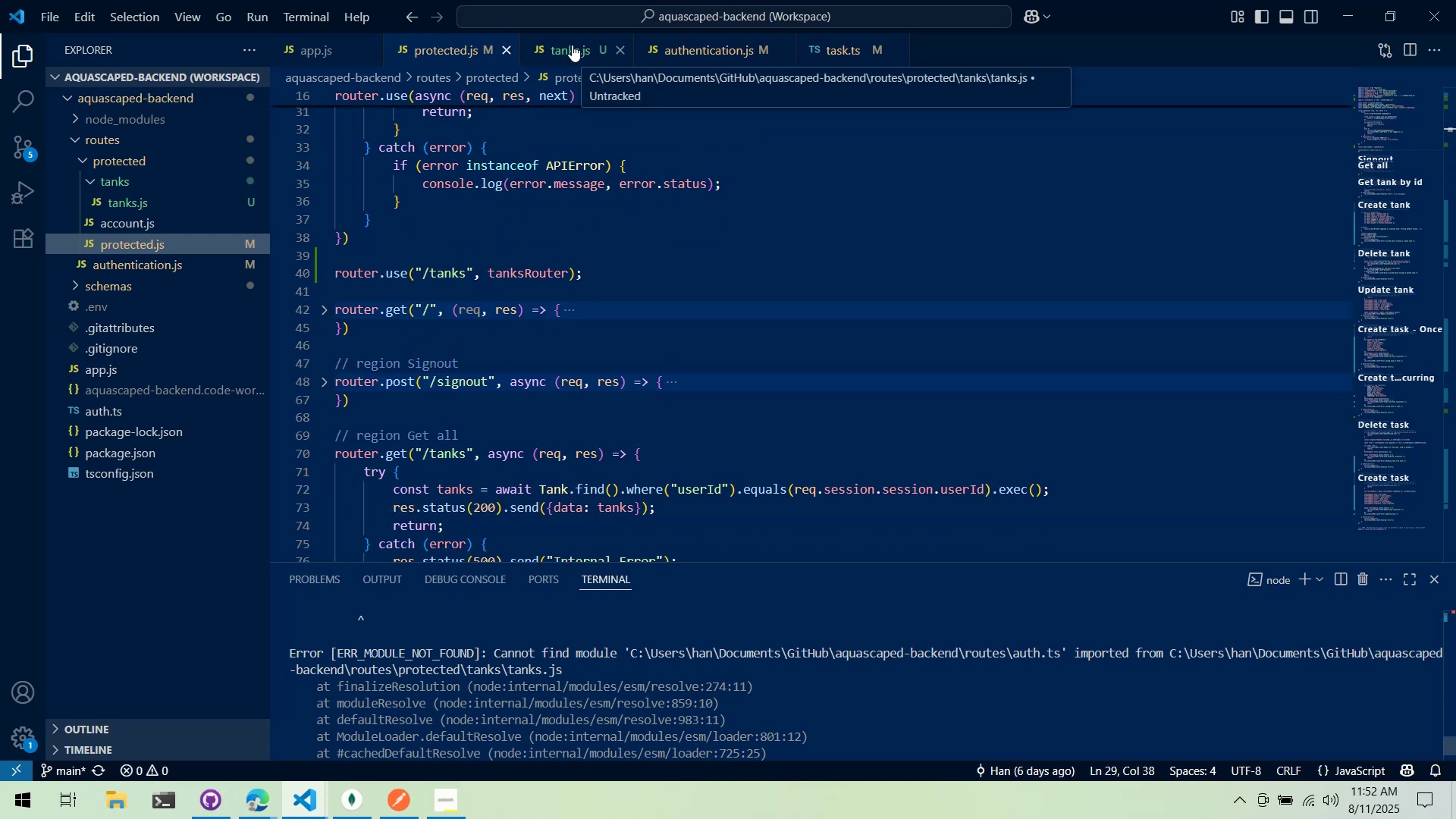 
left_click([572, 45])
 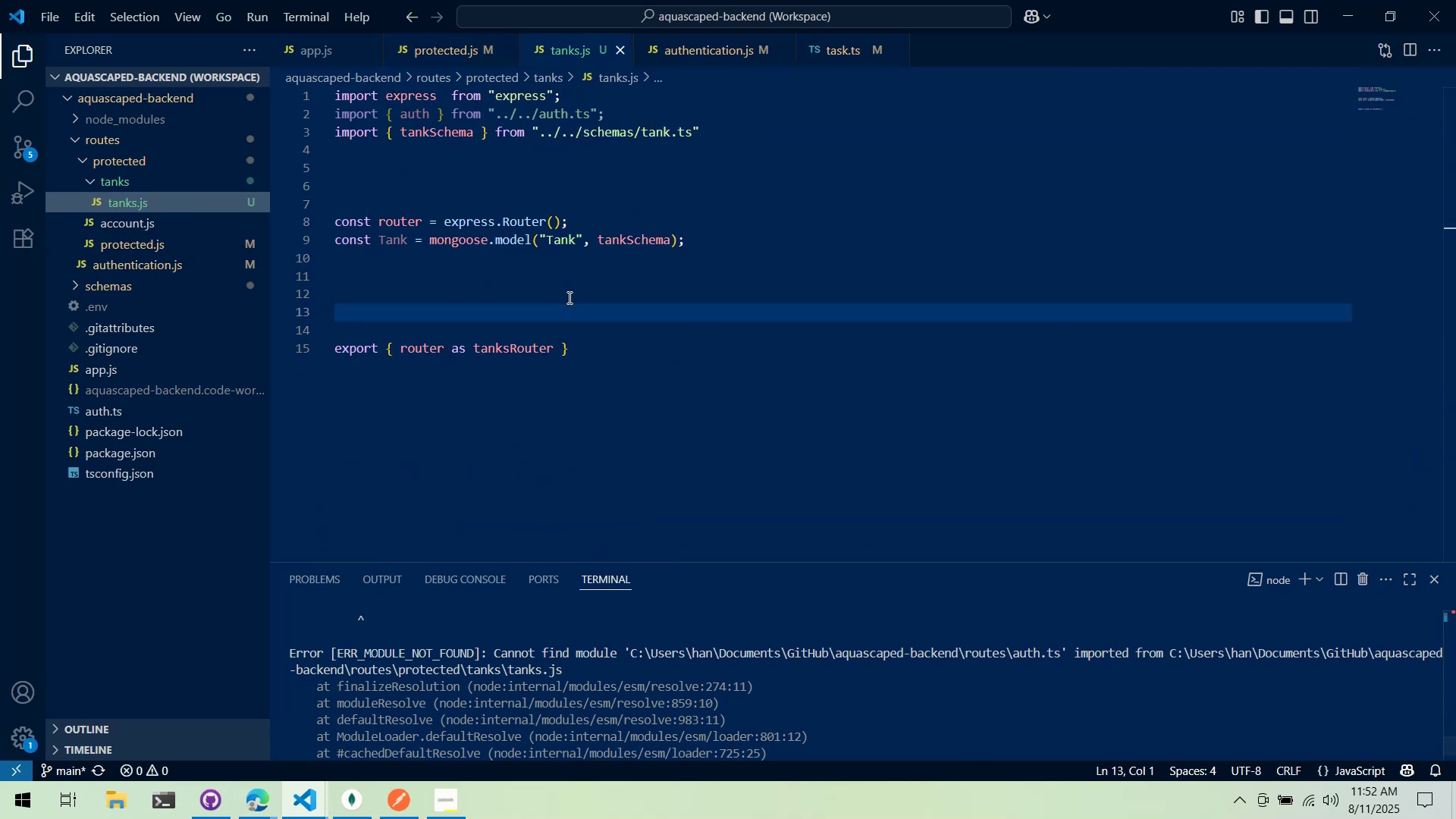 
double_click([564, 274])
 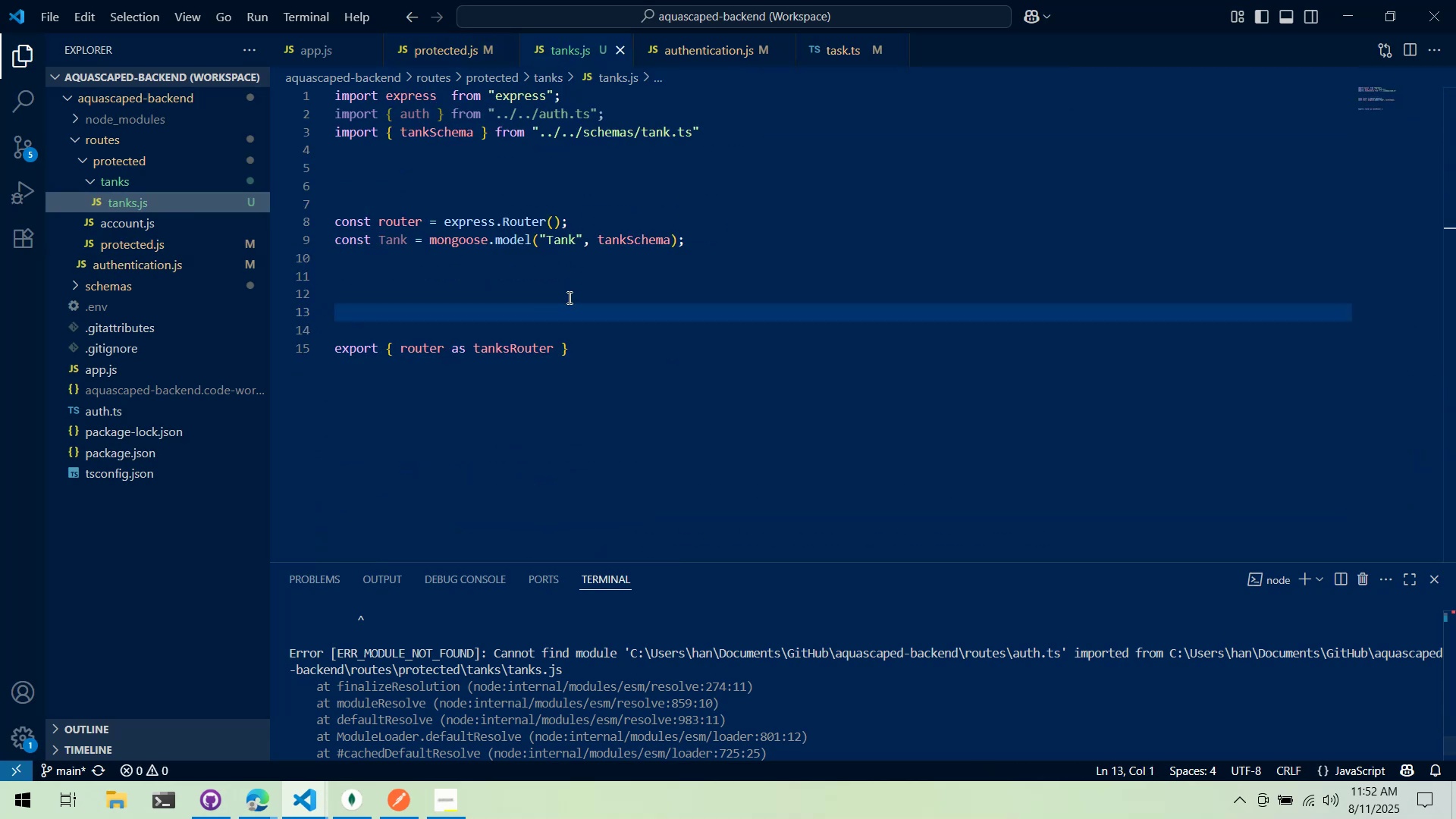 
left_click([434, 55])
 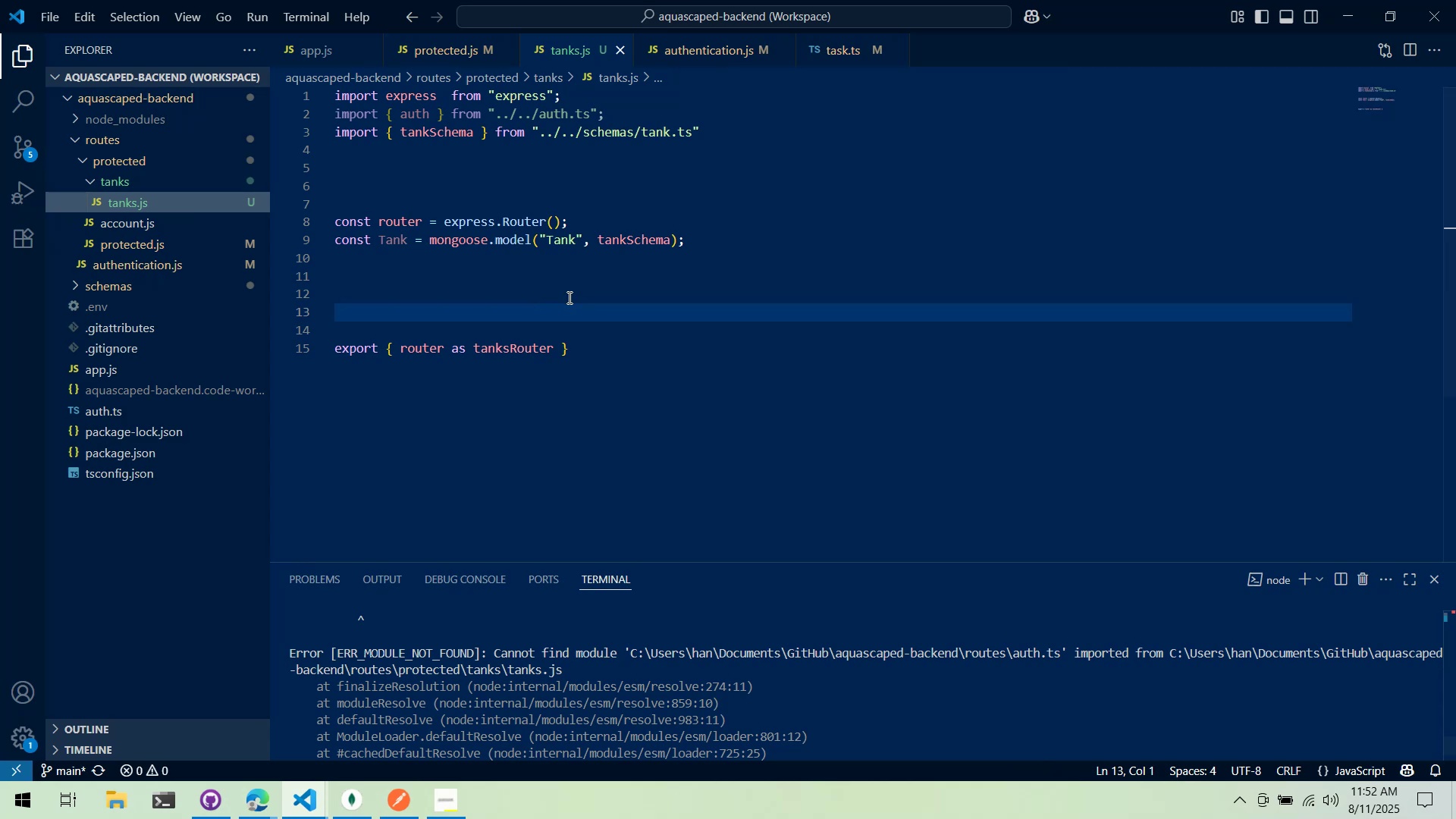 
left_click_drag(start_coordinate=[336, 441], to_coordinate=[545, 340])
 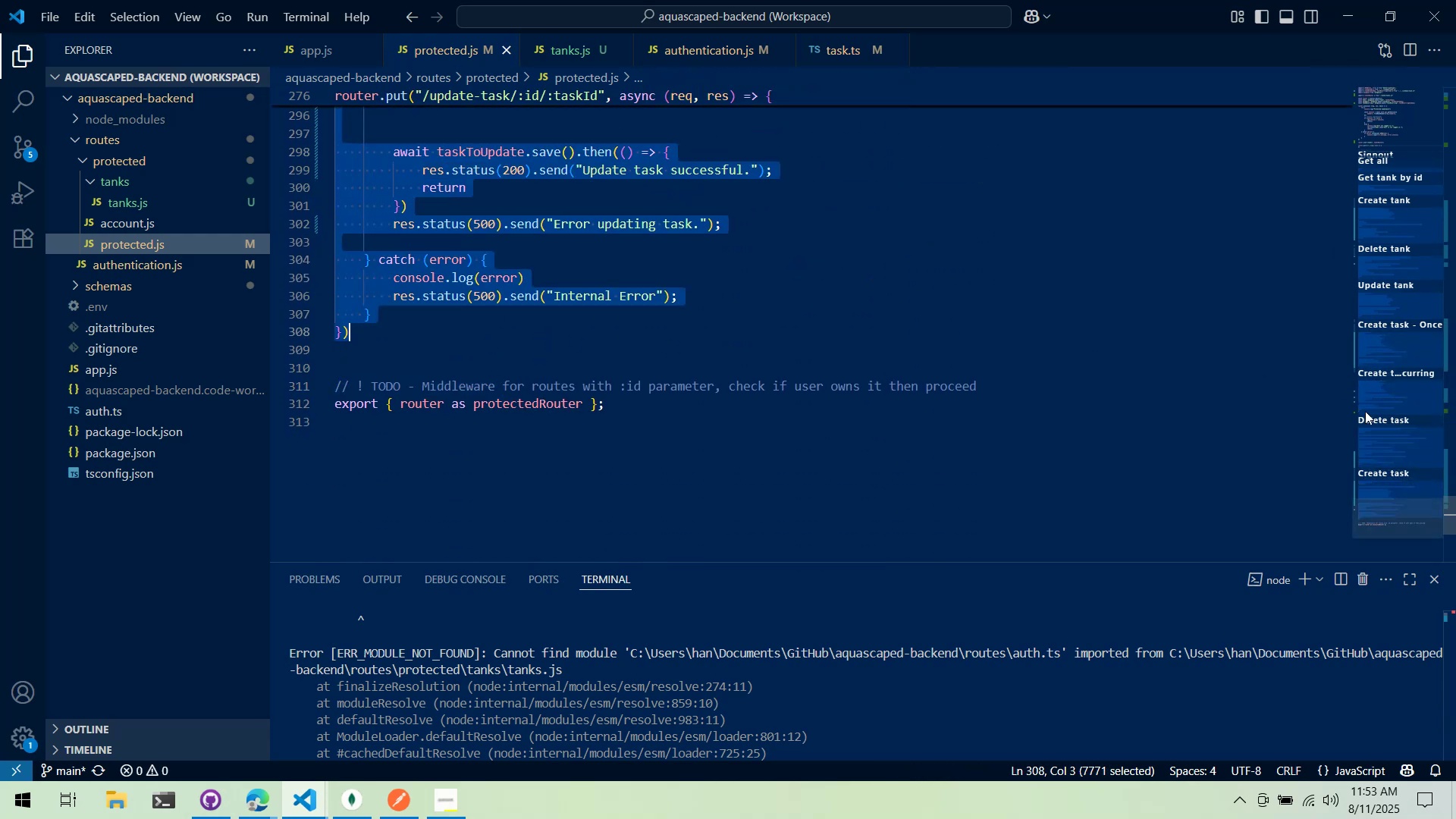 
scroll: coordinate [544, 408], scroll_direction: down, amount: 49.0
 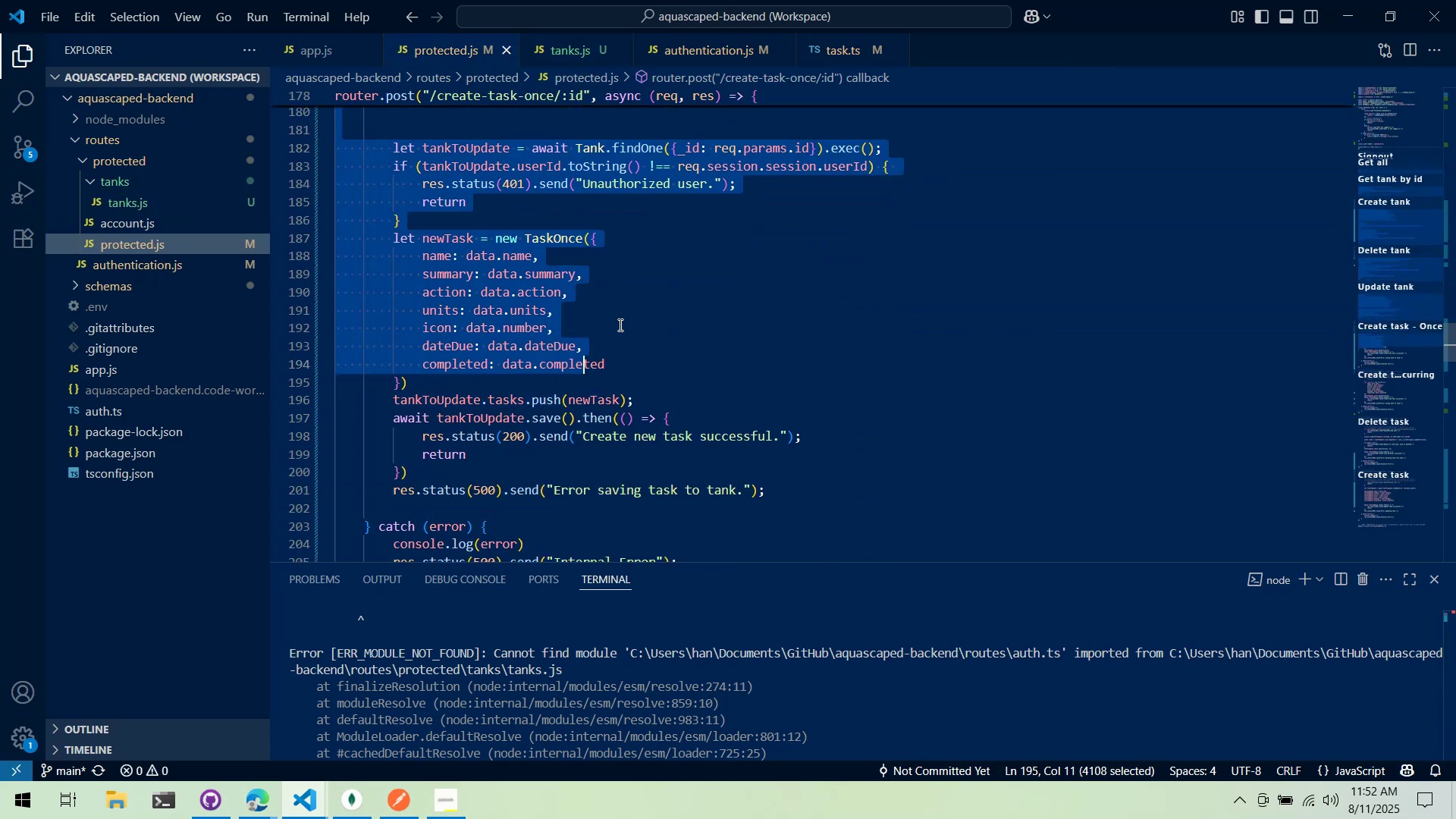 
scroll: coordinate [673, 252], scroll_direction: up, amount: 4.0
 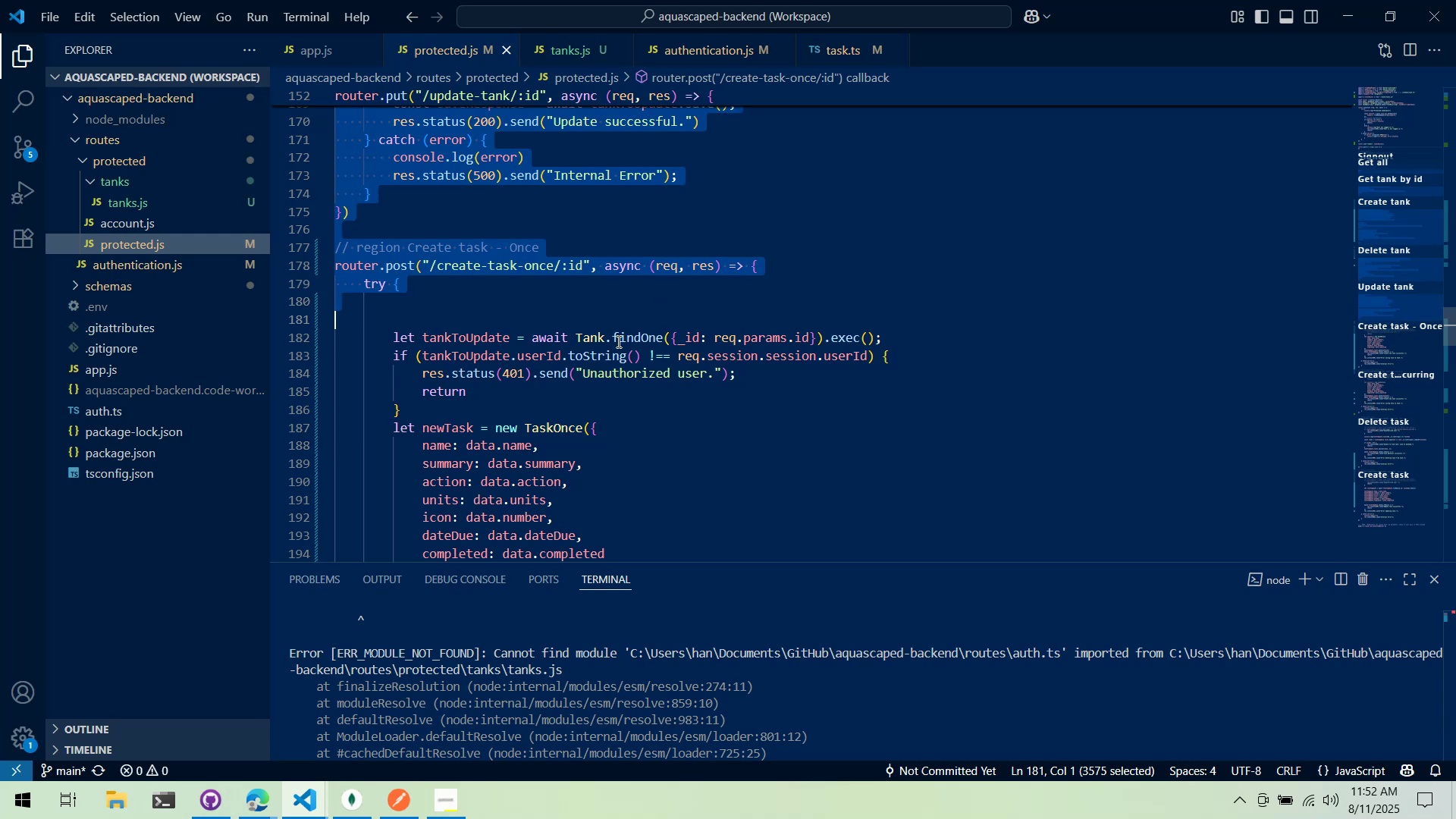 
scroll: coordinate [567, 372], scroll_direction: down, amount: 35.0
 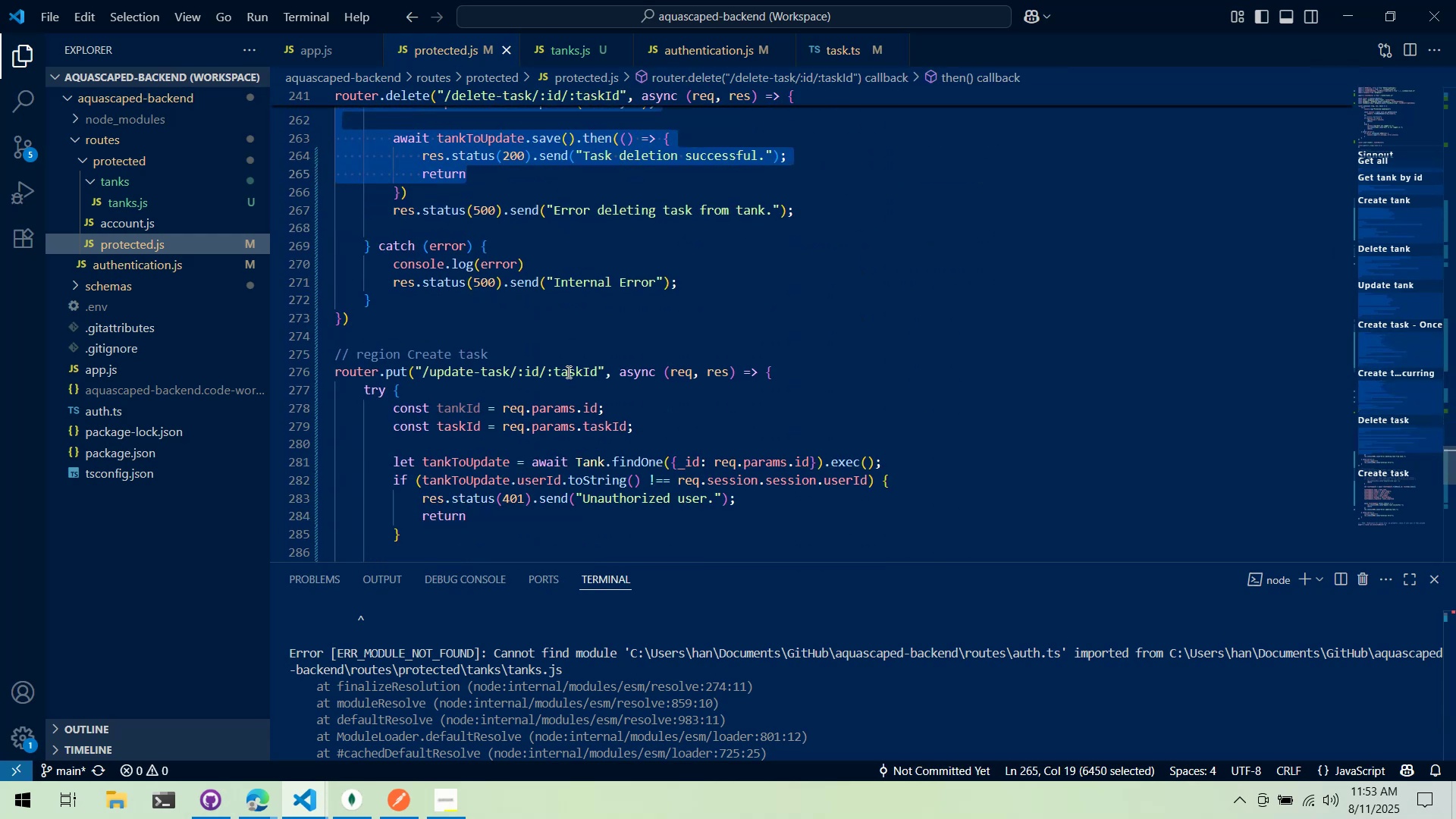 
scroll: coordinate [491, 390], scroll_direction: down, amount: 13.0
 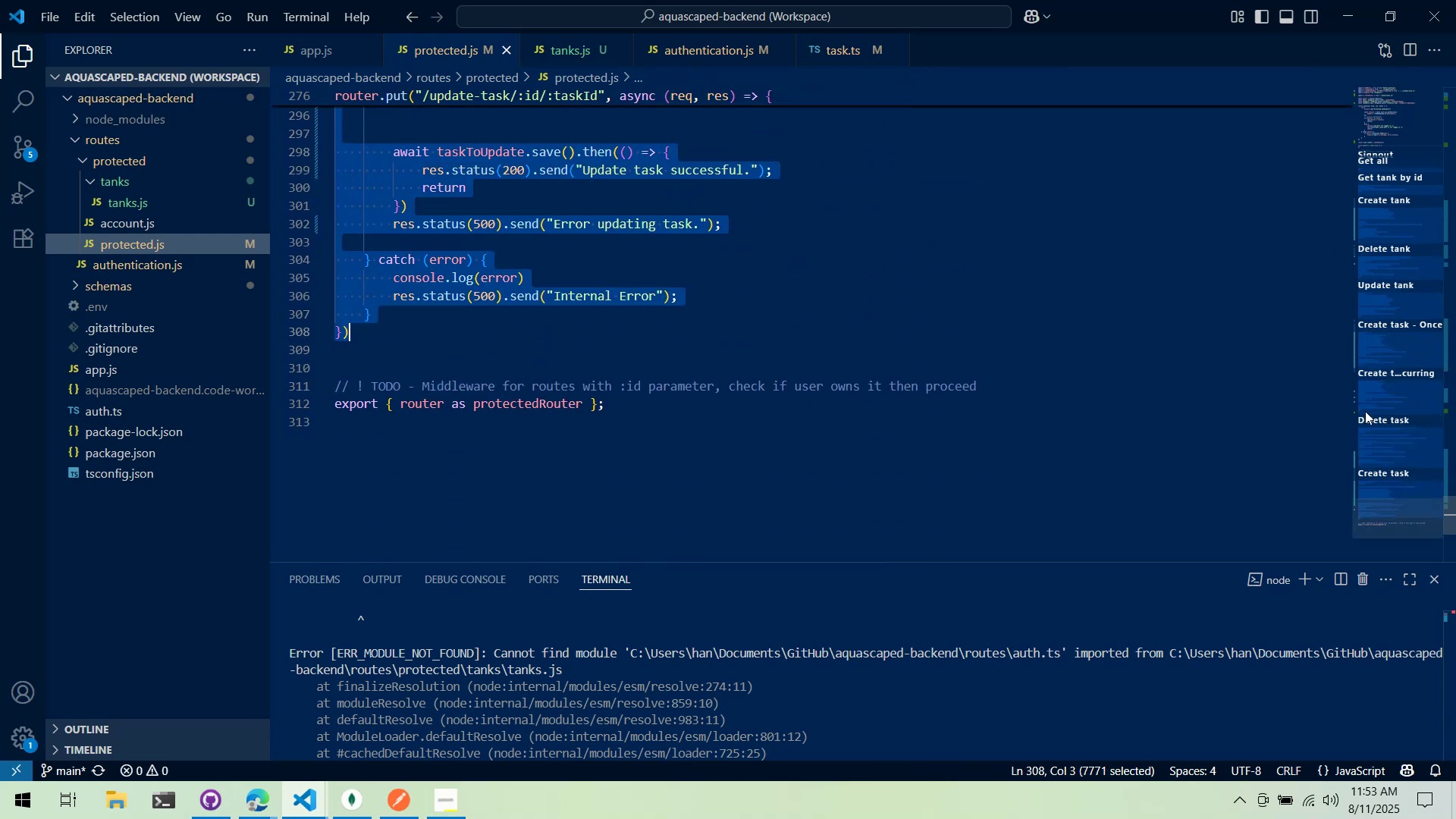 
left_click_drag(start_coordinate=[1423, 528], to_coordinate=[1403, 162])
 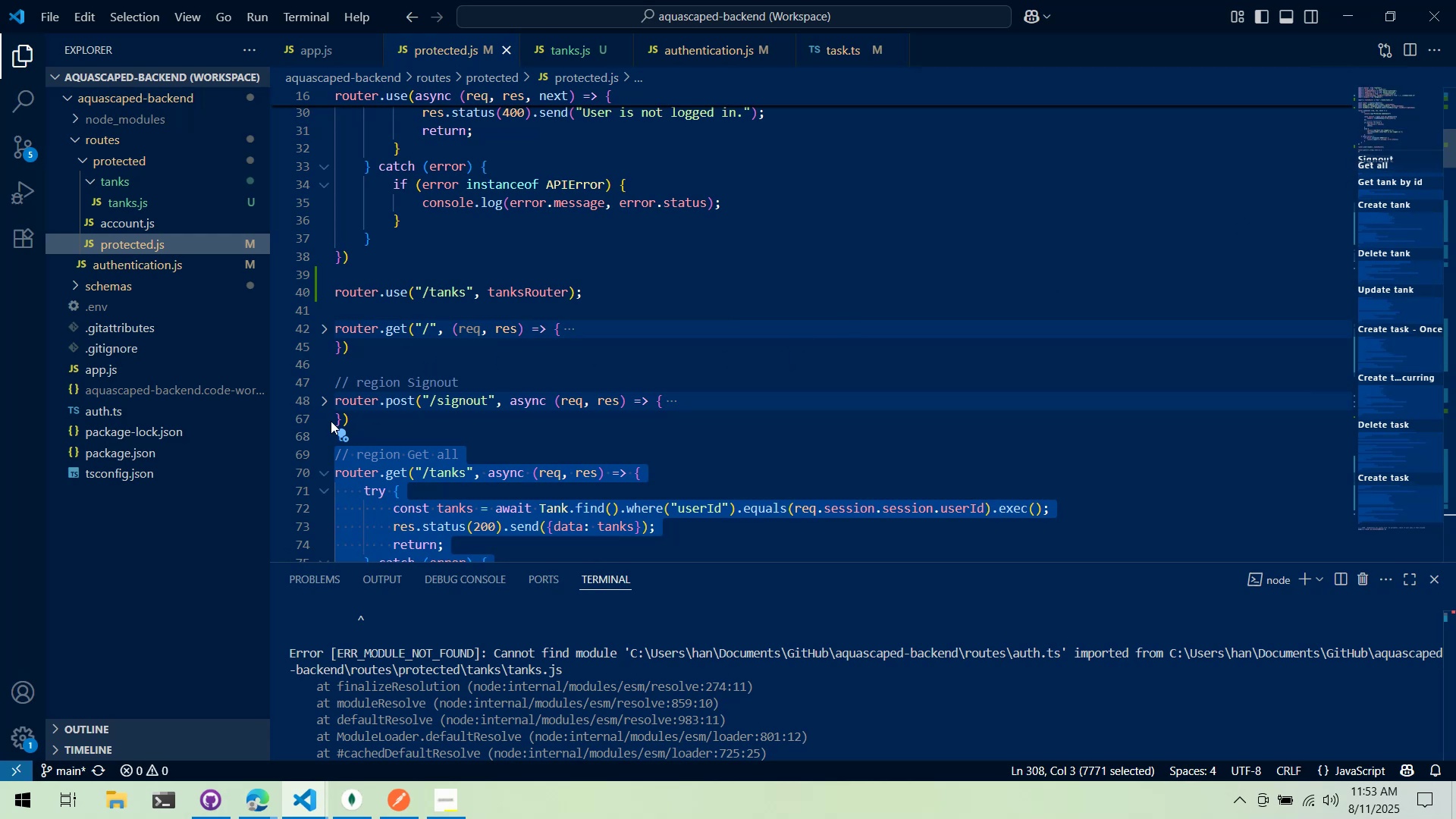 
left_click([328, 408])
 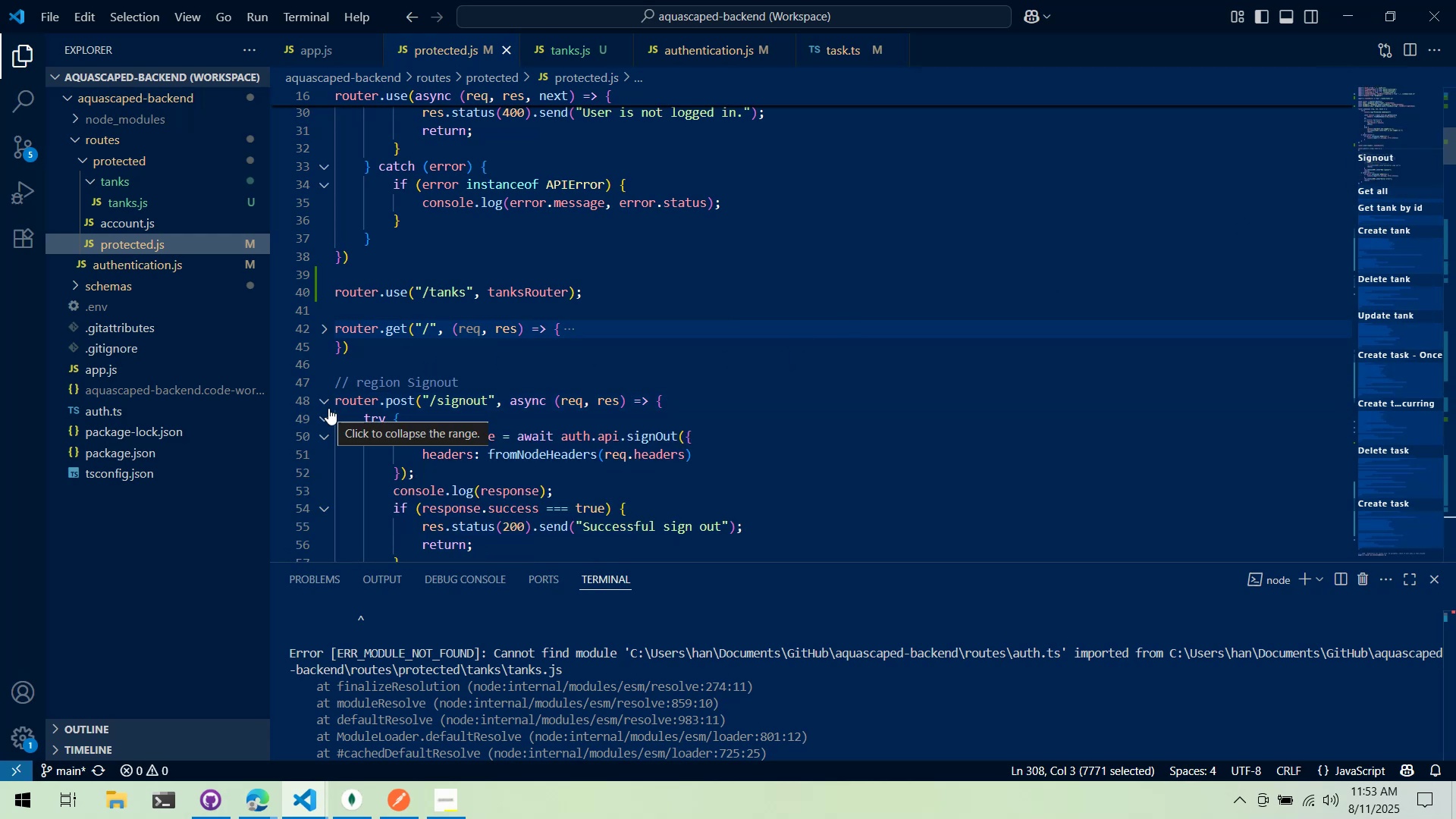 
scroll: coordinate [486, 378], scroll_direction: down, amount: 4.0
 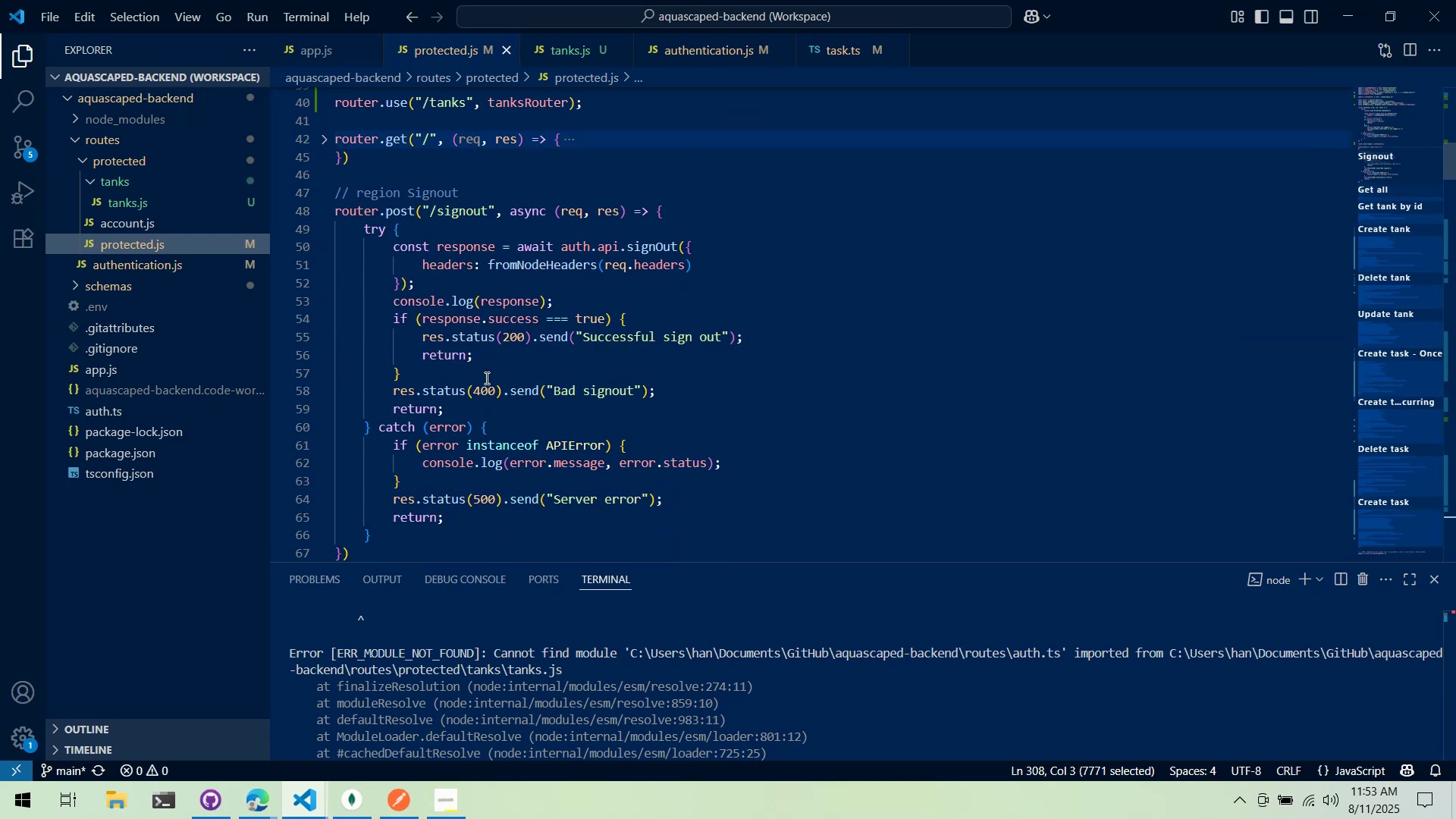 
wait(5.12)
 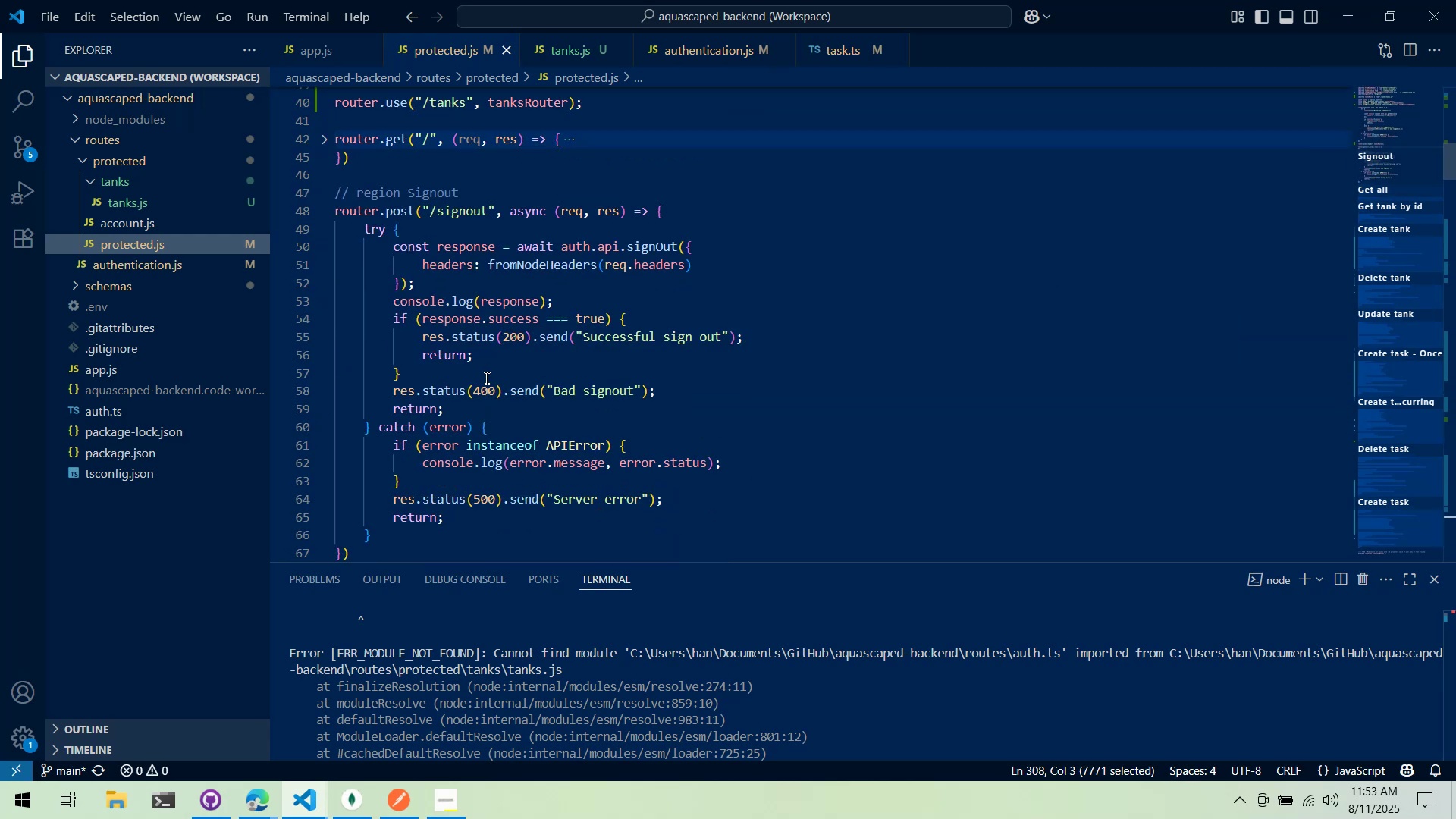 
mouse_move([176, 233])
 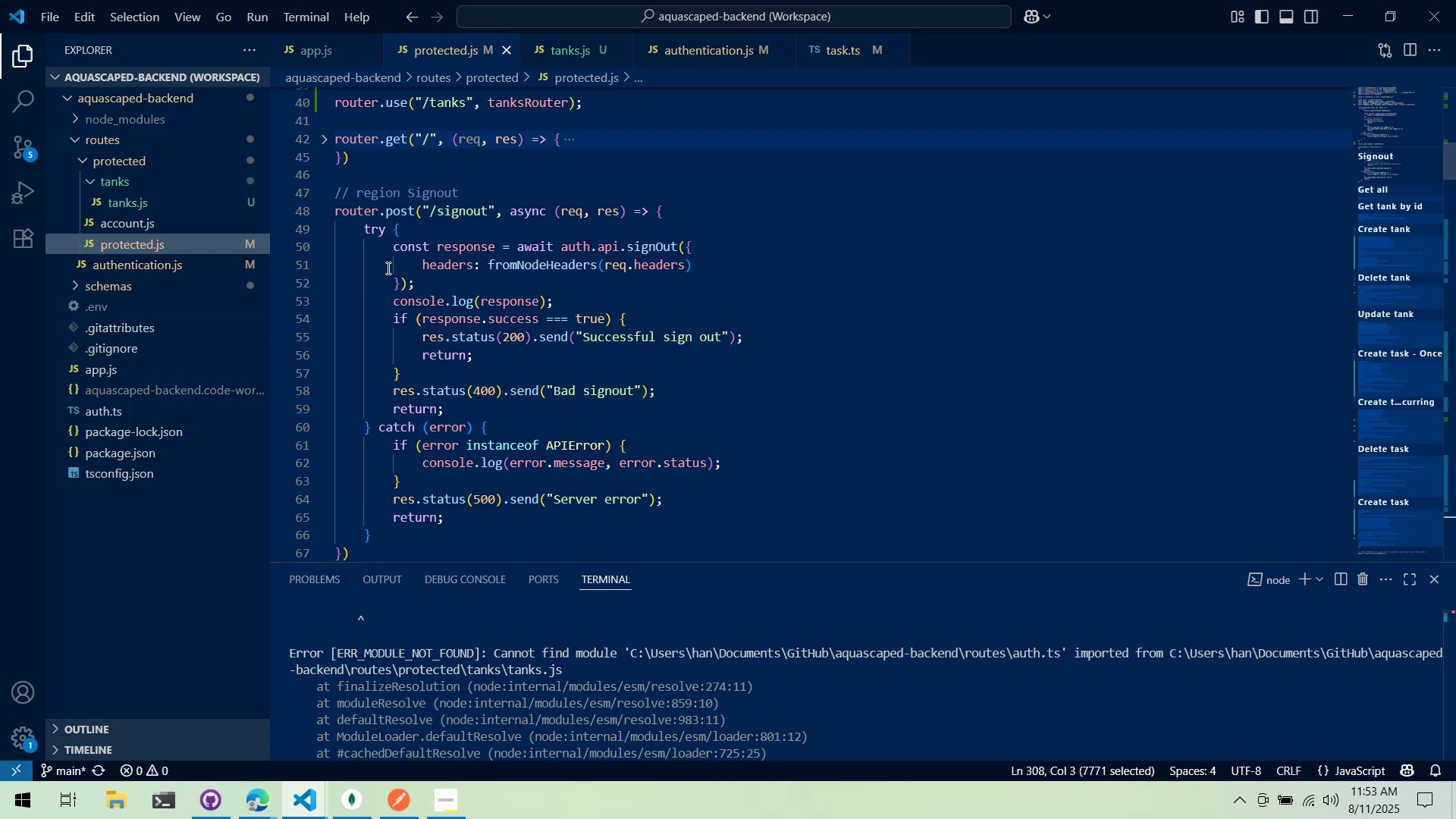 
scroll: coordinate [400, 276], scroll_direction: down, amount: 2.0
 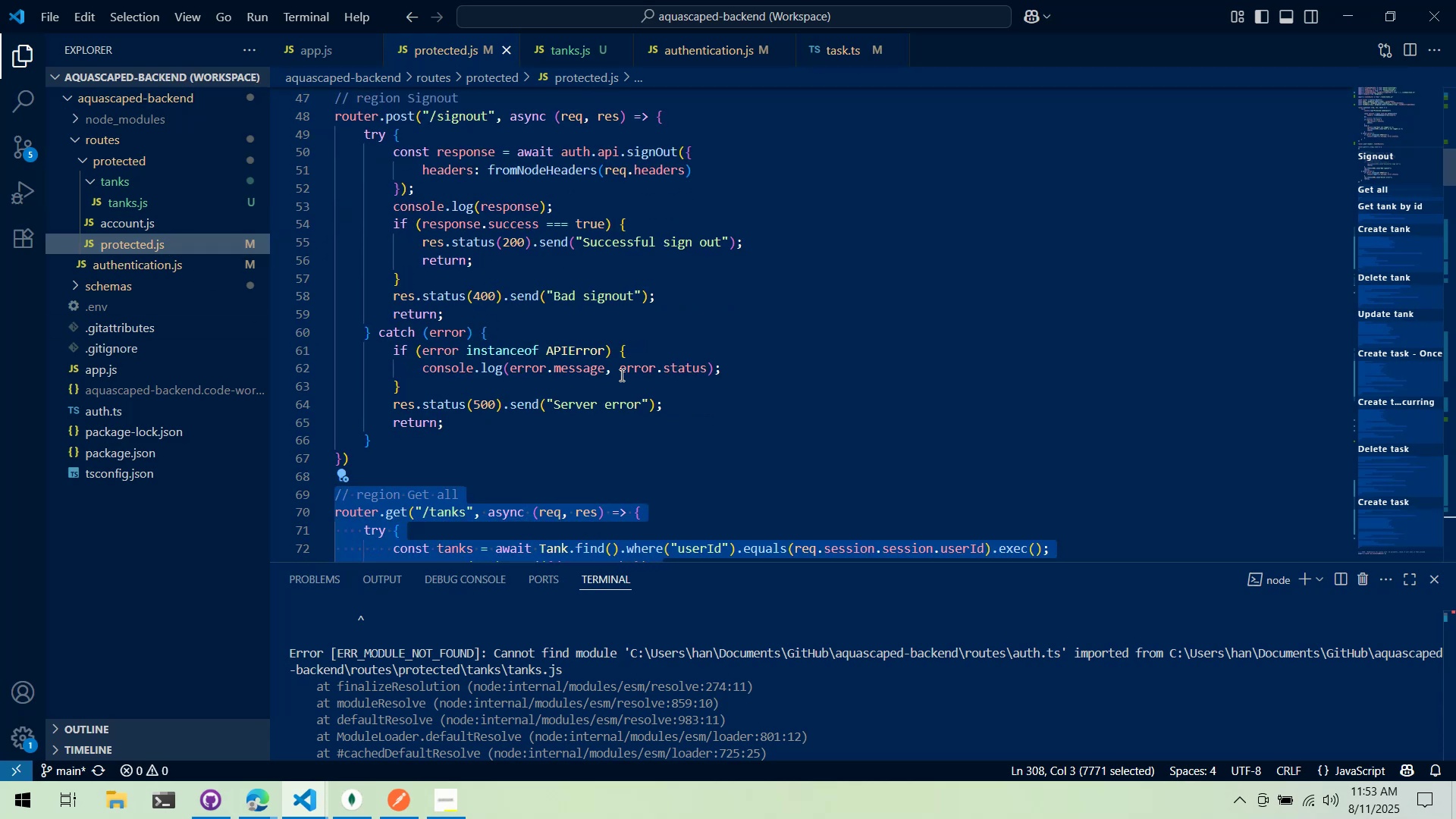 
left_click([592, 475])
 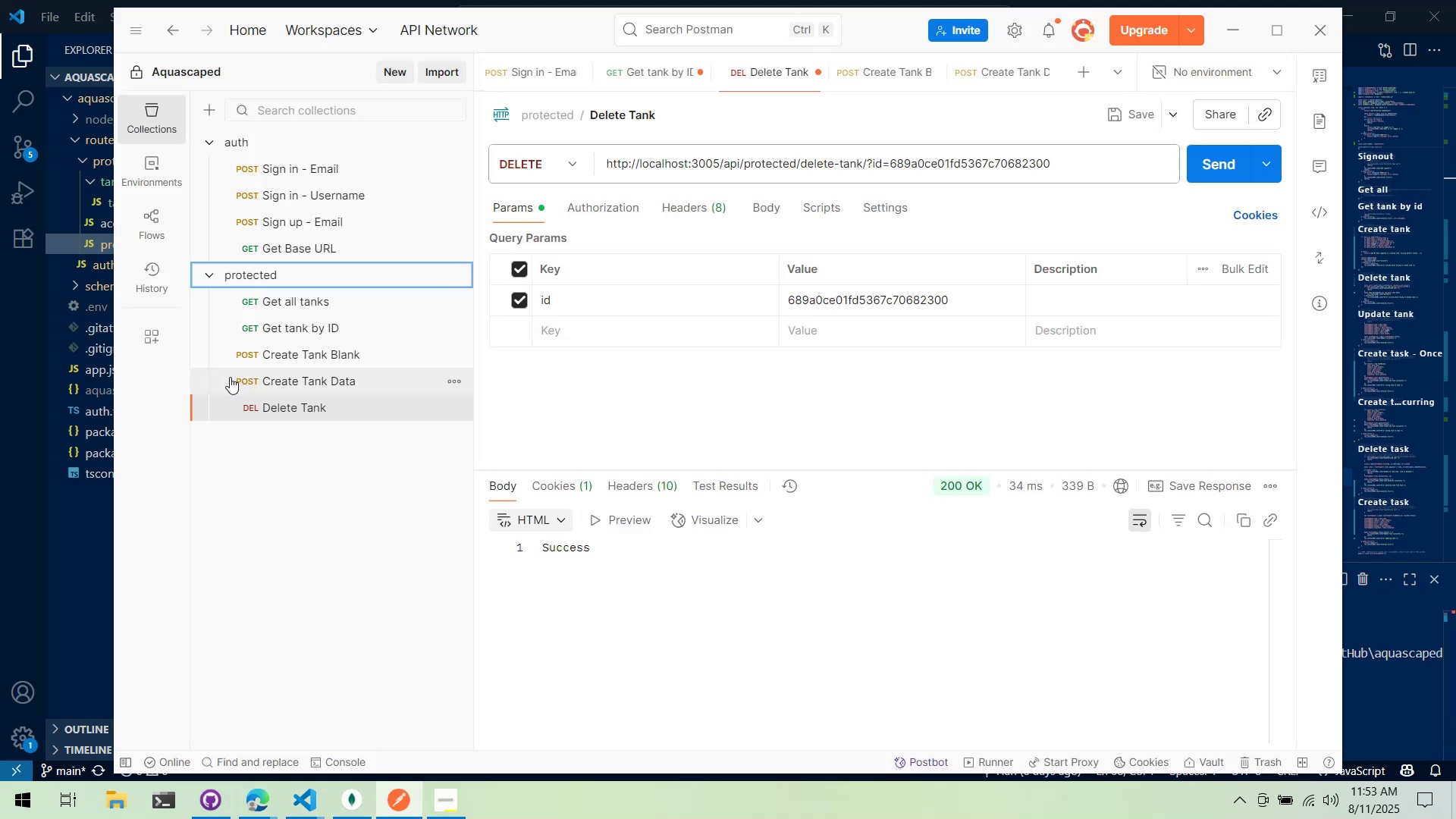 
wait(9.37)
 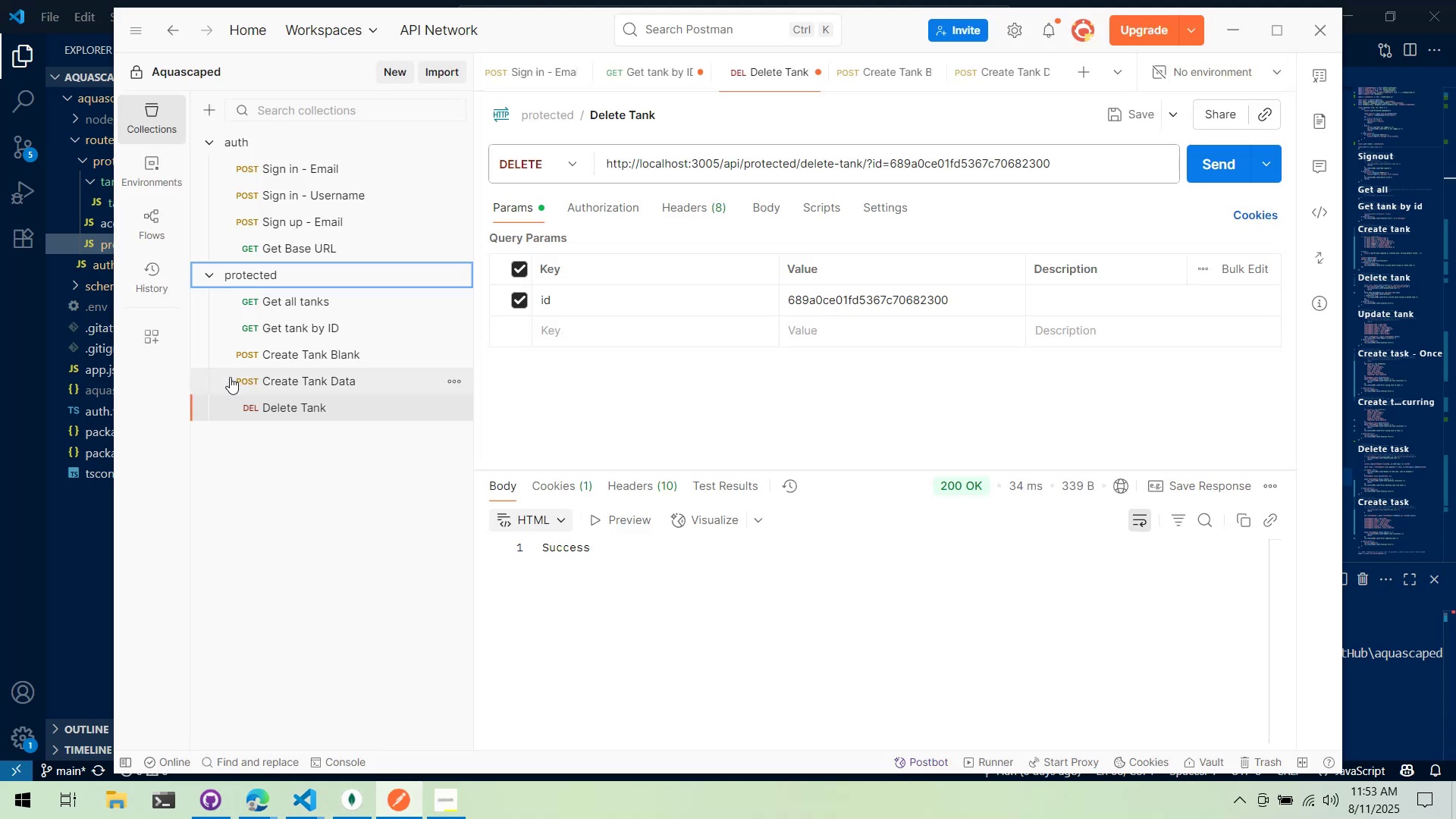 
left_click([399, 145])
 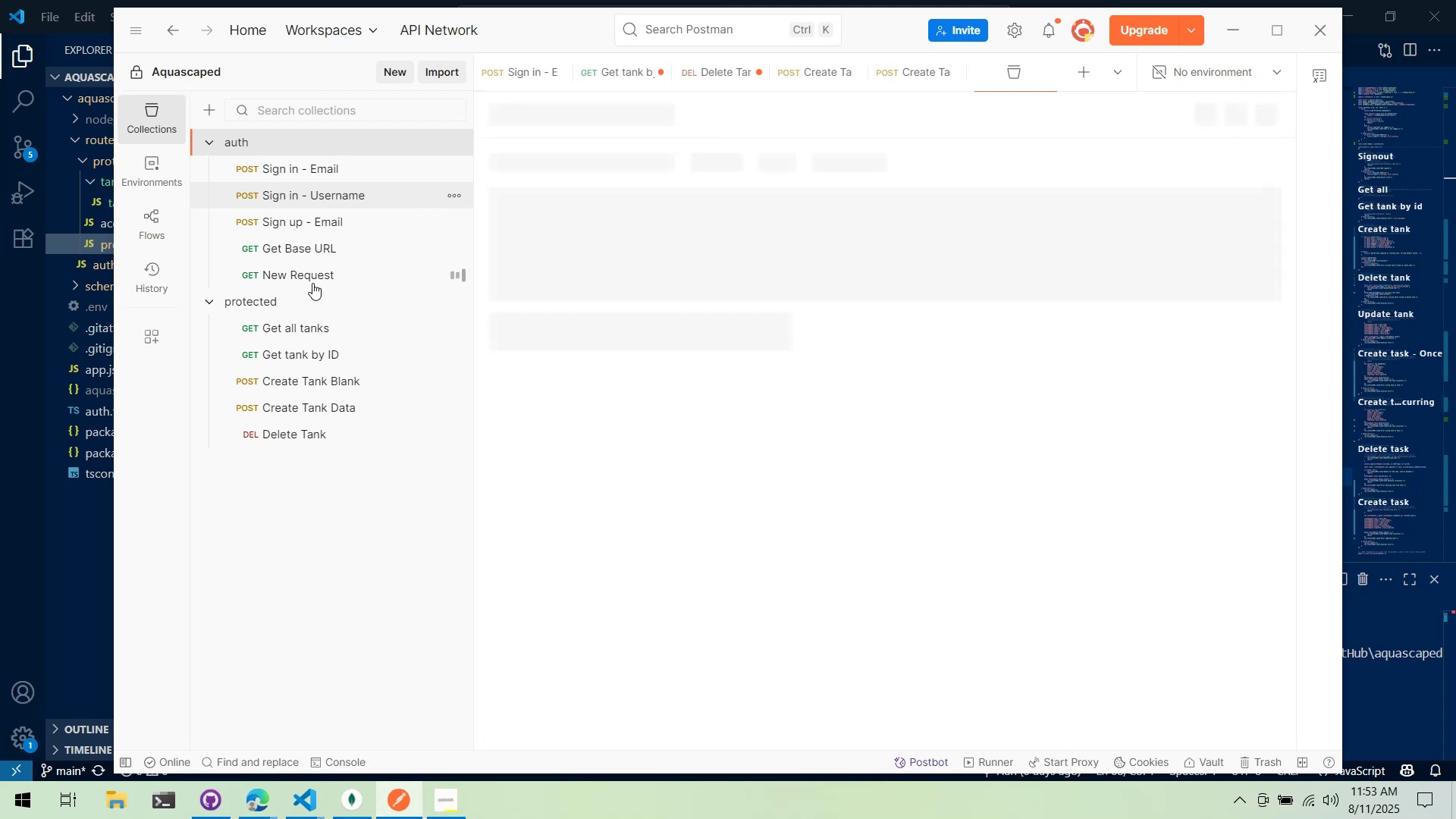 
right_click([312, 282])
 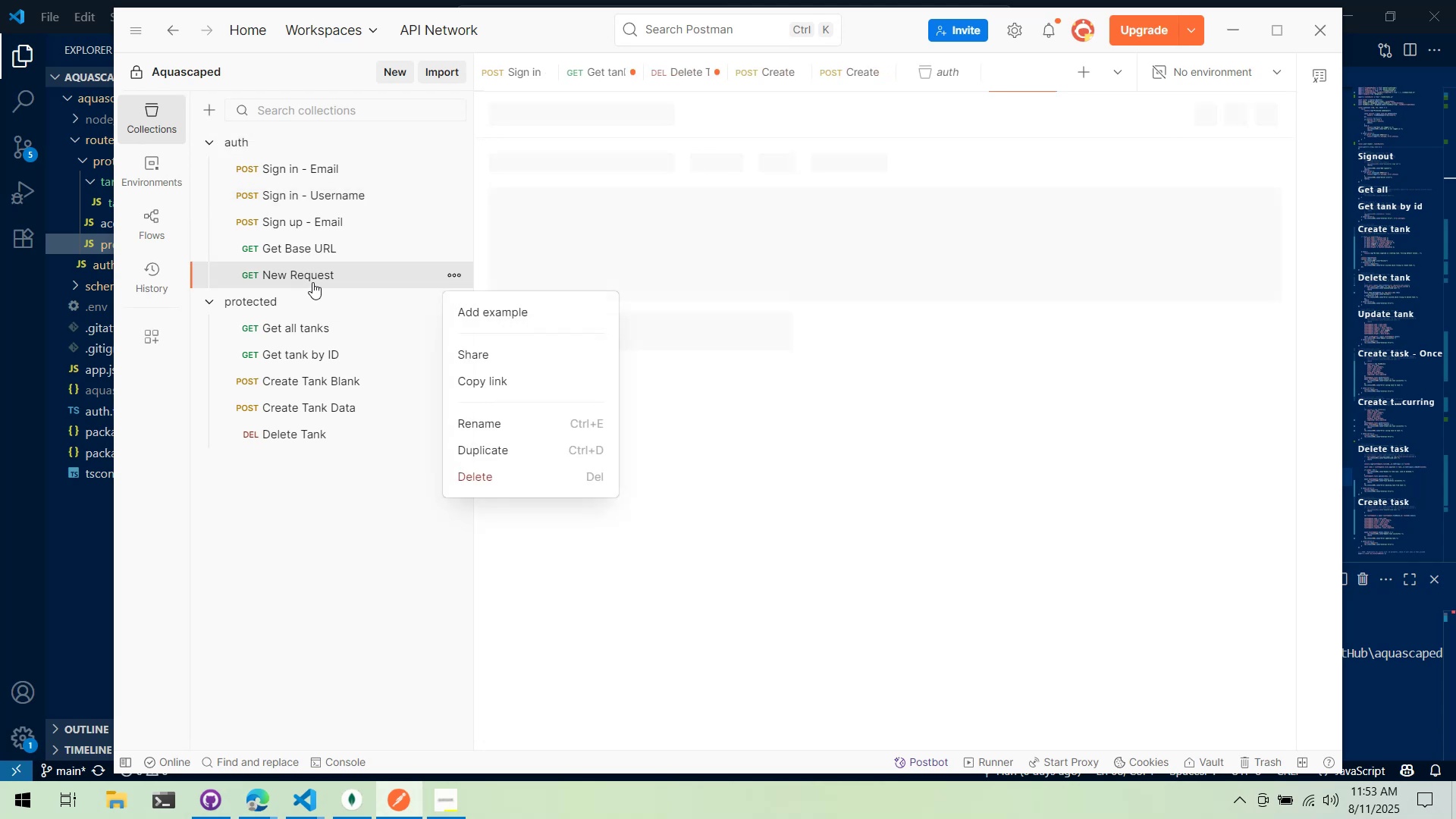 
left_click([312, 282])
 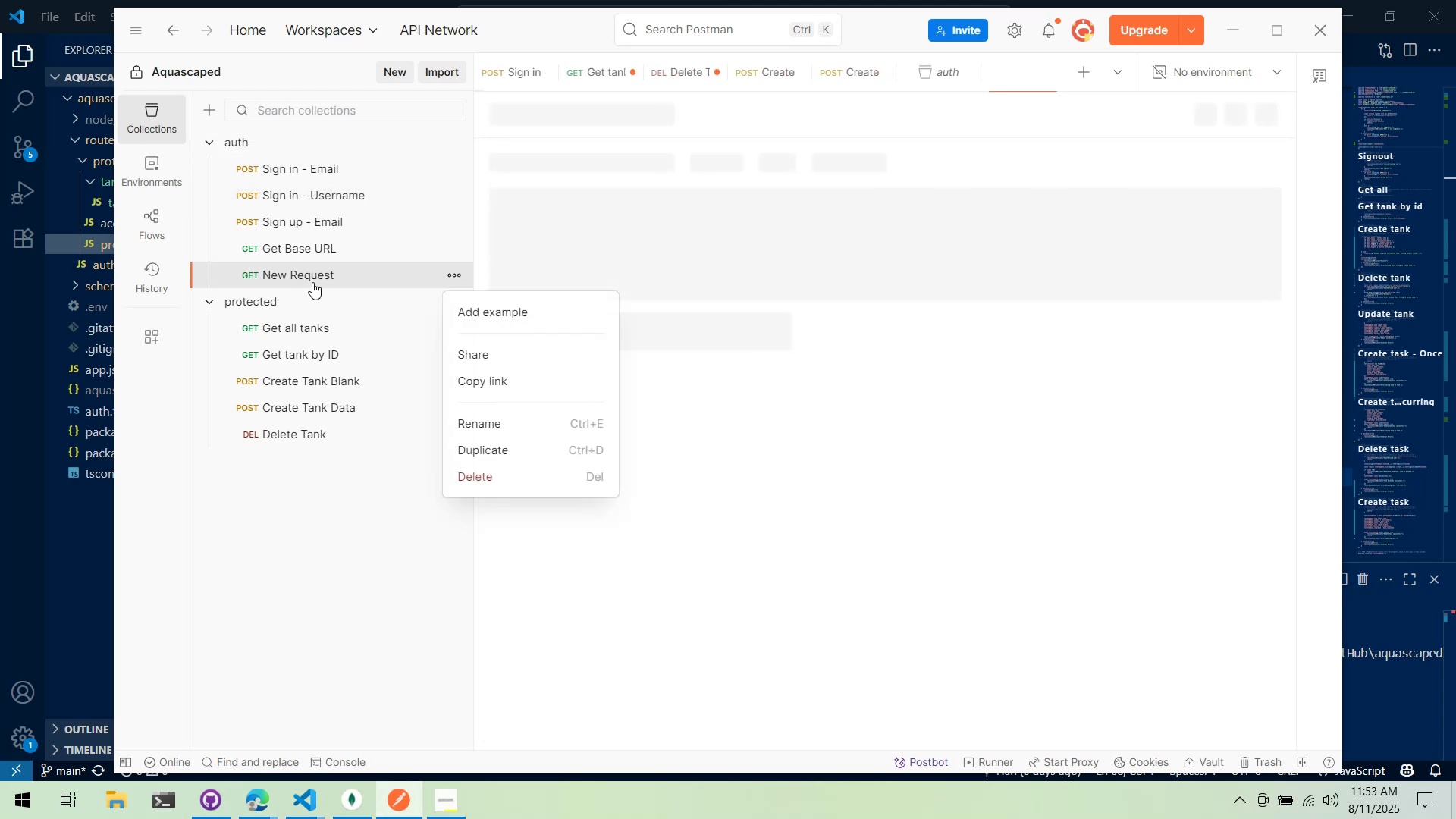 
key(Control+E)
 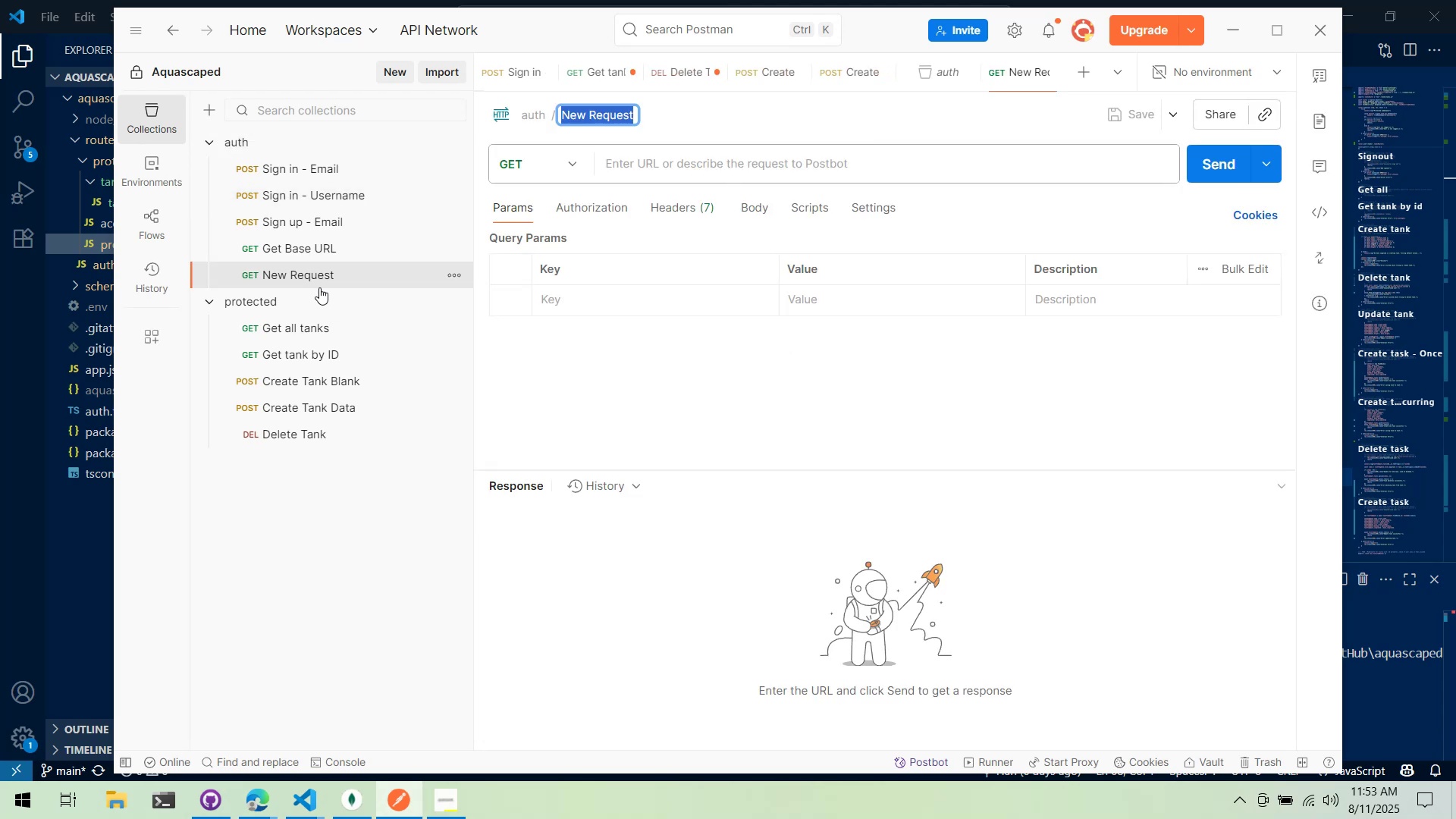 
left_click([108, 557])
 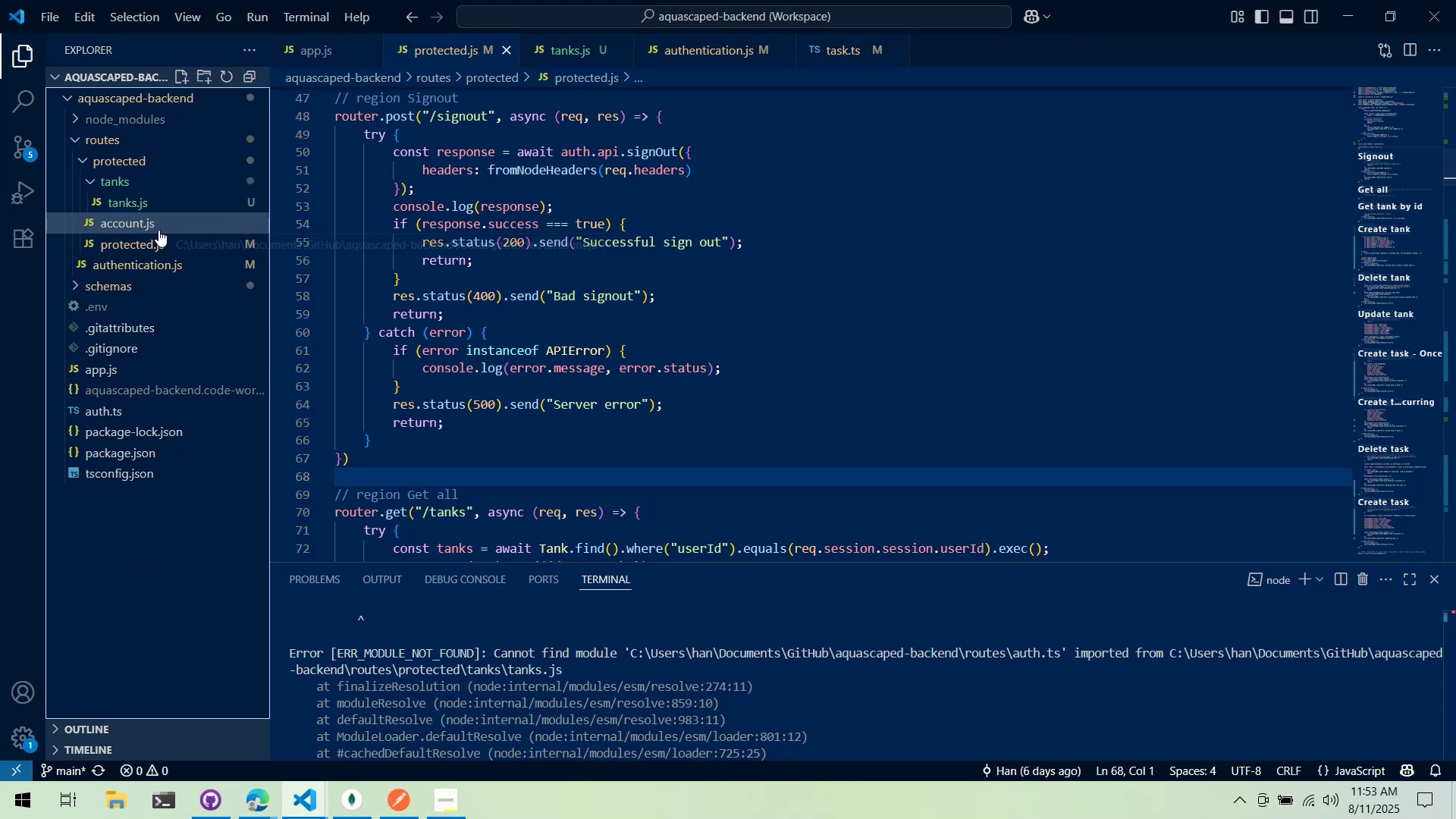 
left_click([158, 230])
 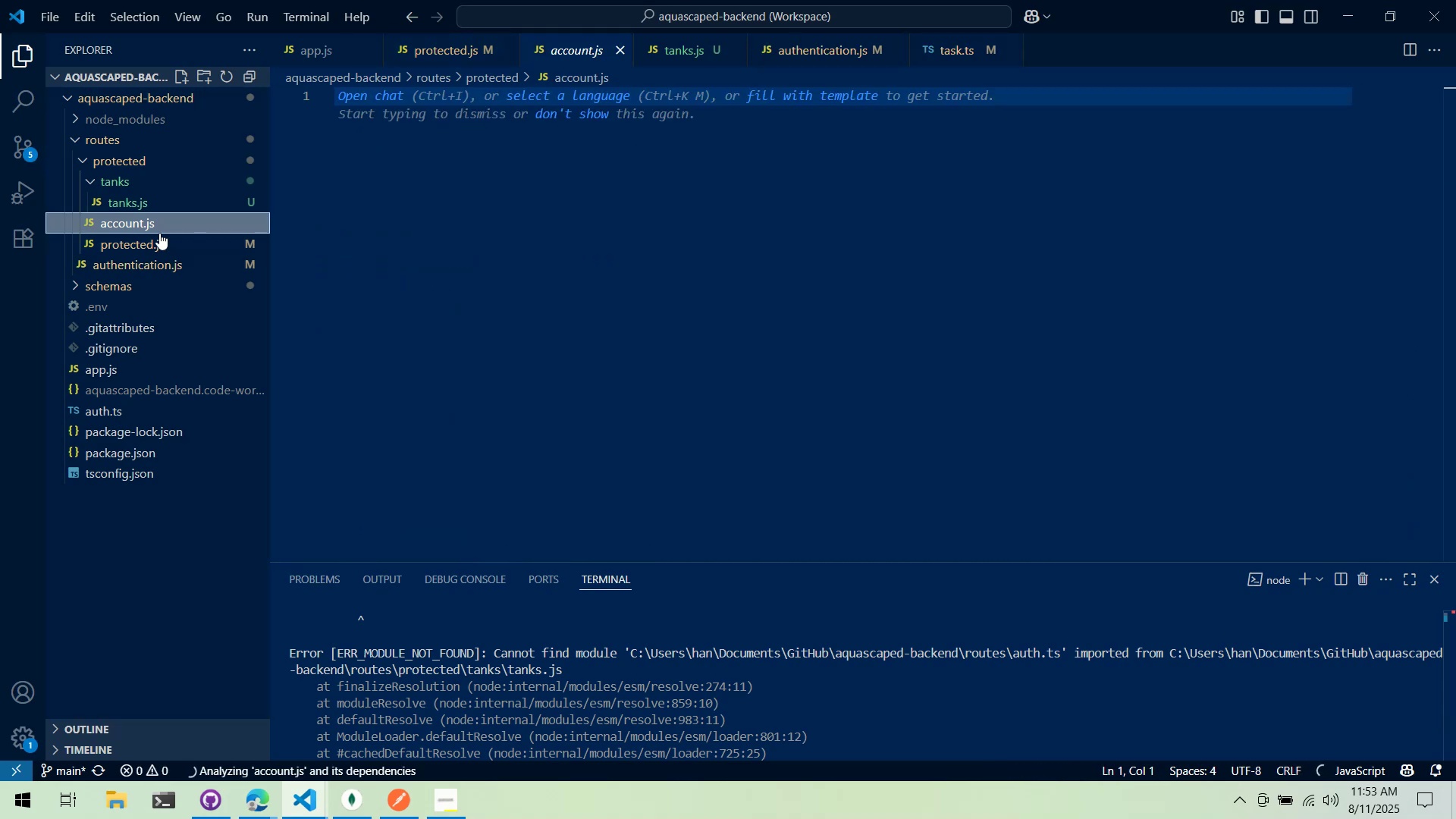 
left_click([167, 246])
 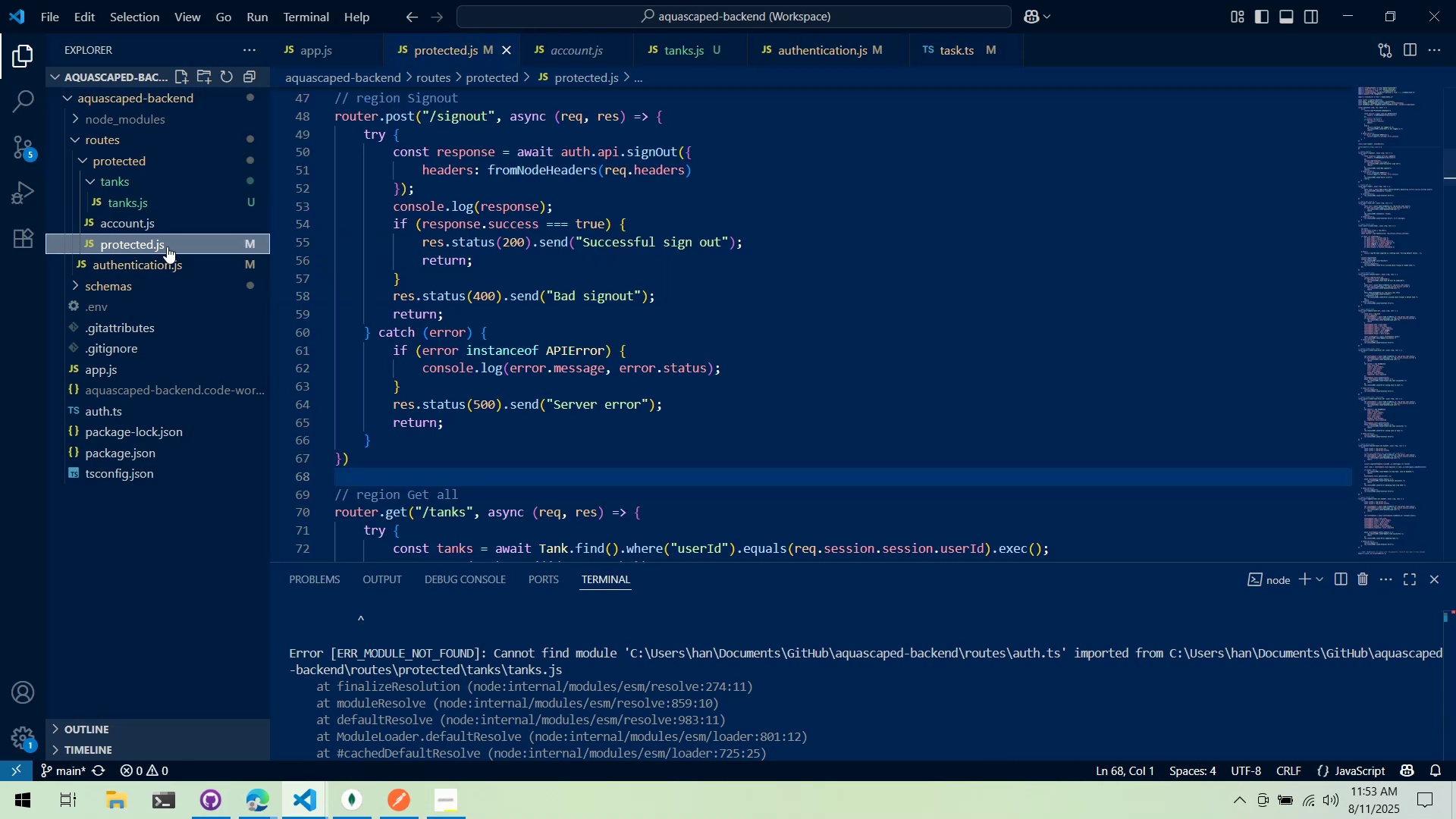 
left_click([172, 259])
 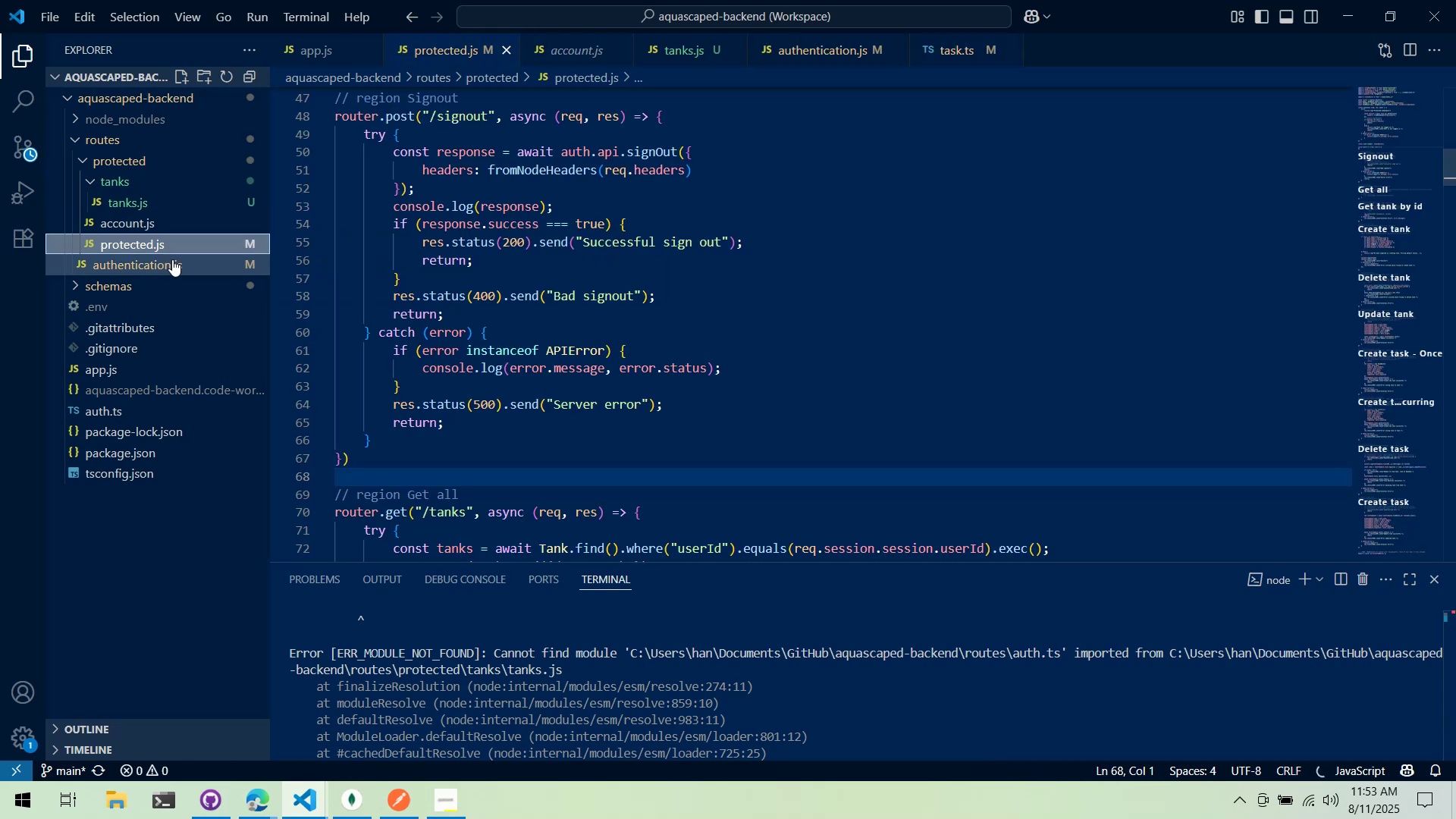 
scroll: coordinate [608, 439], scroll_direction: up, amount: 4.0
 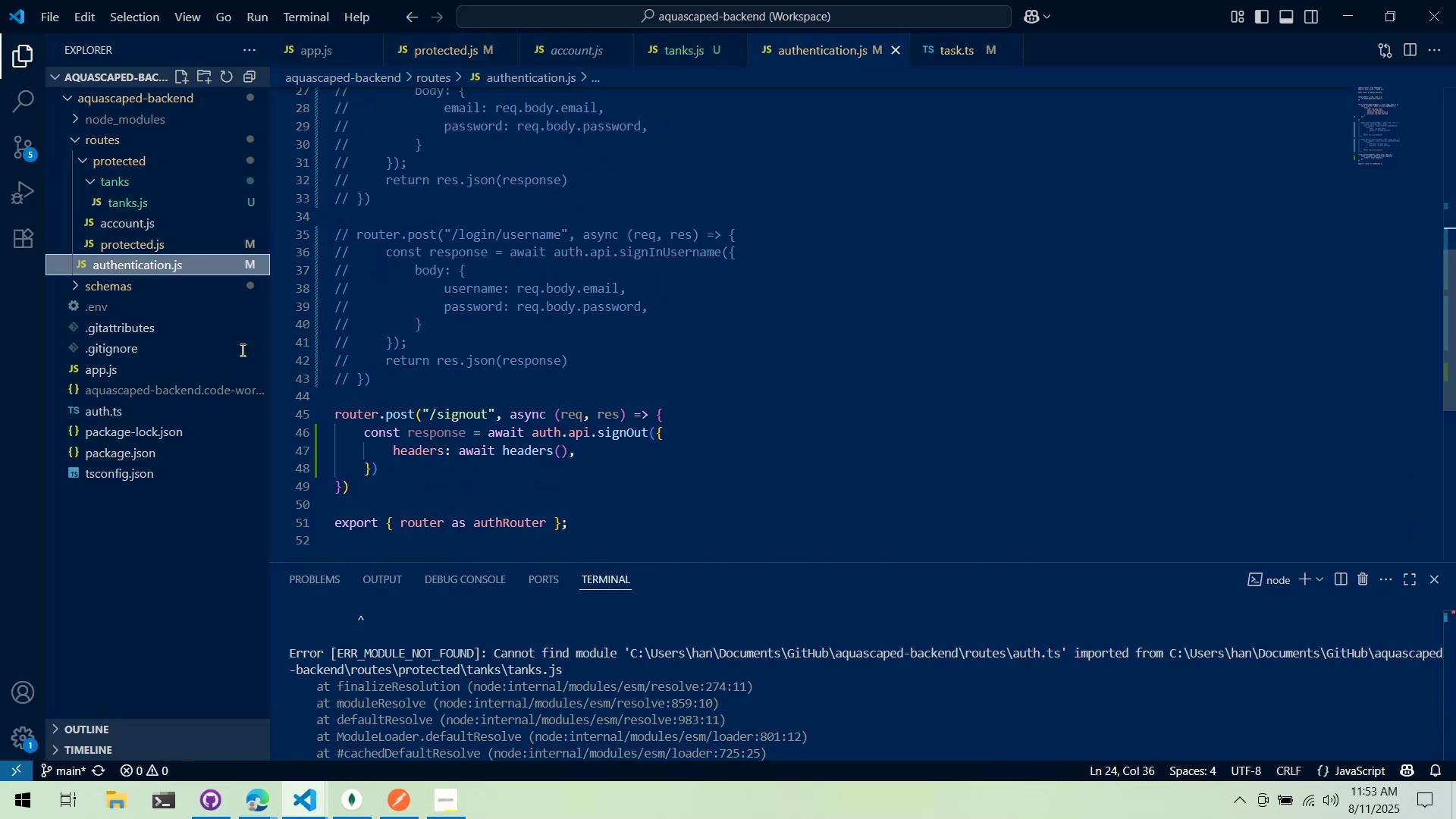 
left_click([130, 221])
 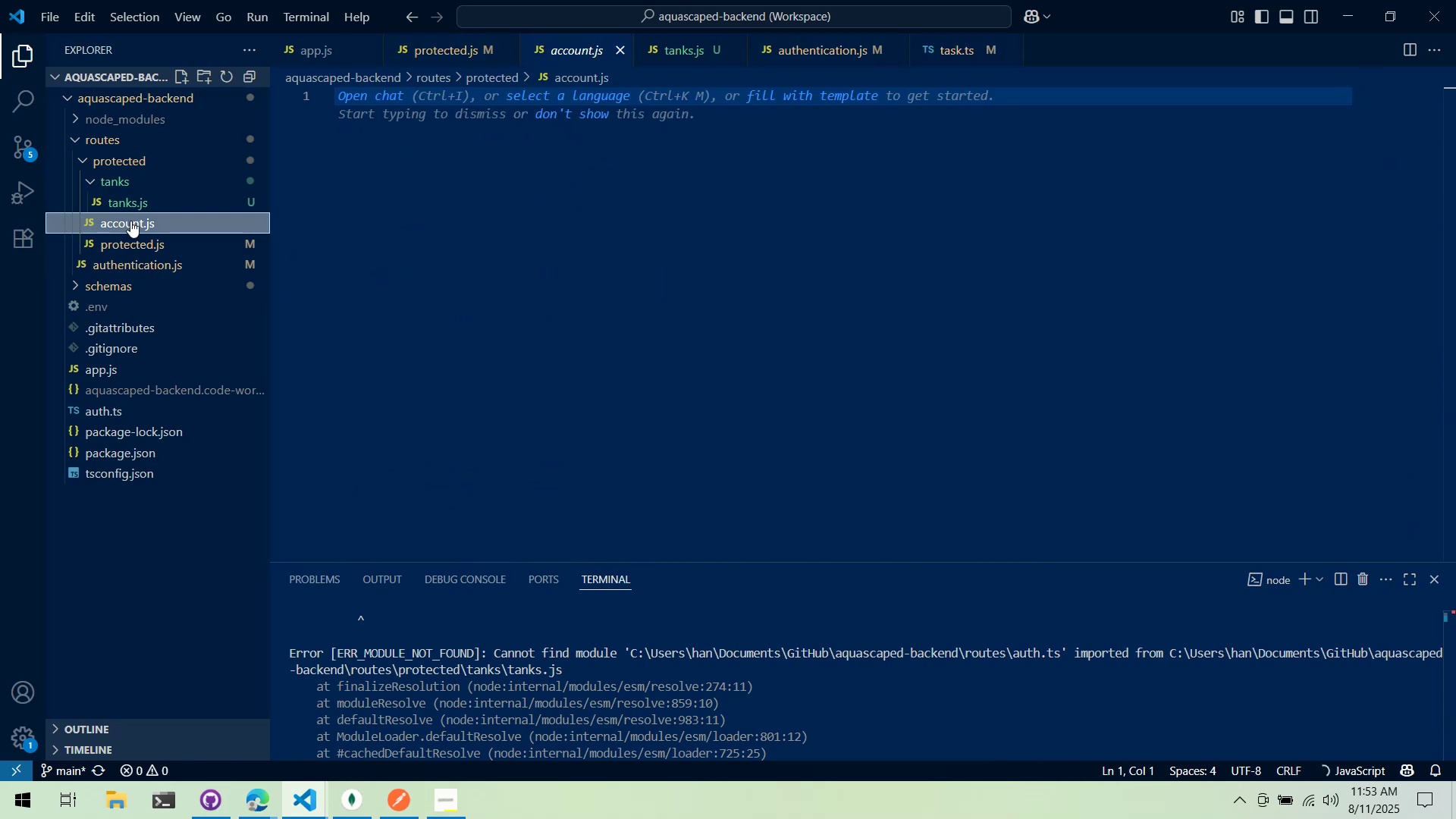 
left_click([178, 253])
 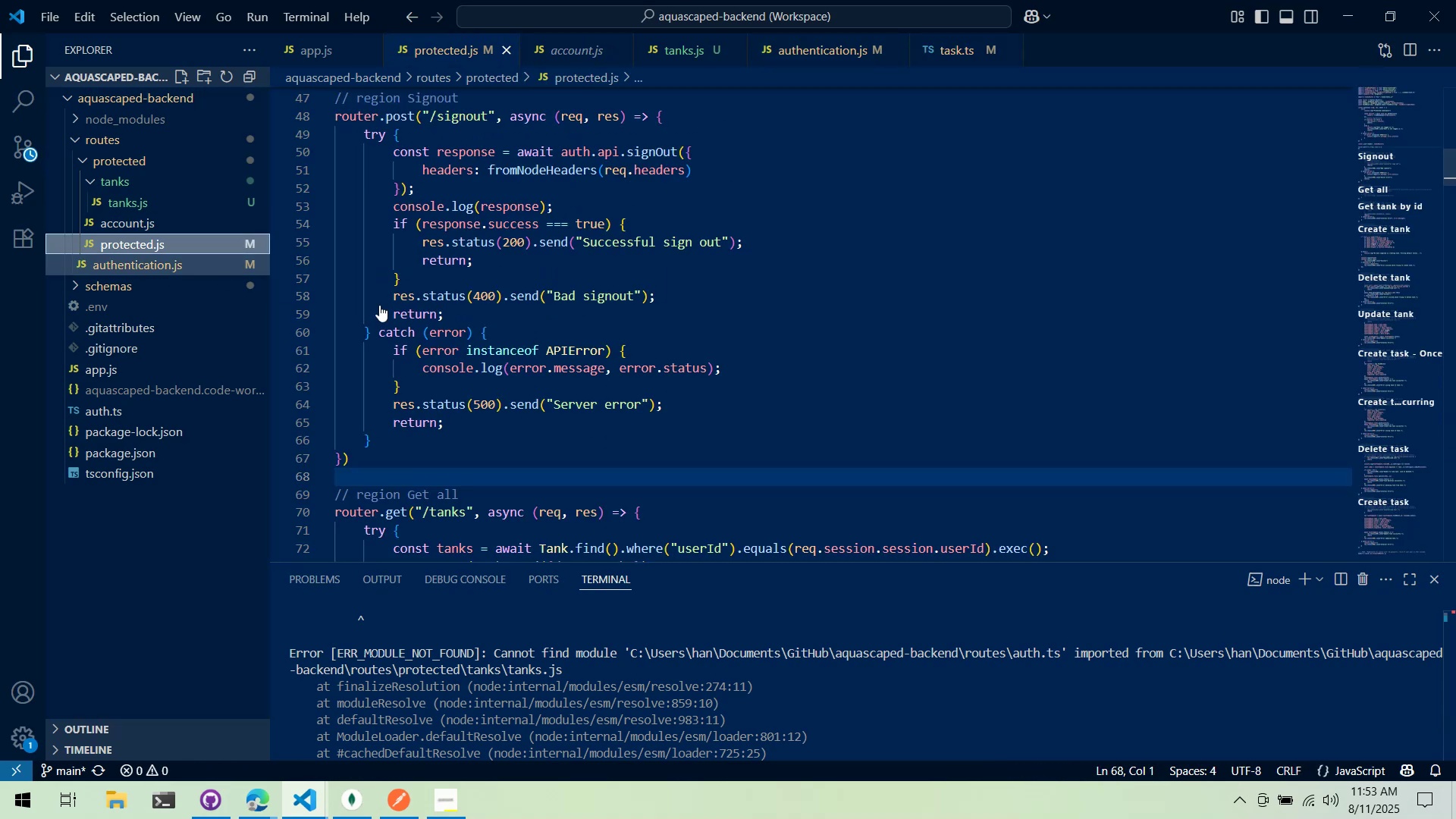 
scroll: coordinate [476, 369], scroll_direction: up, amount: 3.0
 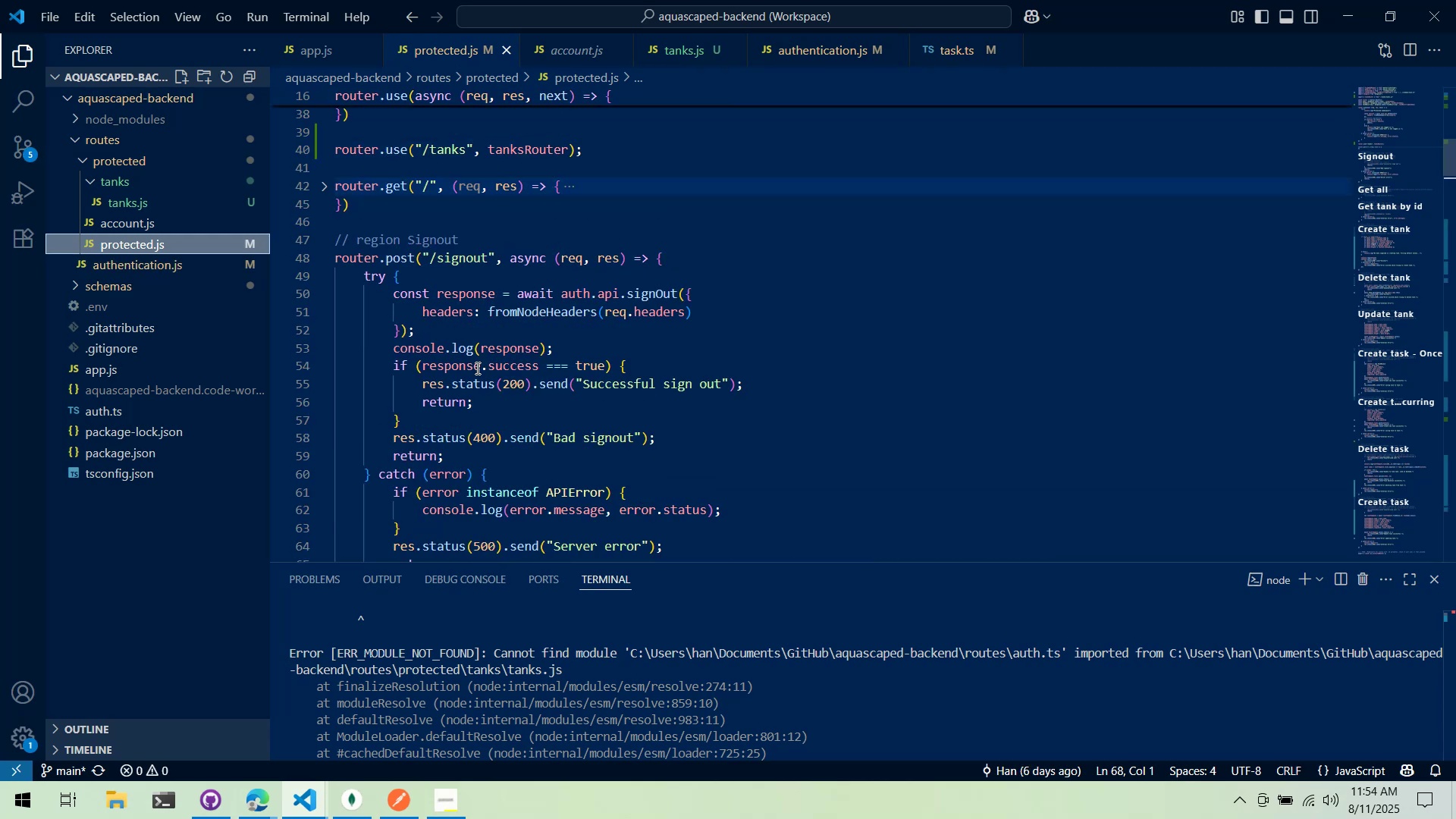 
wait(8.3)
 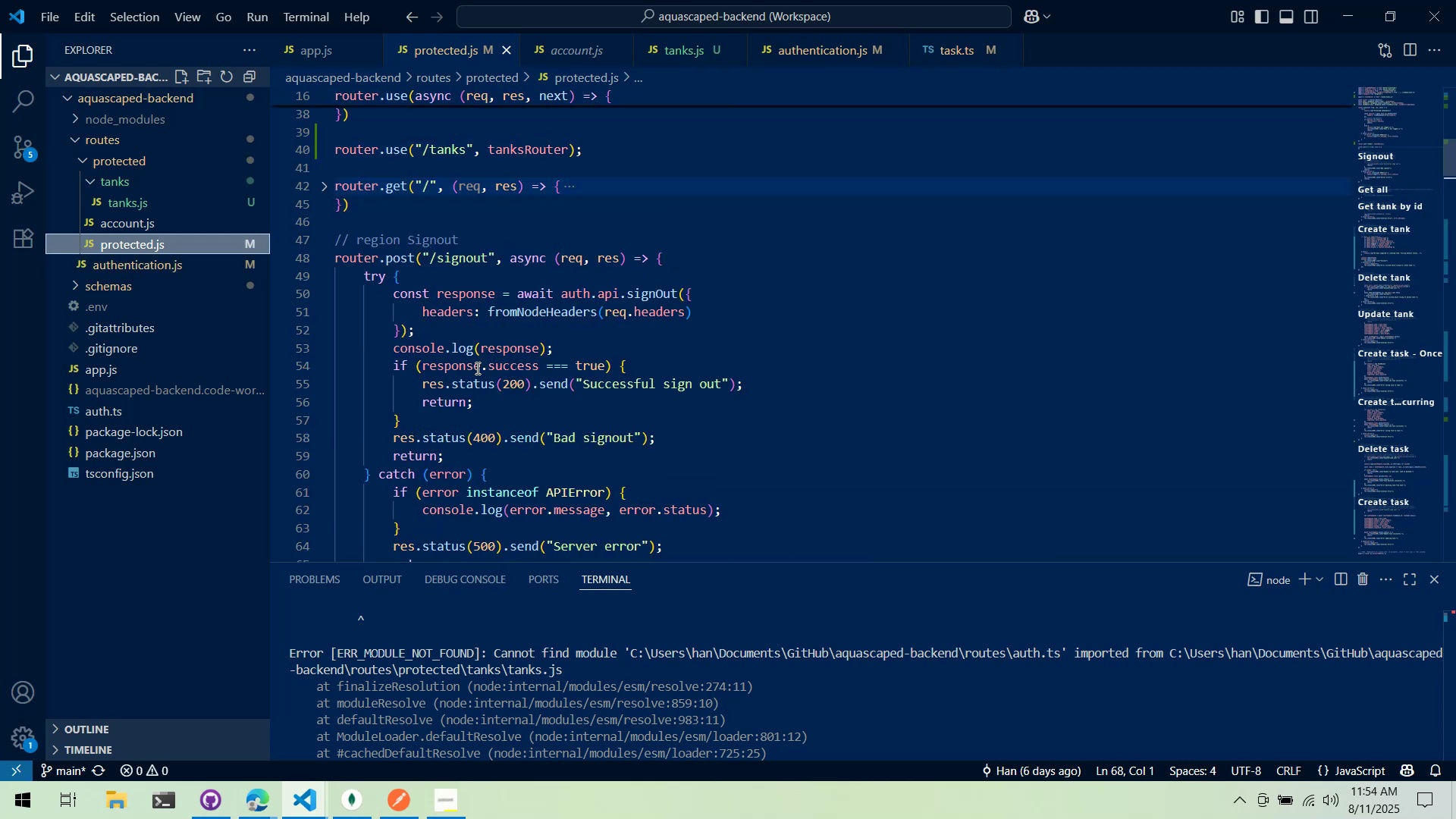 
scroll: coordinate [476, 368], scroll_direction: up, amount: 4.0
 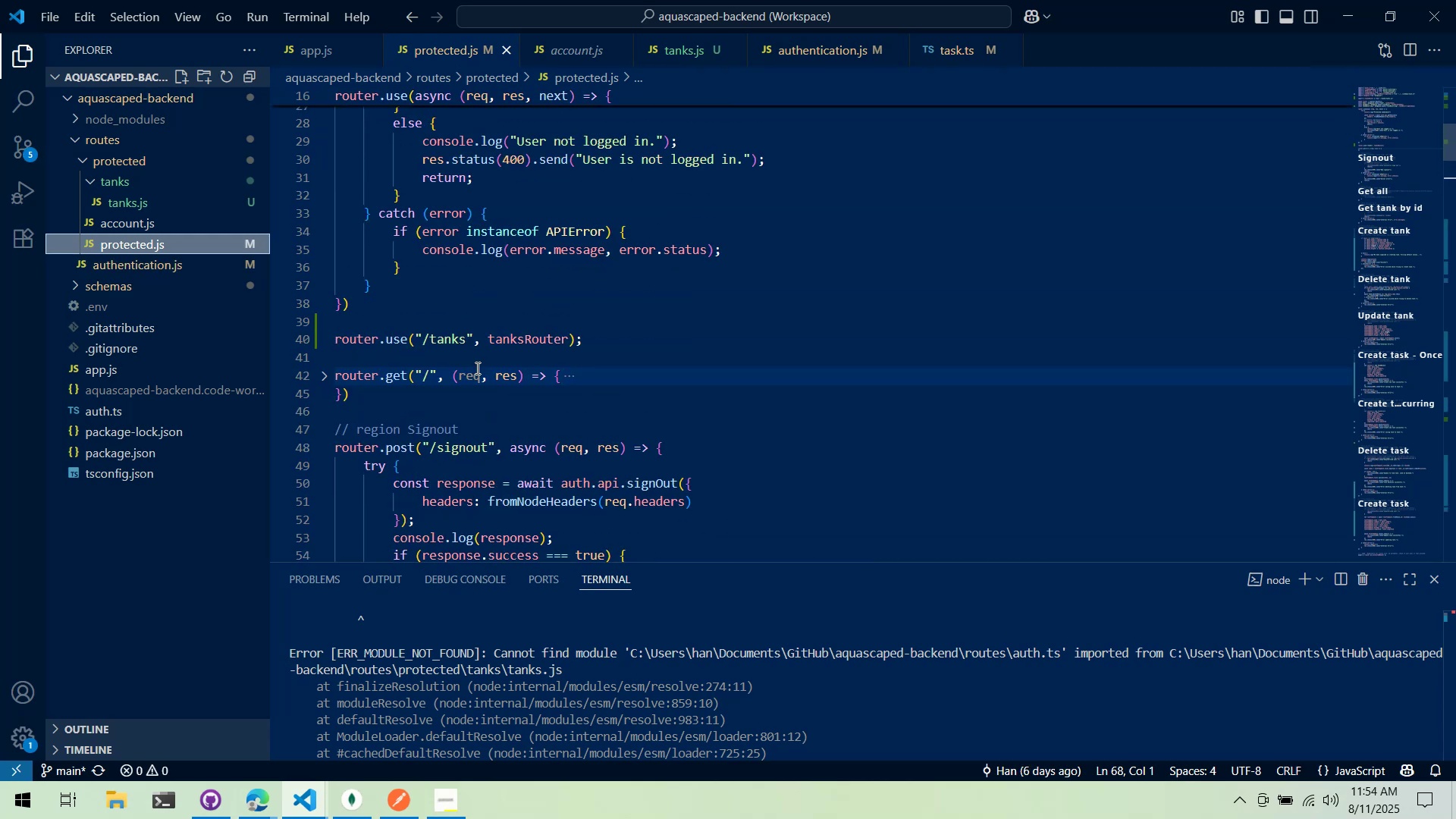 
scroll: coordinate [475, 366], scroll_direction: down, amount: 20.0
 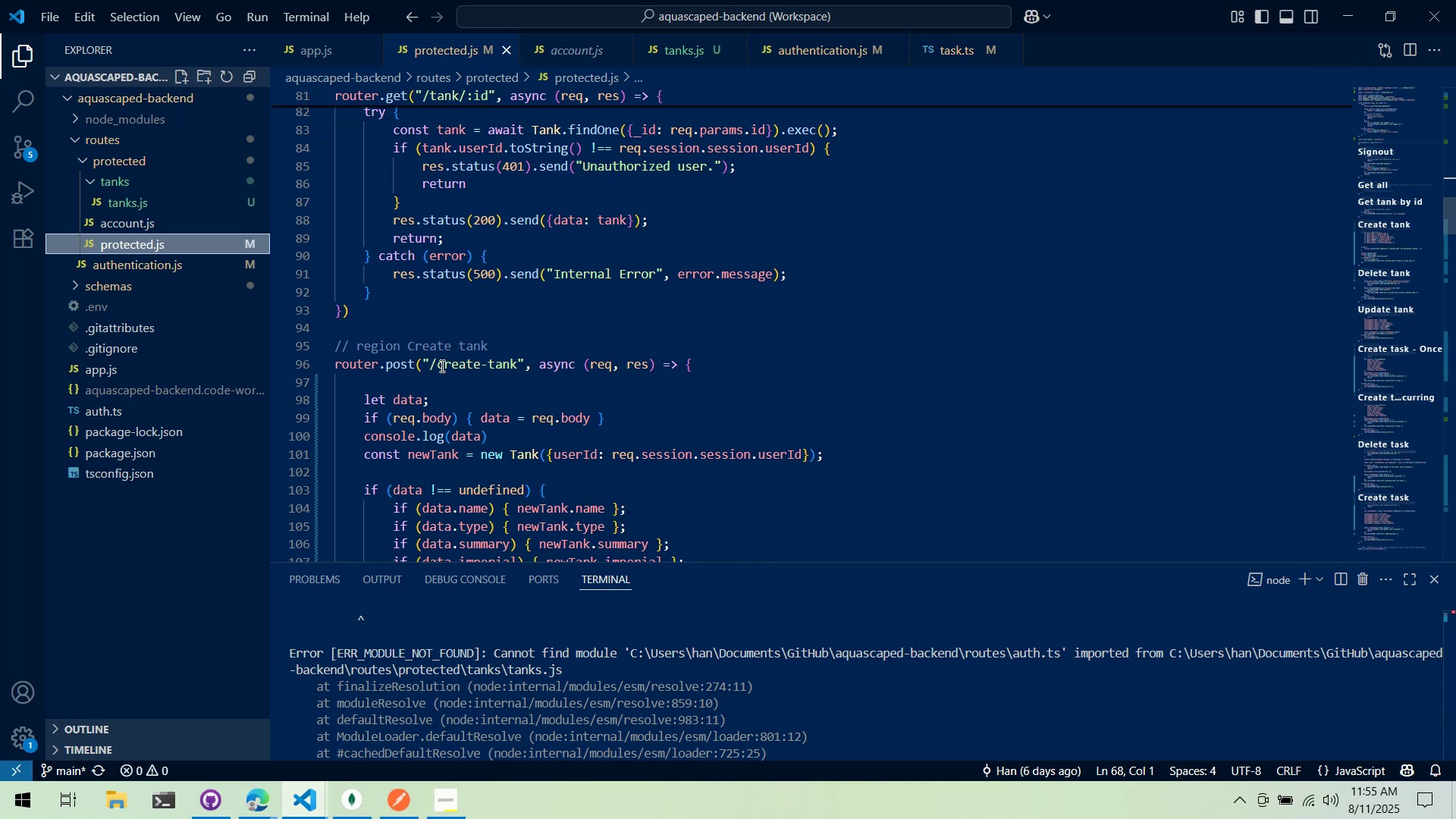 
wait(67.45)
 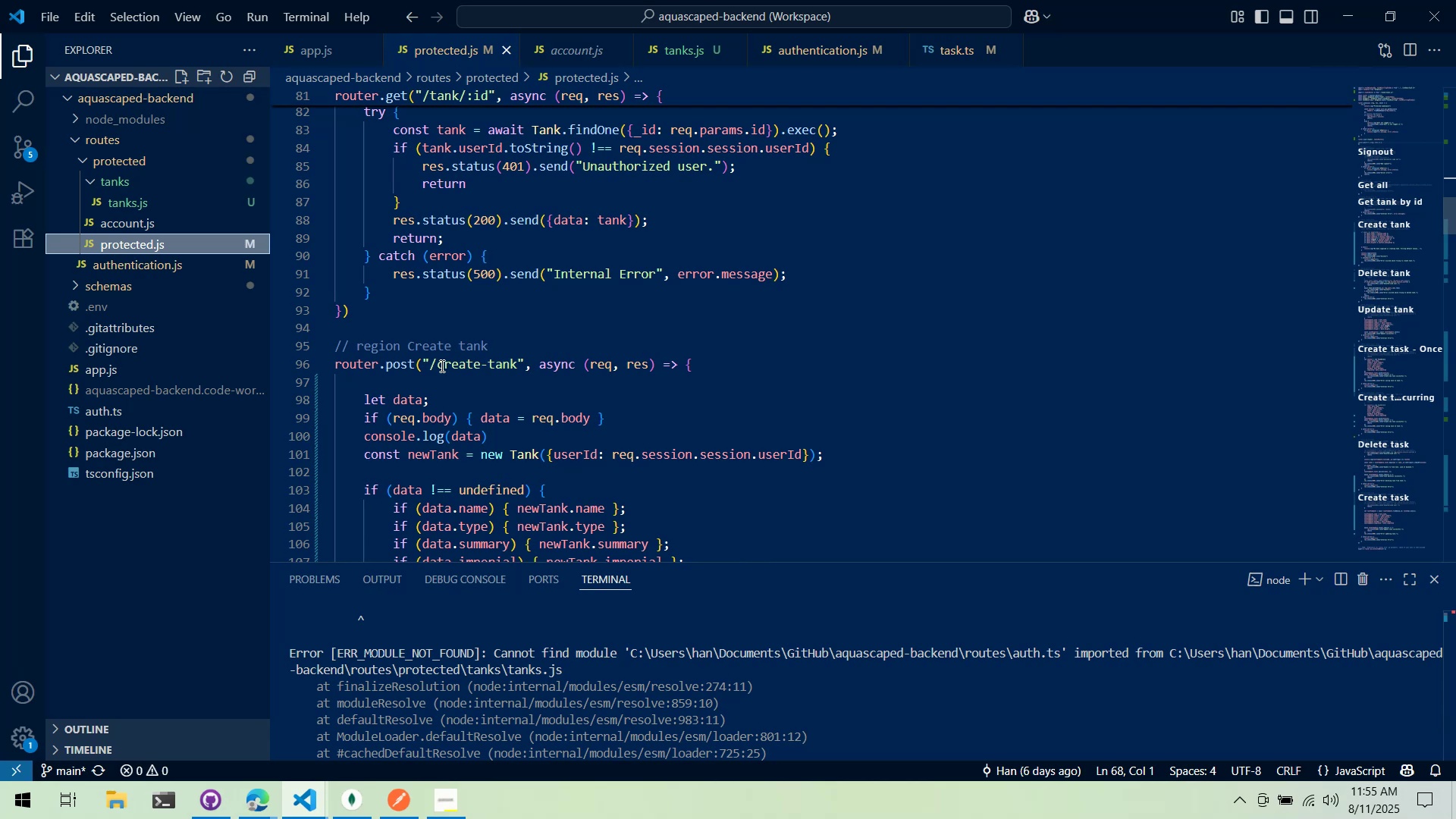 
scroll: coordinate [521, 221], scroll_direction: up, amount: 7.0
 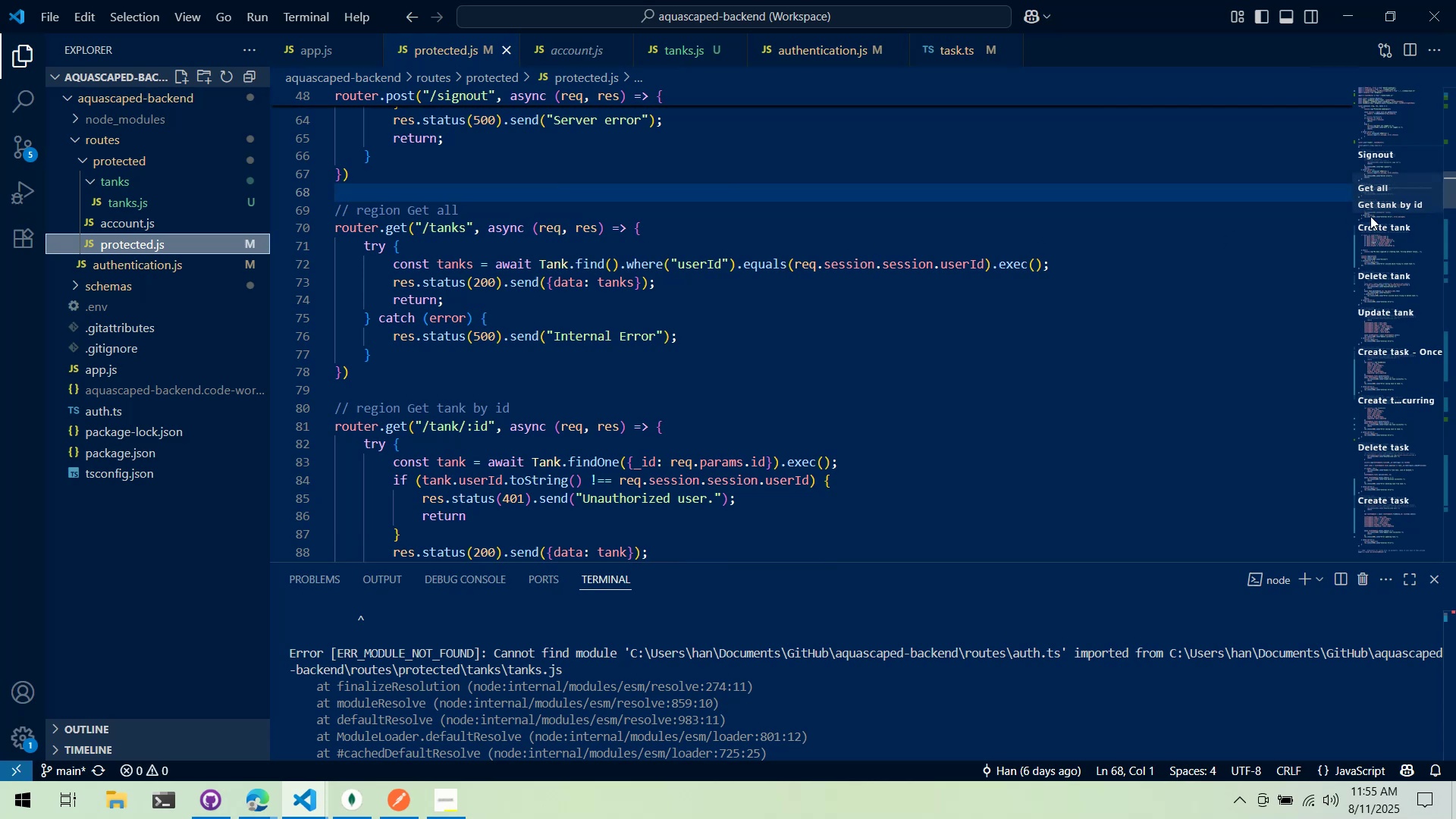 
left_click_drag(start_coordinate=[1391, 174], to_coordinate=[1390, 153])
 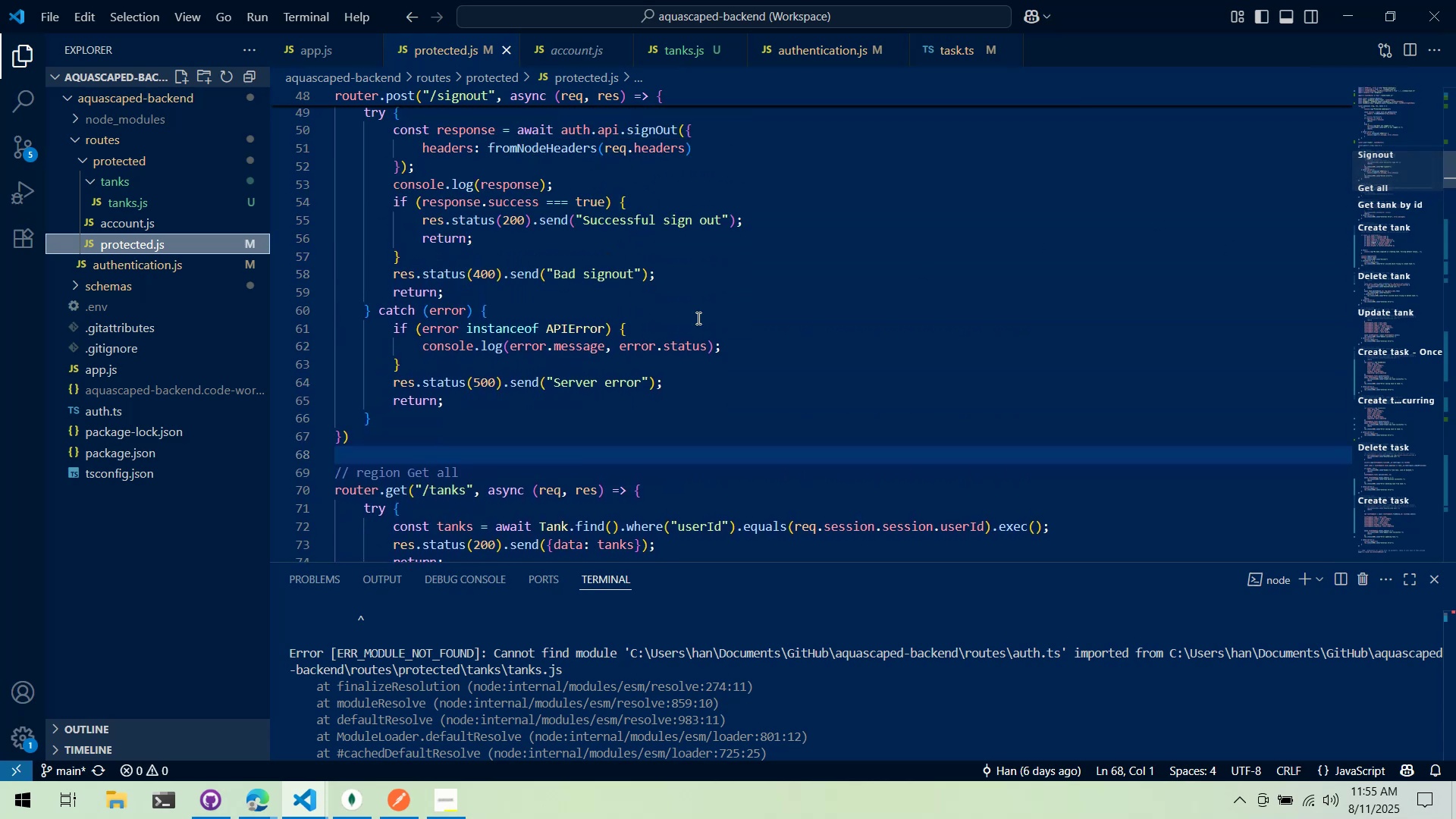 
left_click_drag(start_coordinate=[487, 453], to_coordinate=[305, 209])
 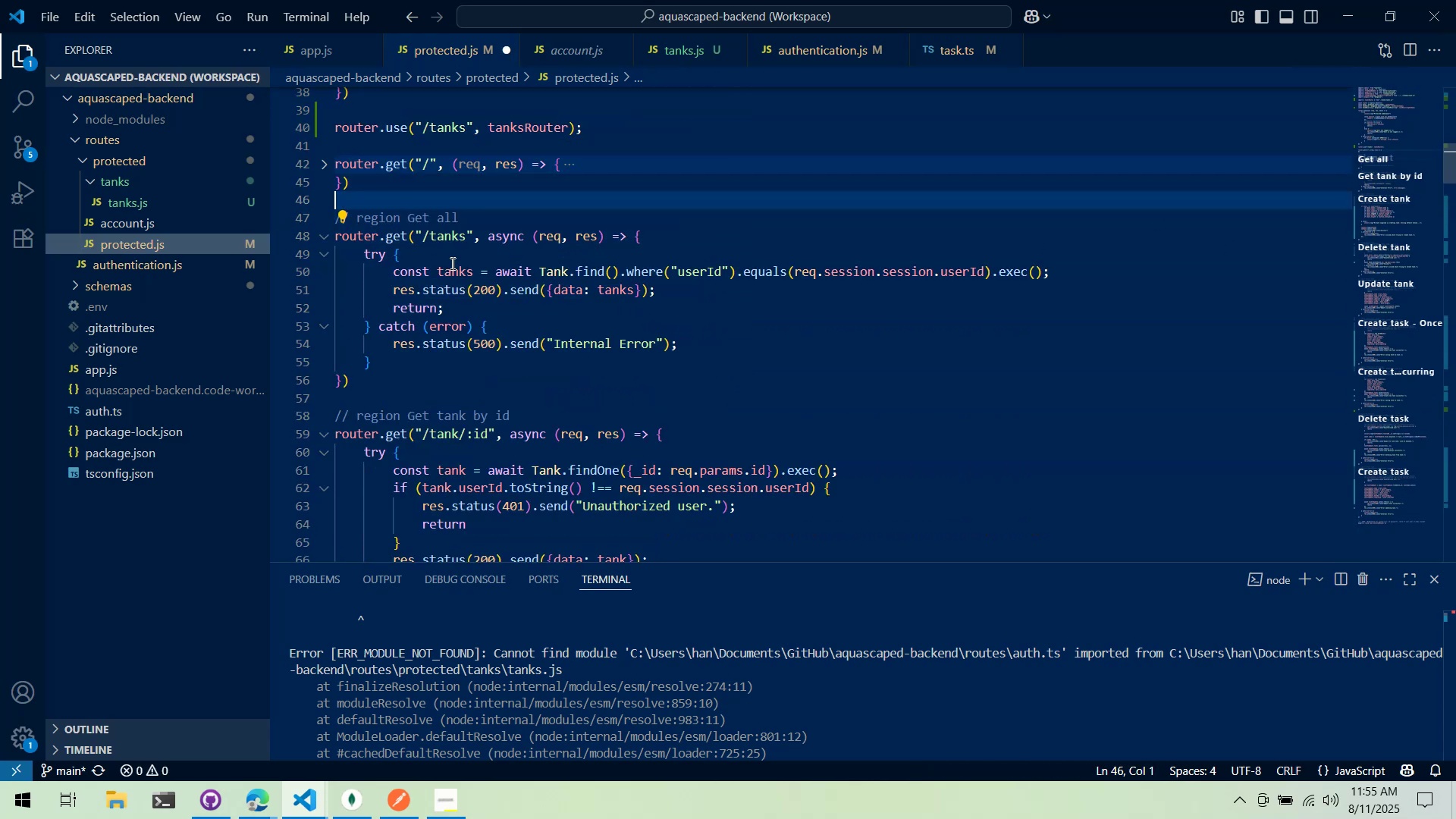 
scroll: coordinate [463, 392], scroll_direction: up, amount: 3.0
 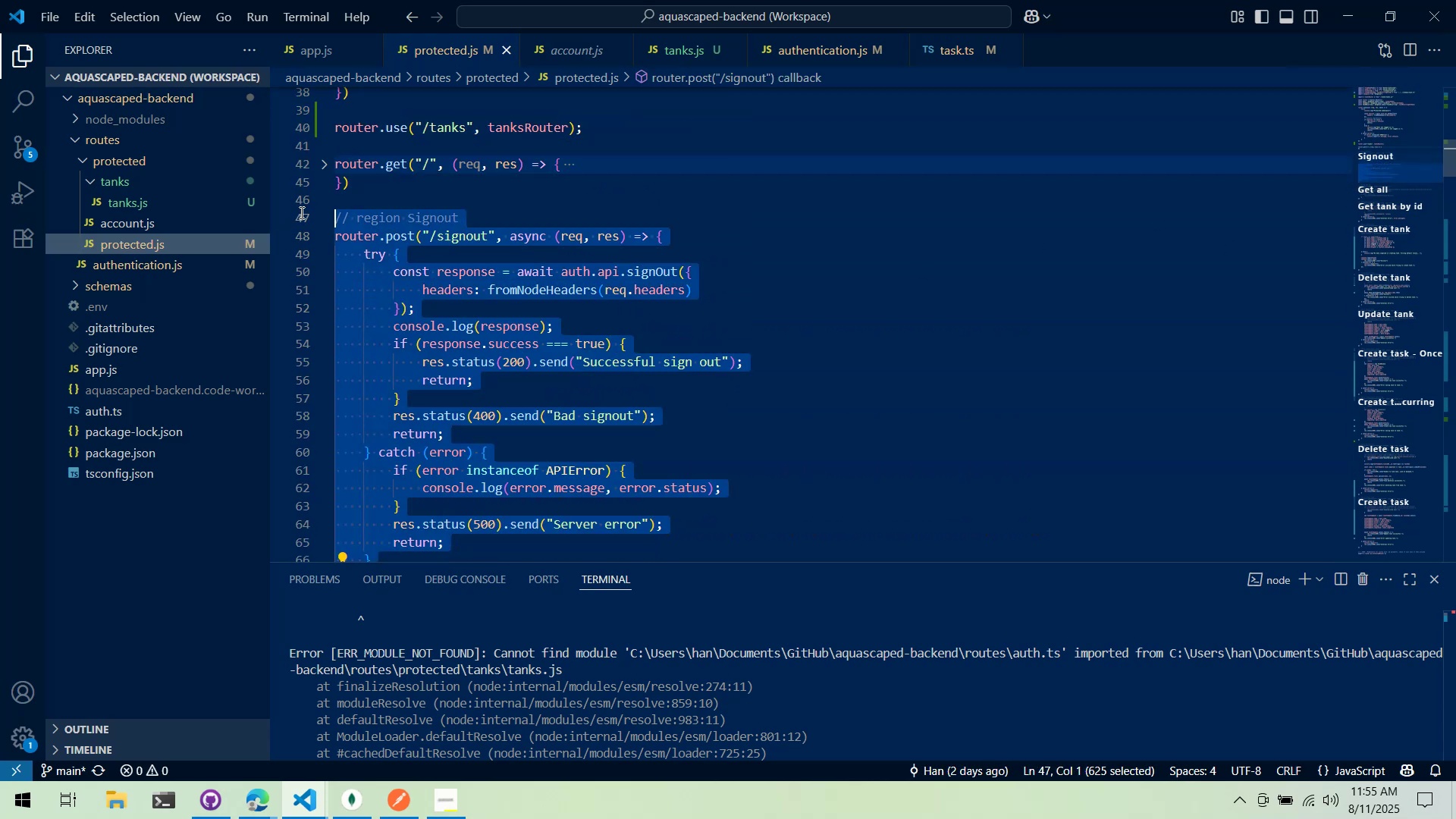 
key(Control+ControlLeft)
 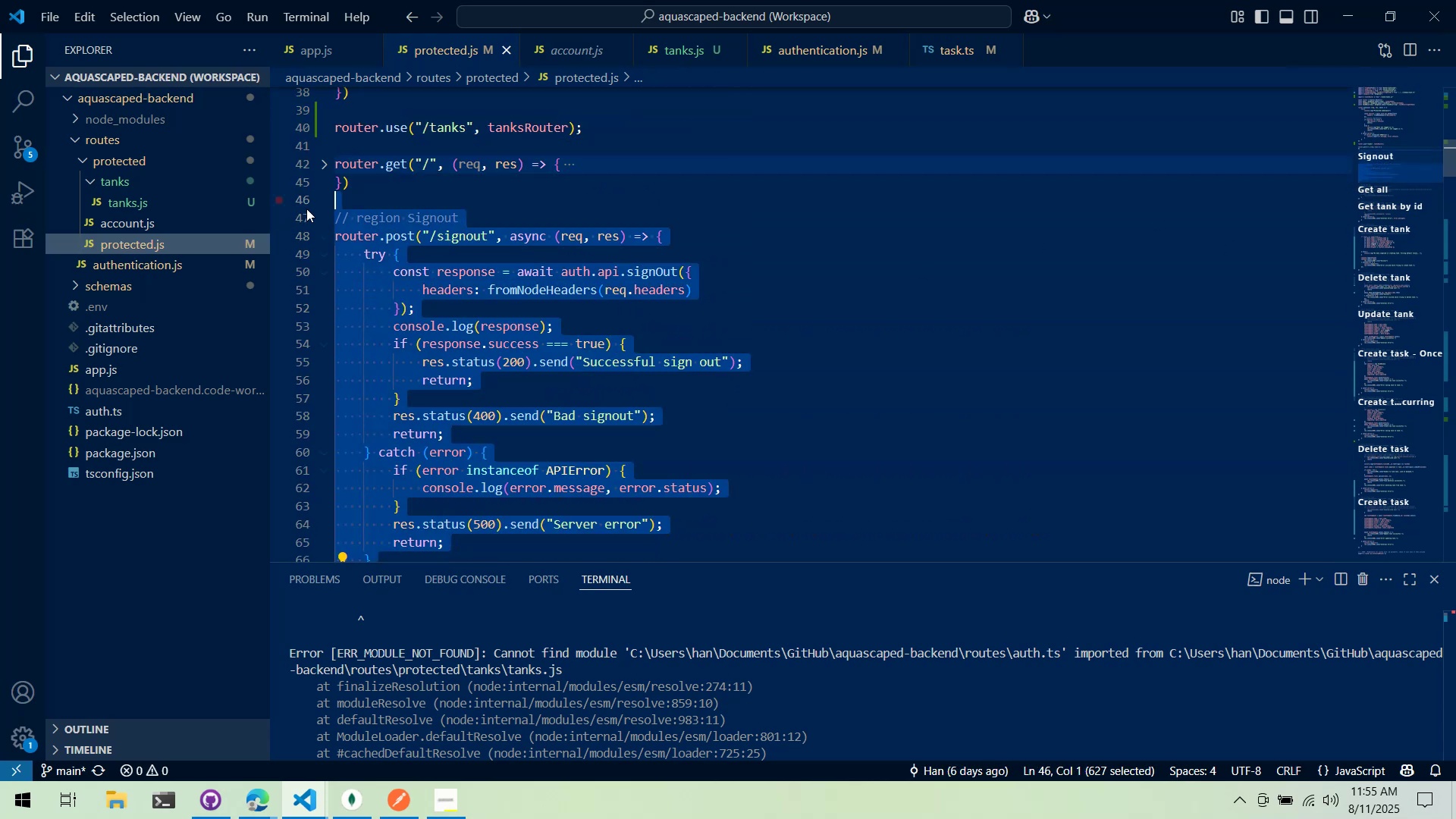 
key(Control+X)
 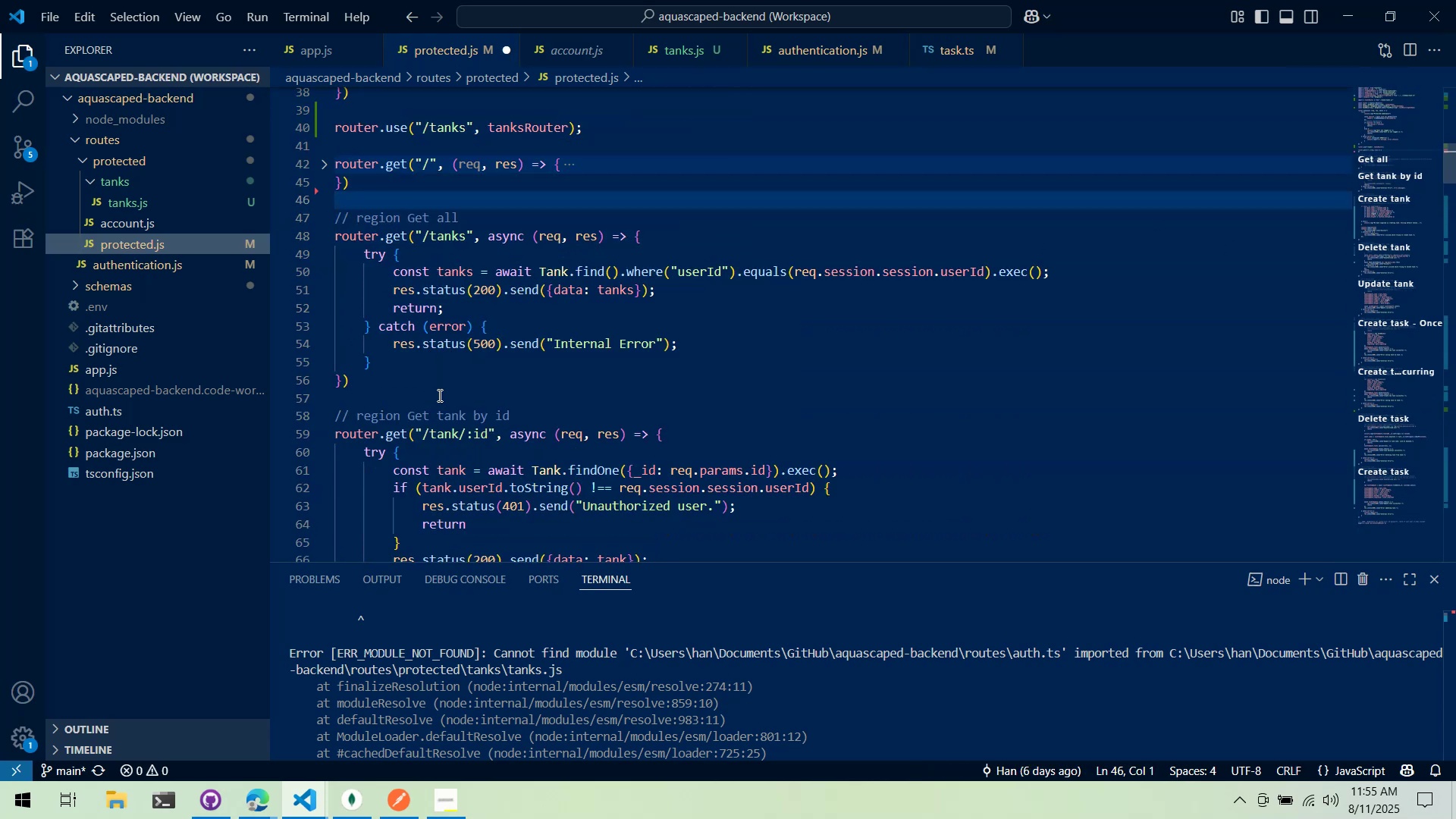 
wait(9.8)
 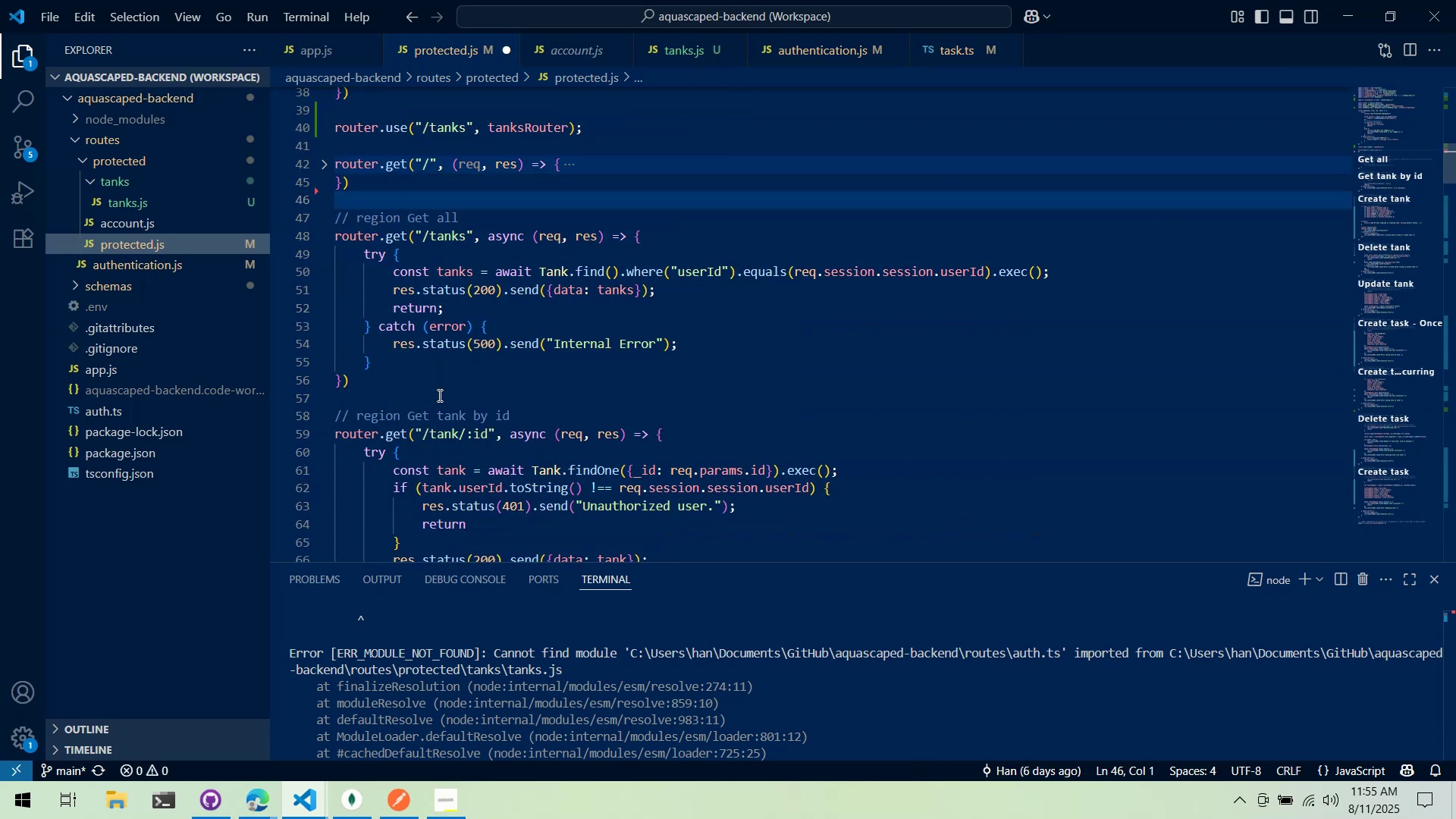 
key(Alt+AltLeft)
 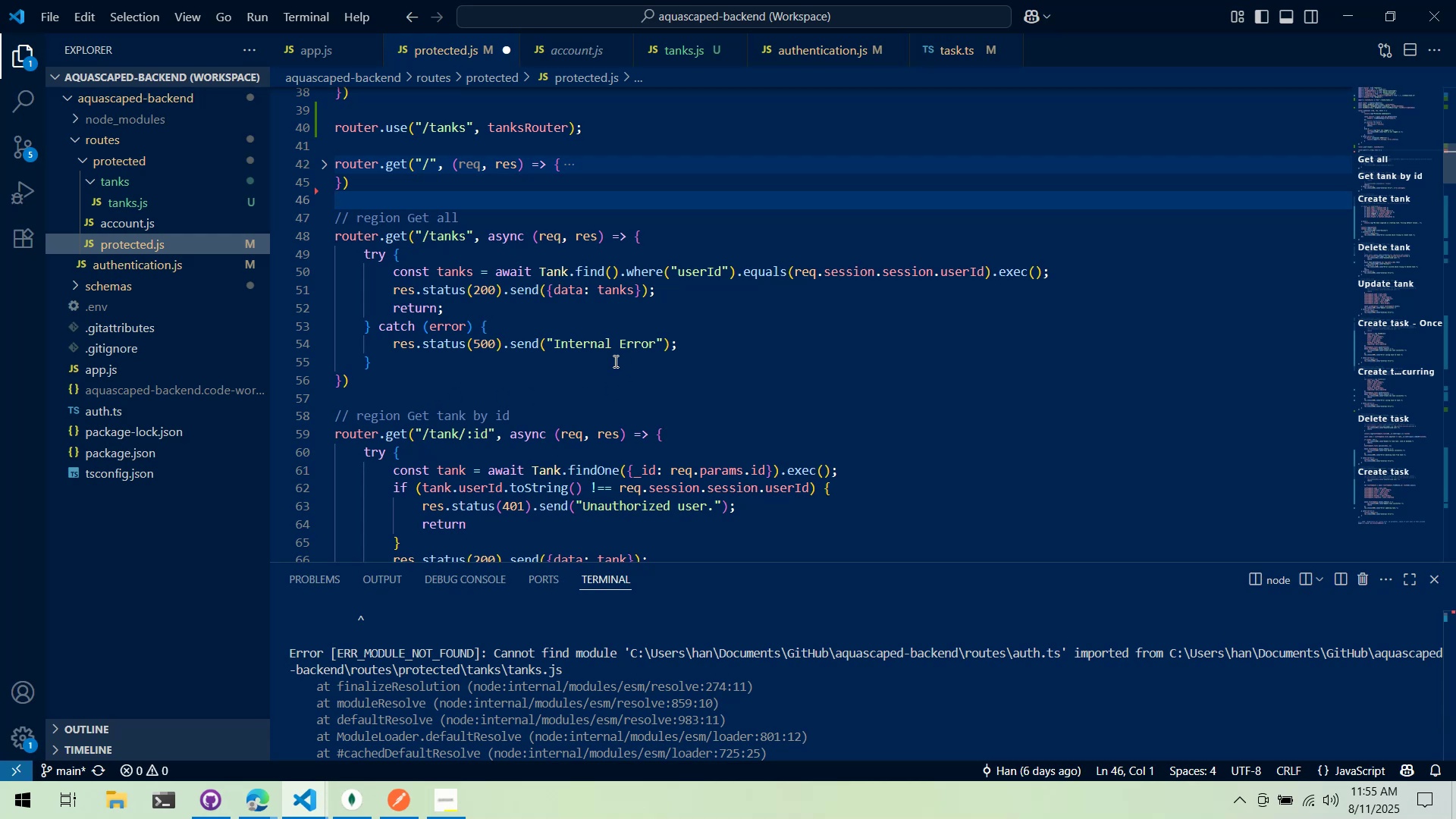 
key(Alt+Tab)
 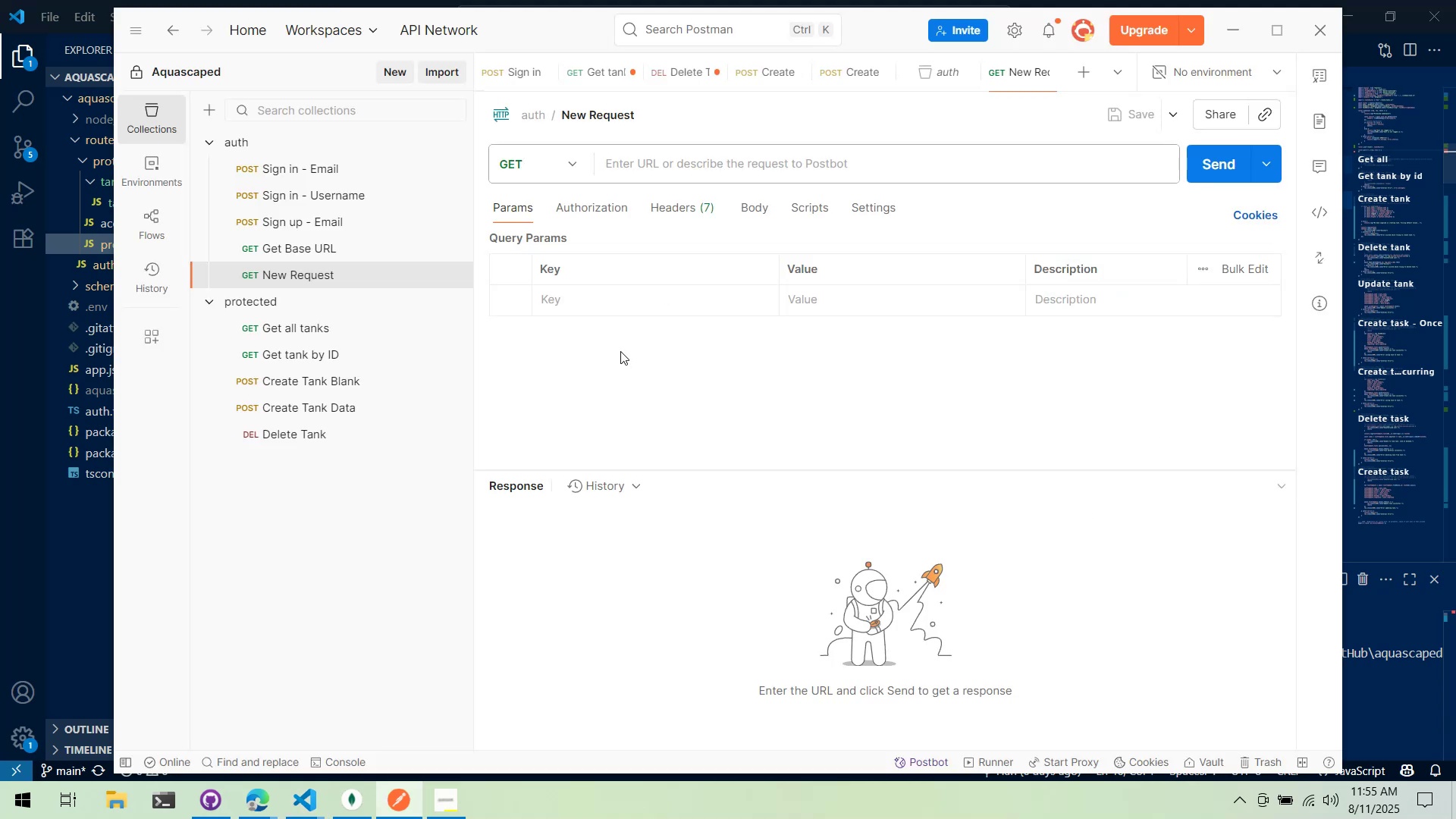 
key(Alt+AltLeft)
 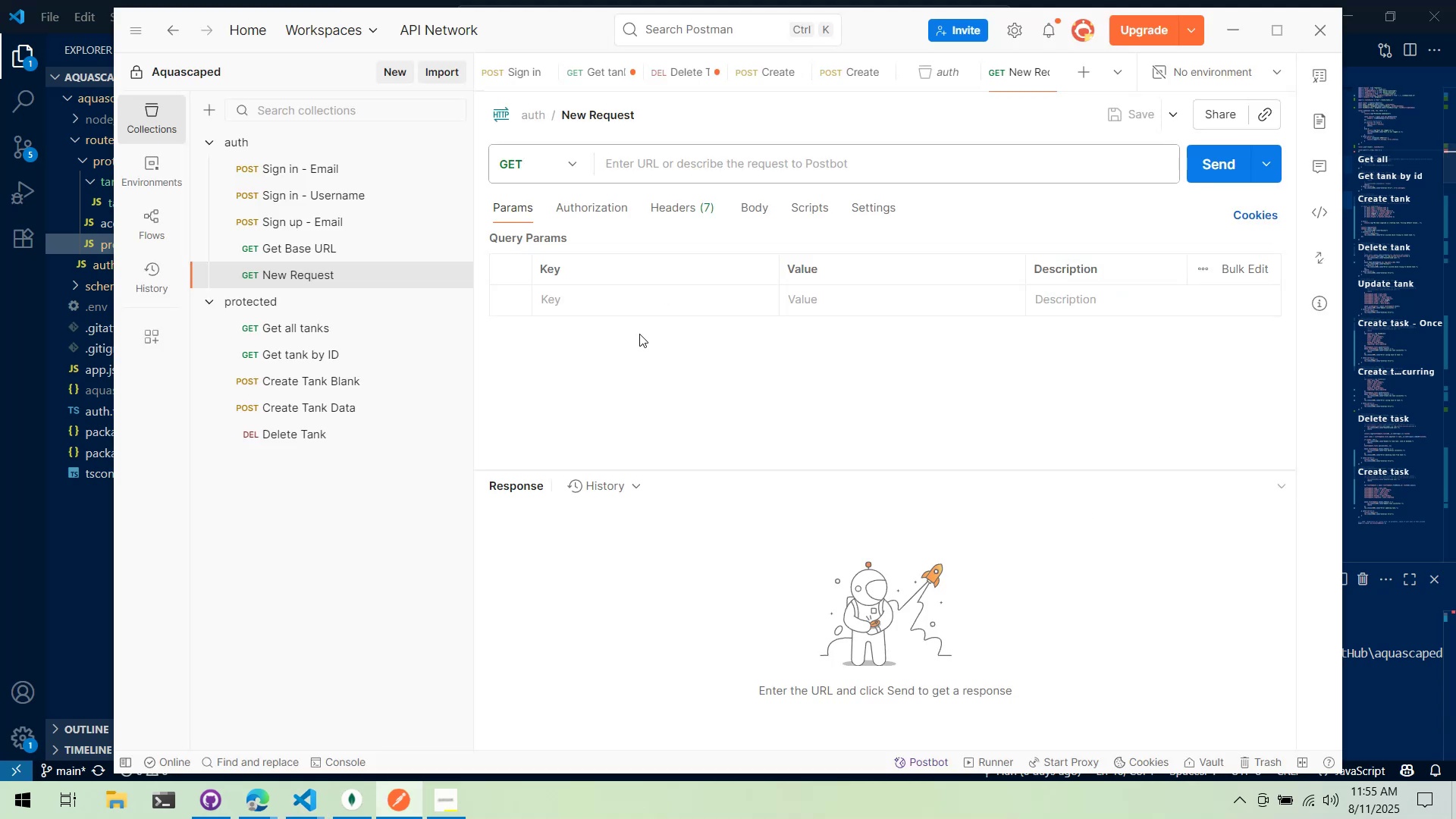 
key(Tab)
key(Tab)
key(Tab)
type(express middleware eclude r)
key(Backspace)
type(route)
 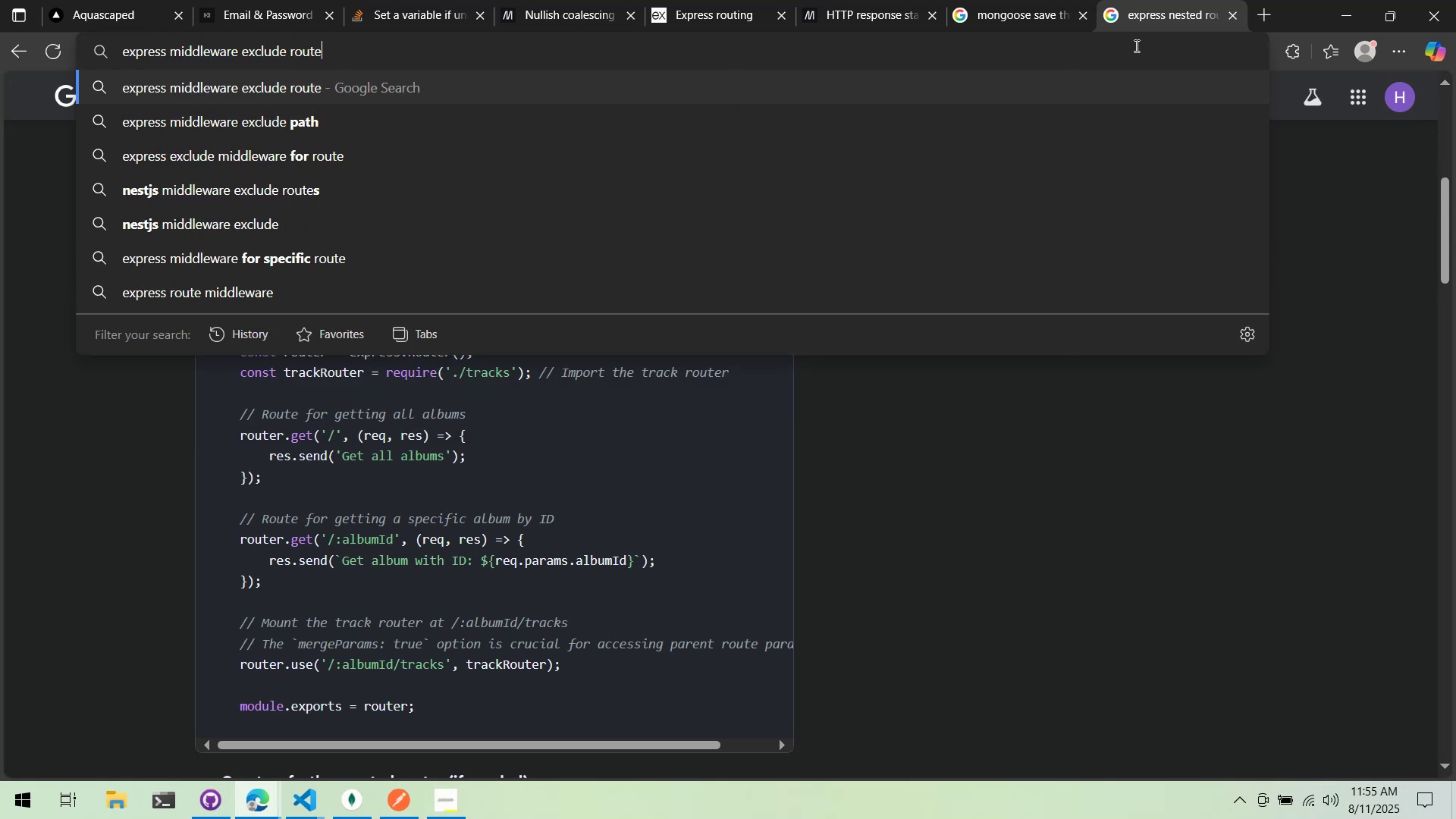 
hold_key(key=AltLeft, duration=0.65)
 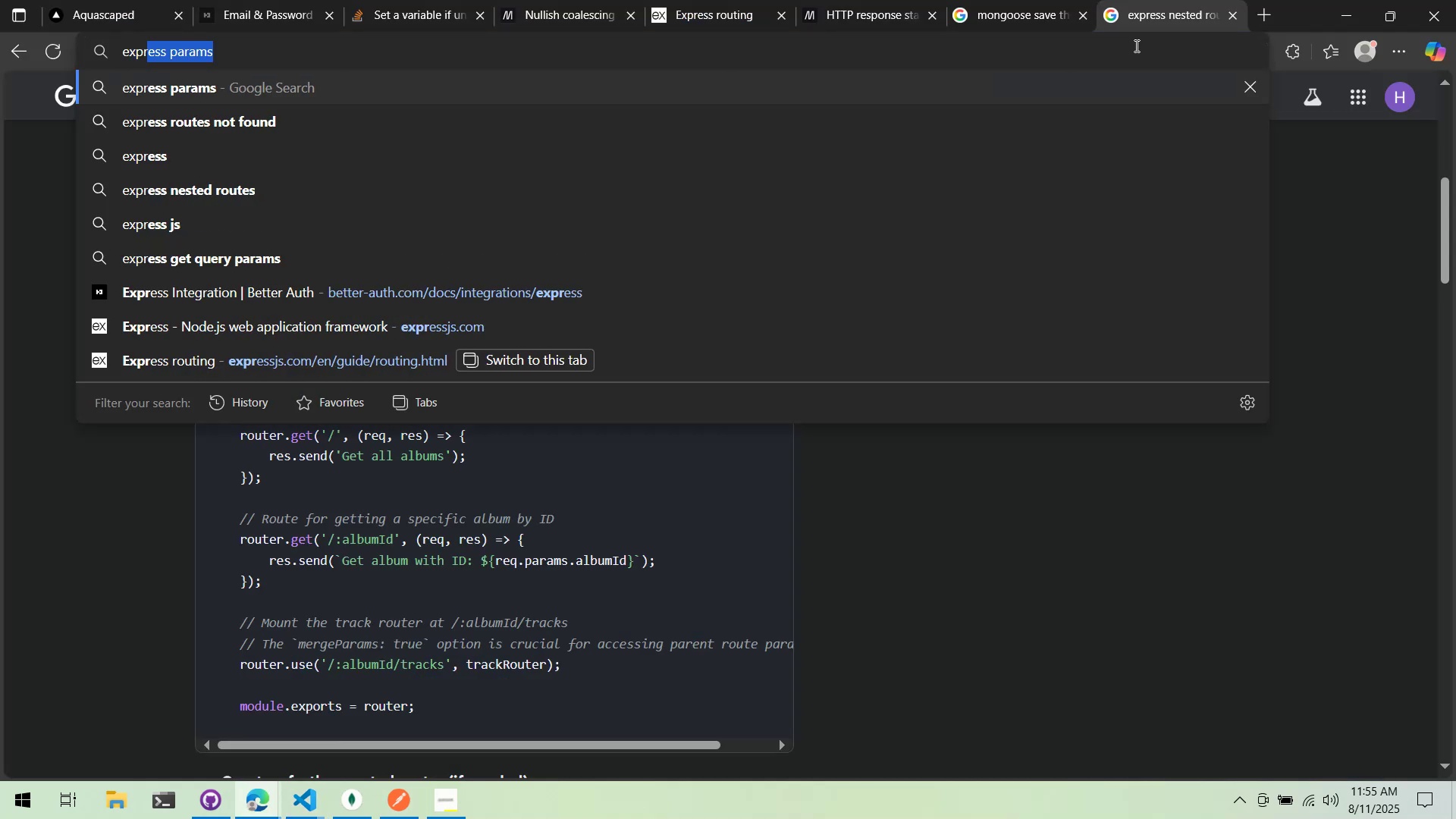 
key(Enter)
 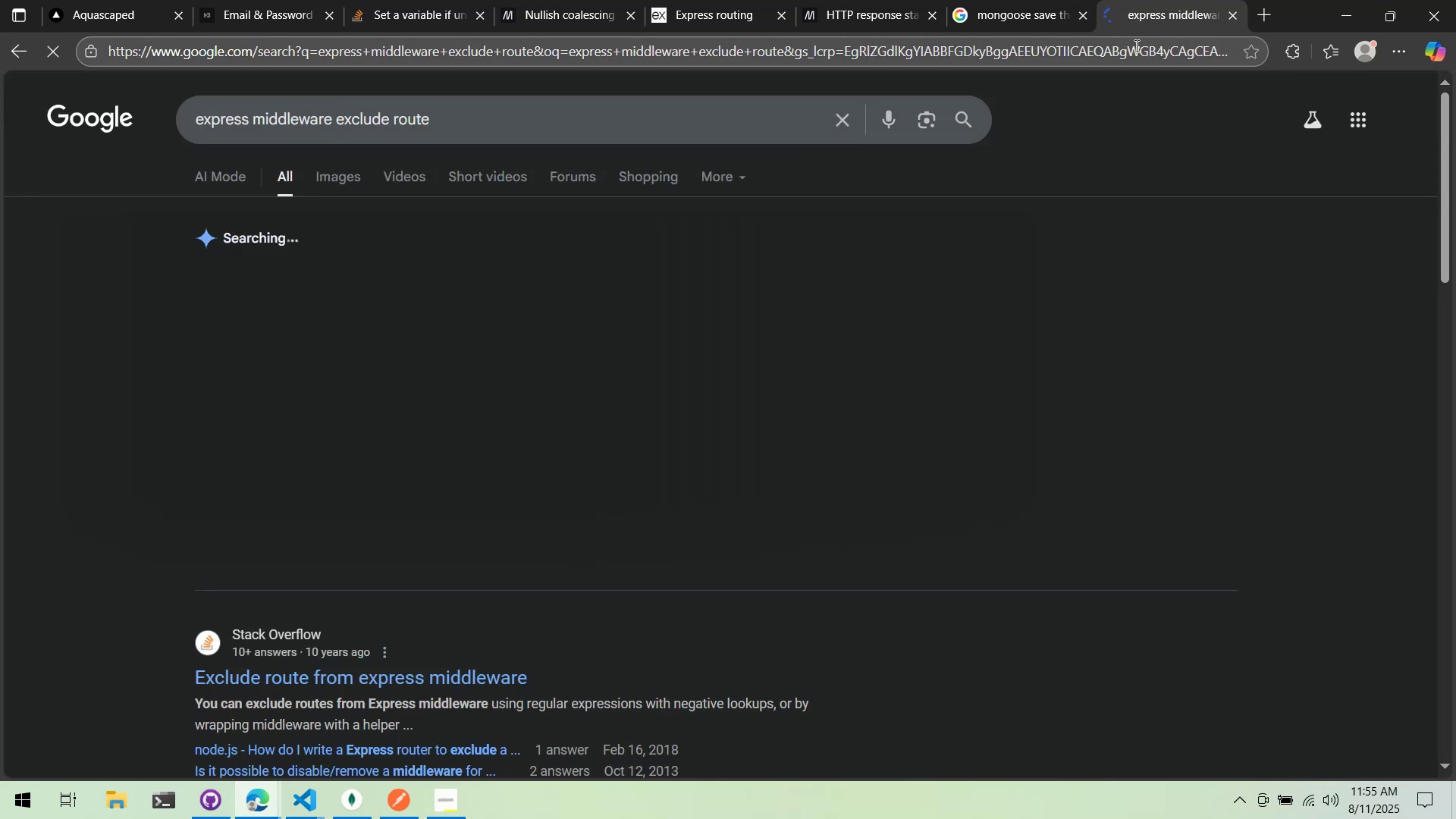 
scroll: coordinate [613, 303], scroll_direction: down, amount: 1.0
 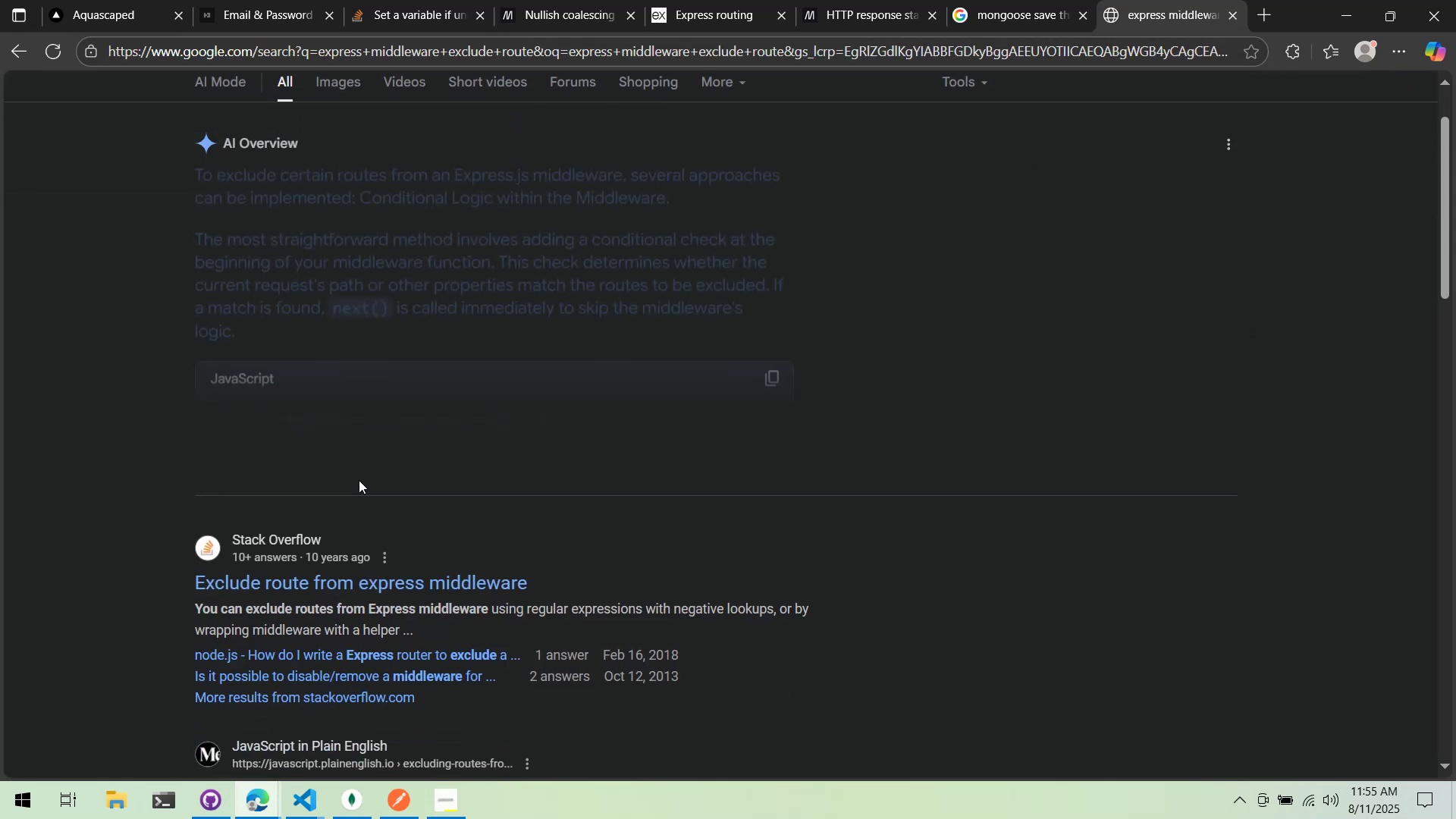 
left_click([400, 582])
 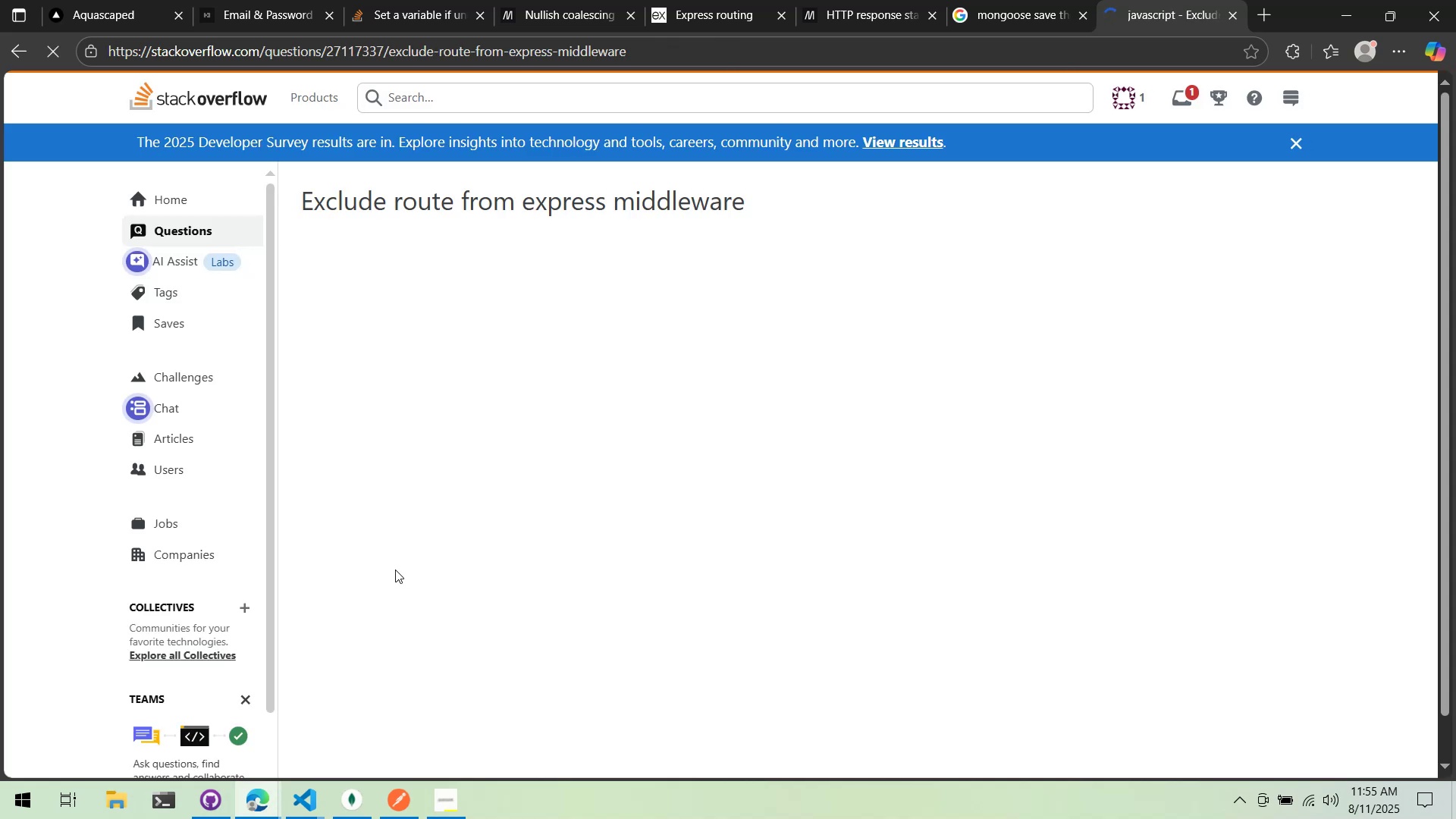 
scroll: coordinate [400, 563], scroll_direction: down, amount: 6.0
 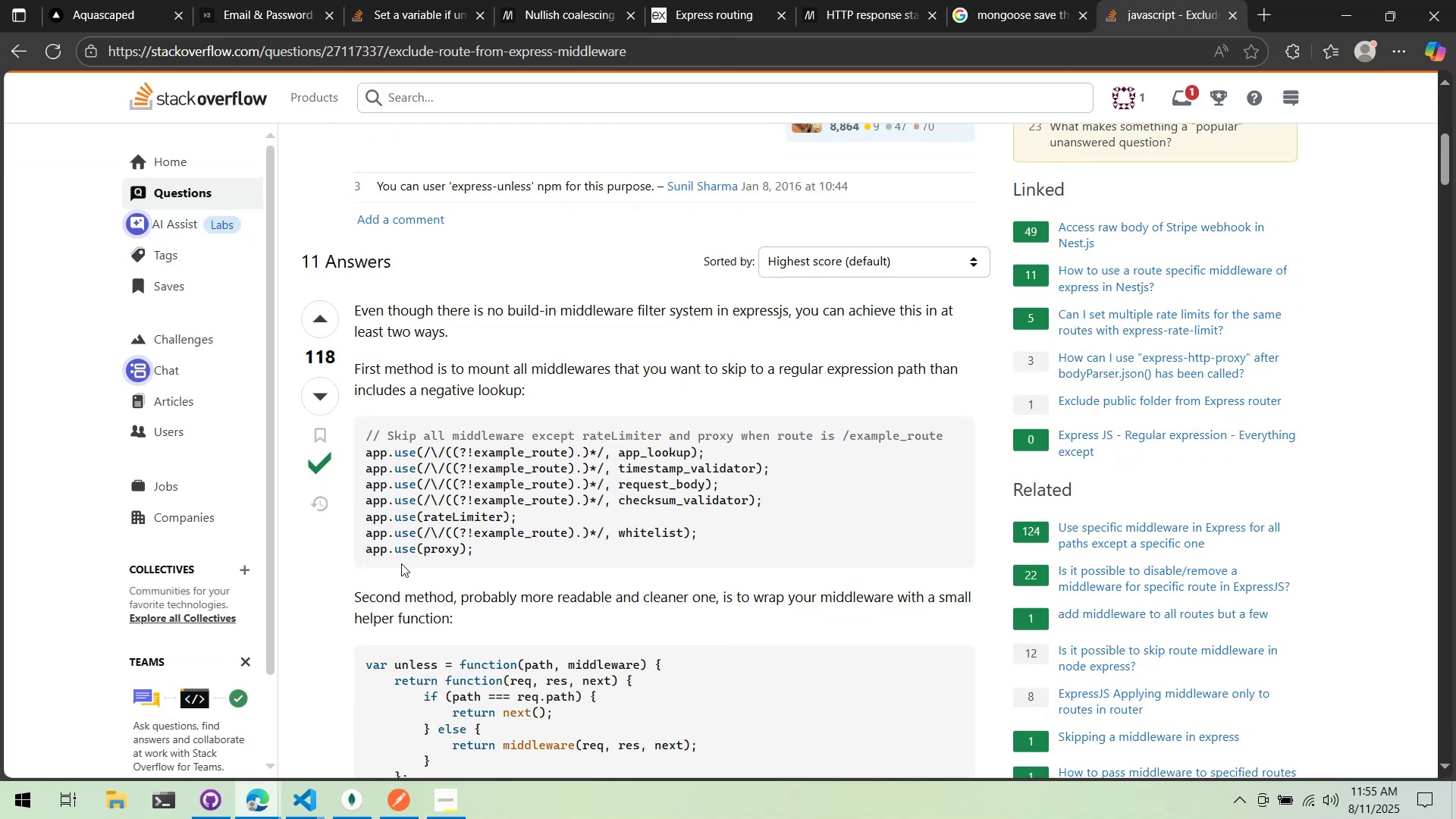 
wait(9.25)
 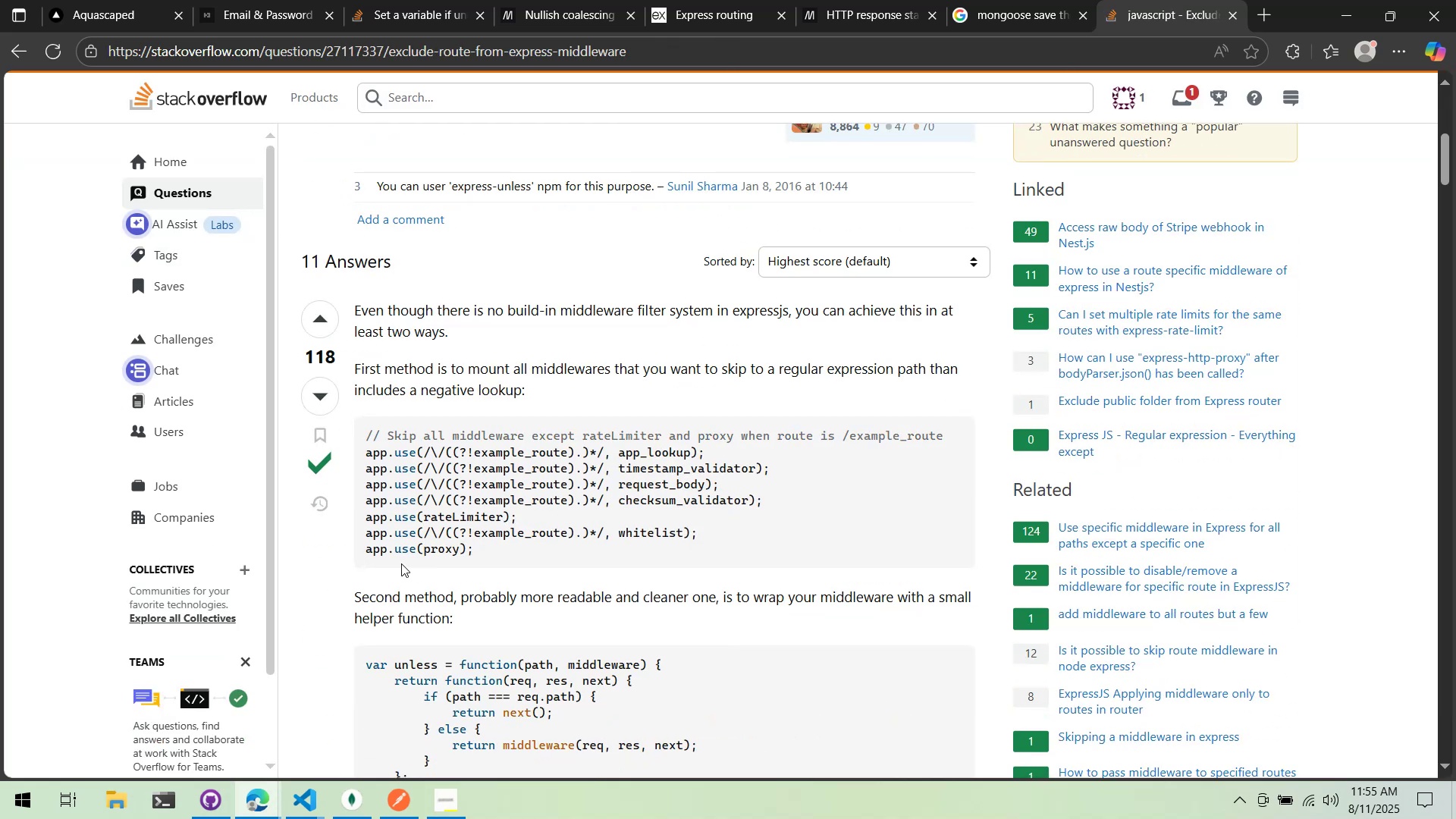 
scroll: coordinate [362, 425], scroll_direction: down, amount: 2.0
 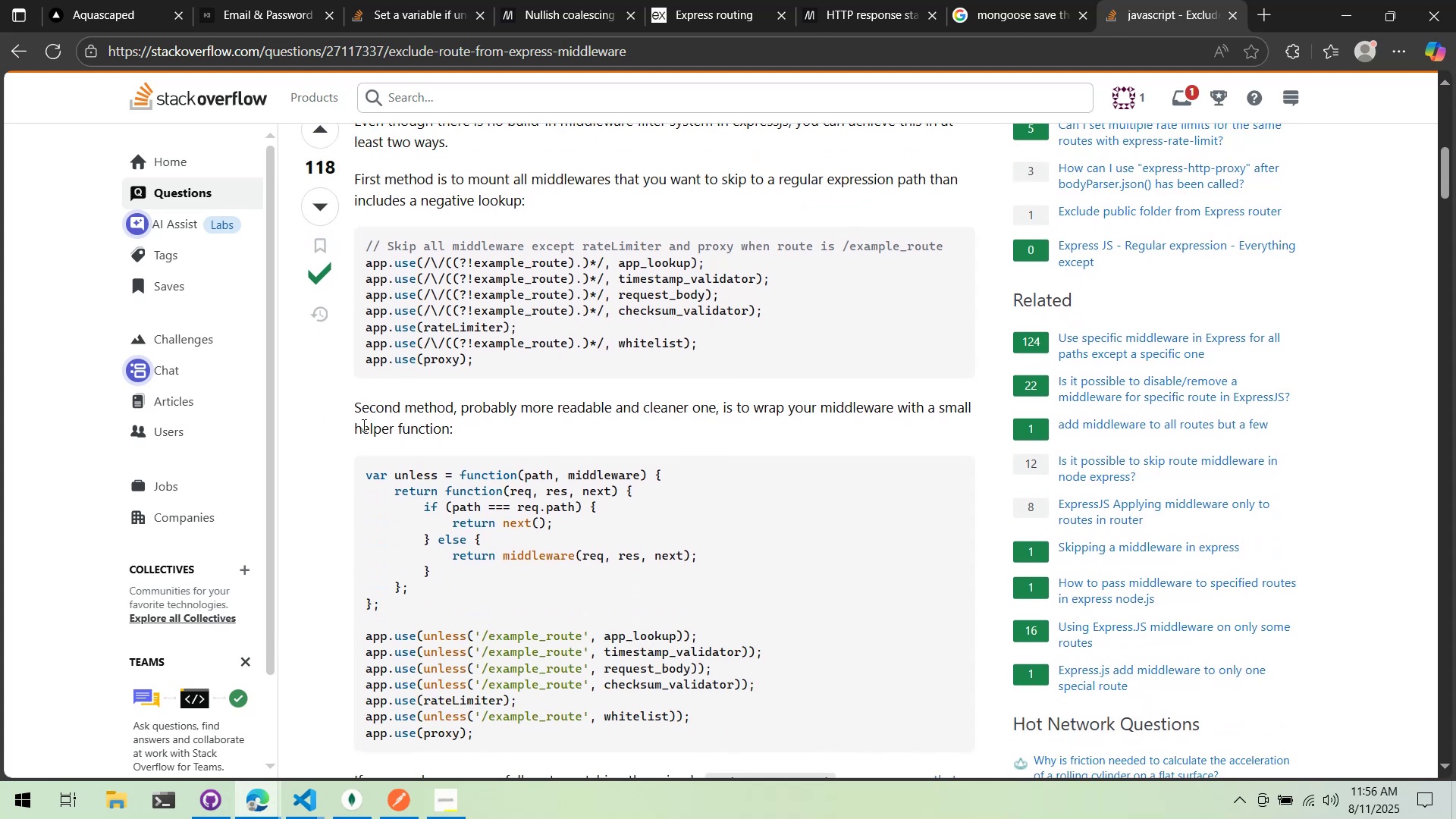 
wait(9.06)
 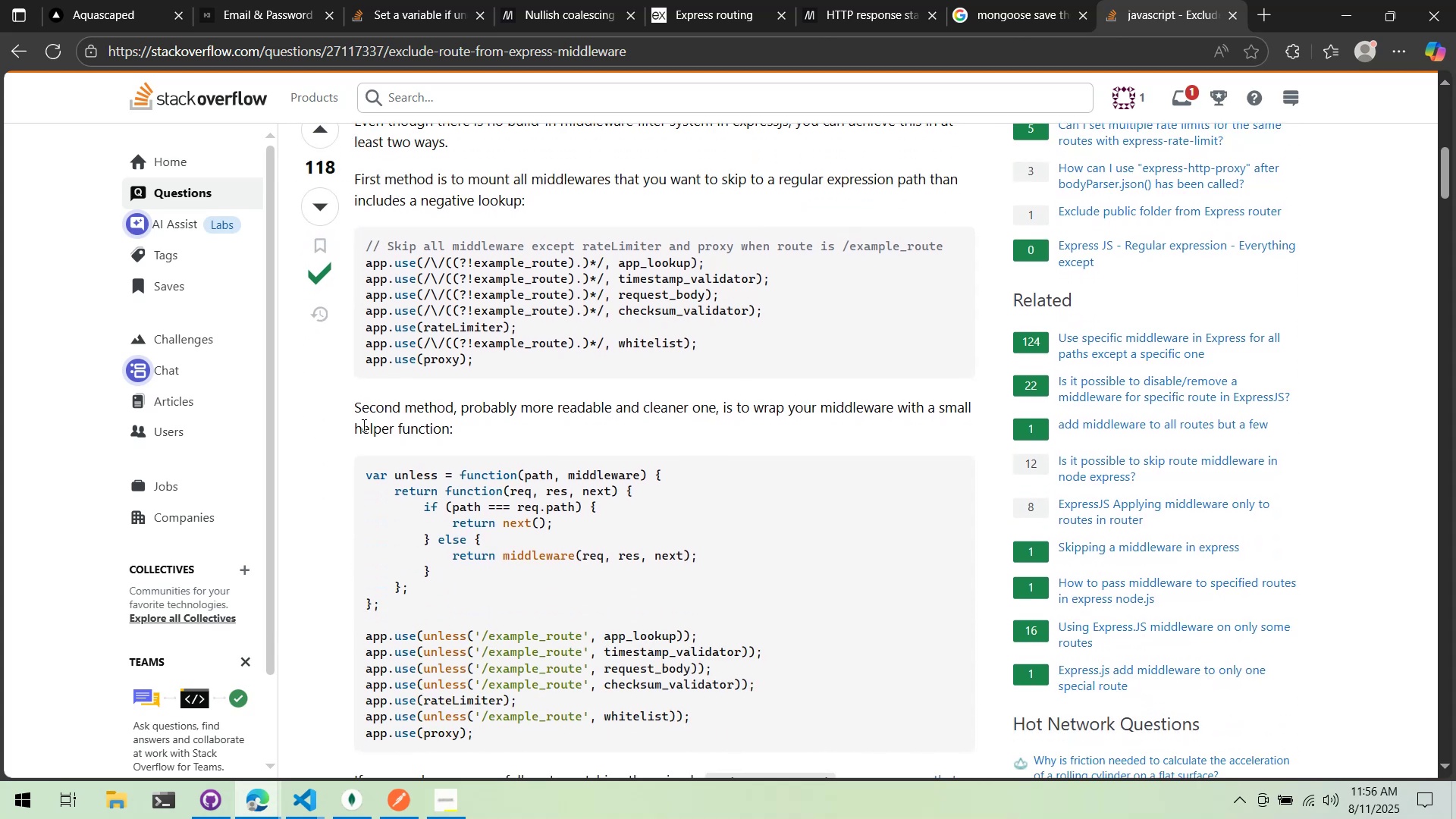 
scroll: coordinate [359, 418], scroll_direction: down, amount: 8.0
 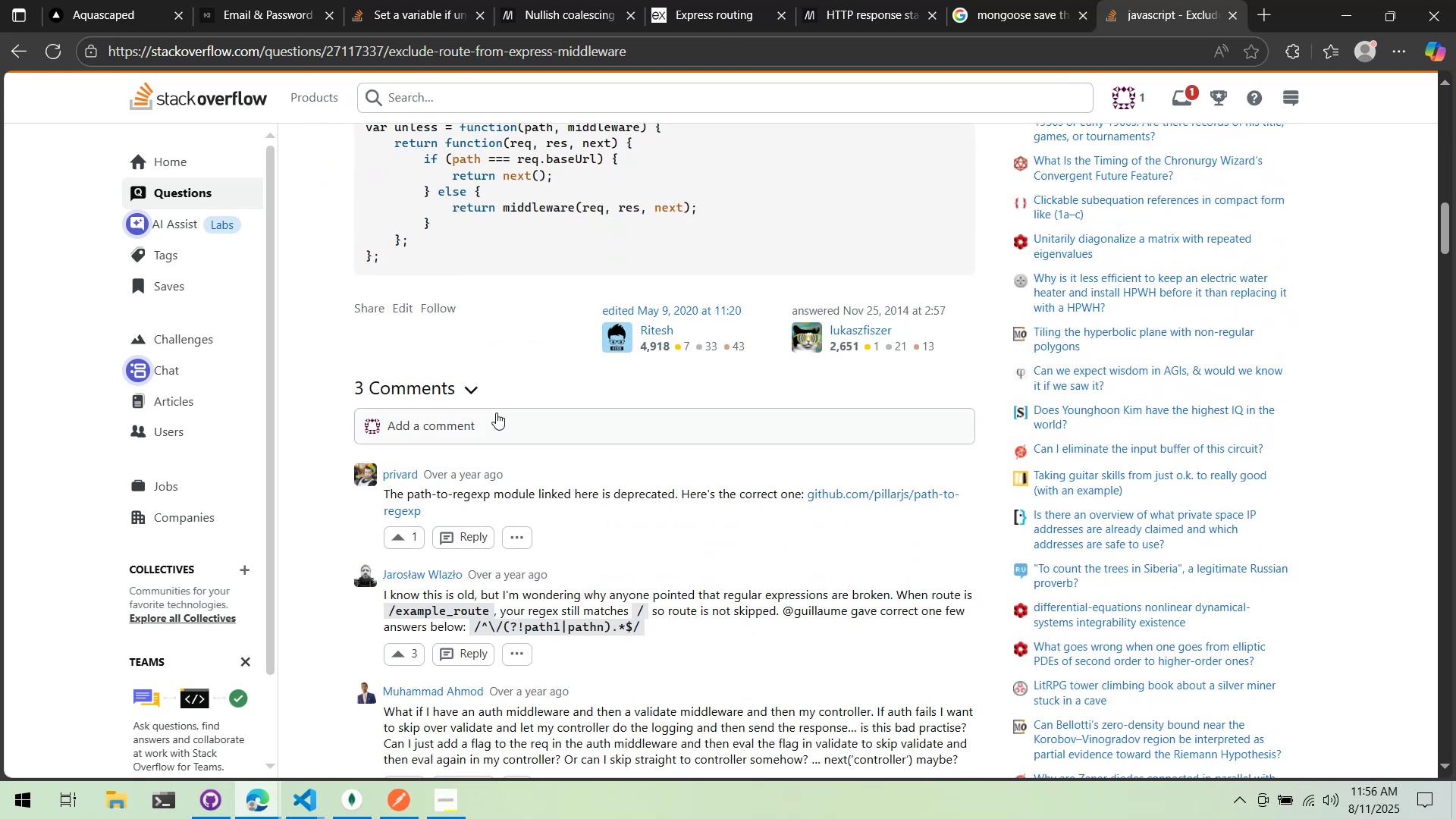 
scroll: coordinate [565, 411], scroll_direction: up, amount: 7.0
 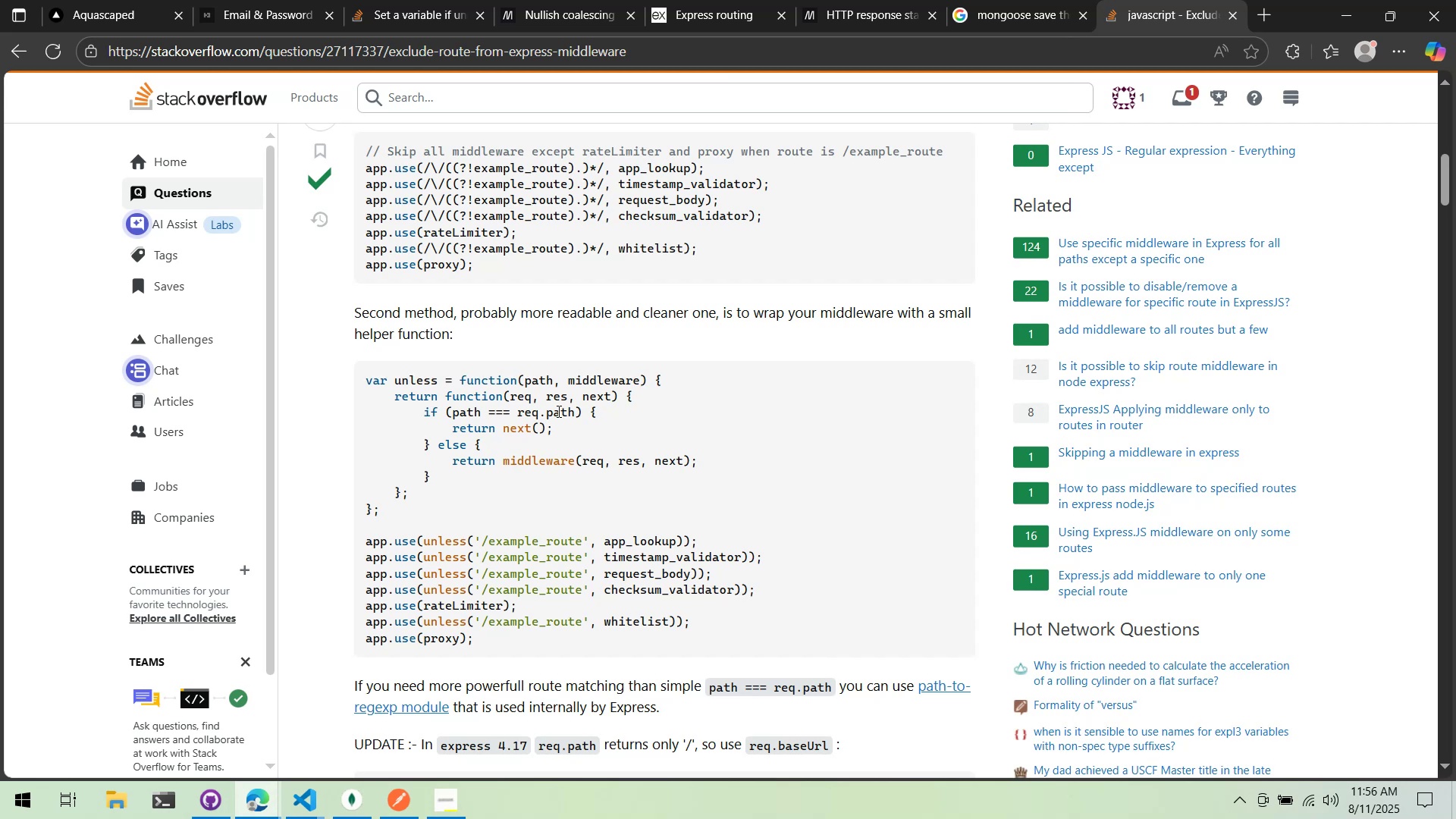 
wait(22.29)
 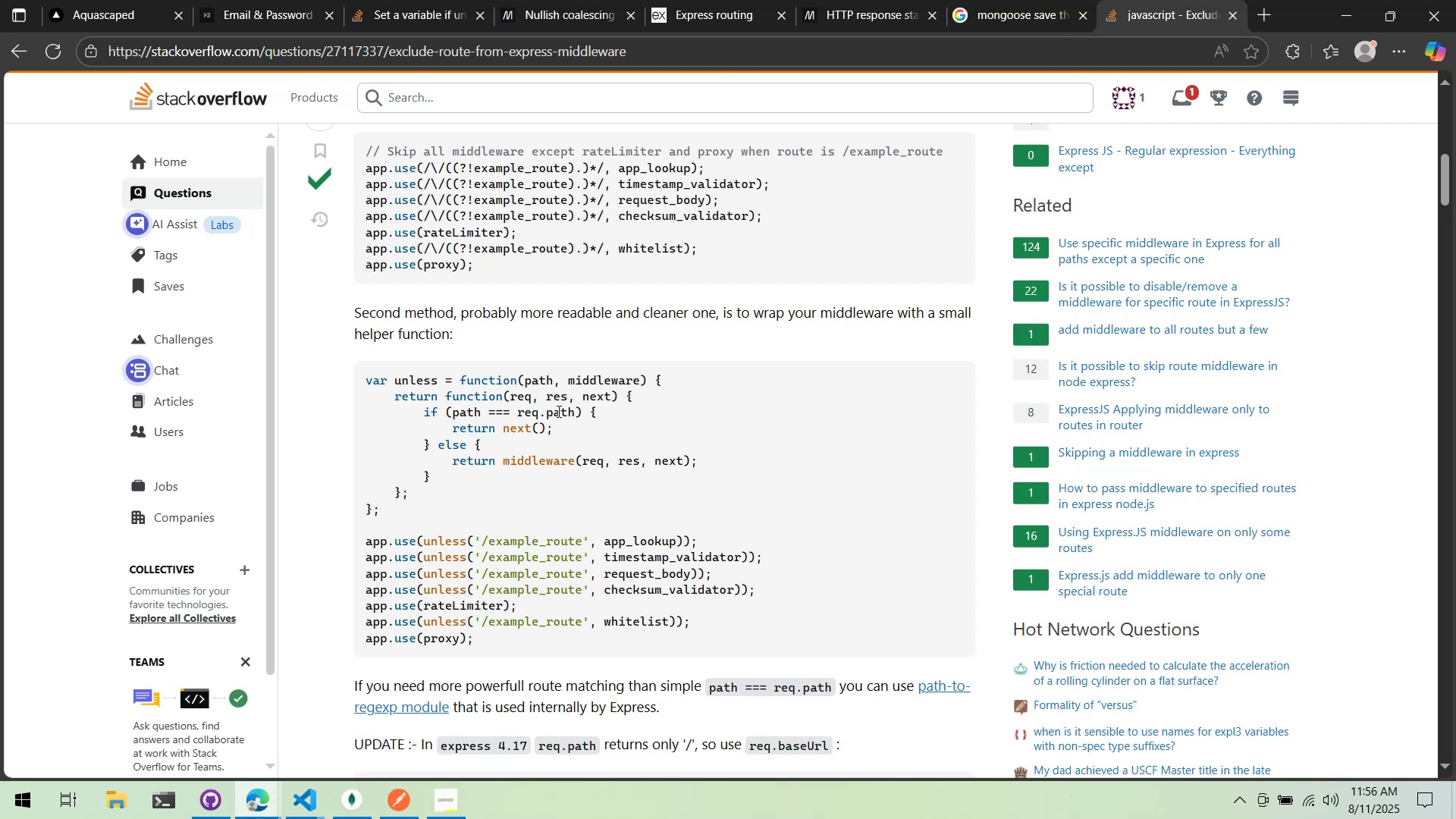 
scroll: coordinate [557, 411], scroll_direction: down, amount: 7.0
 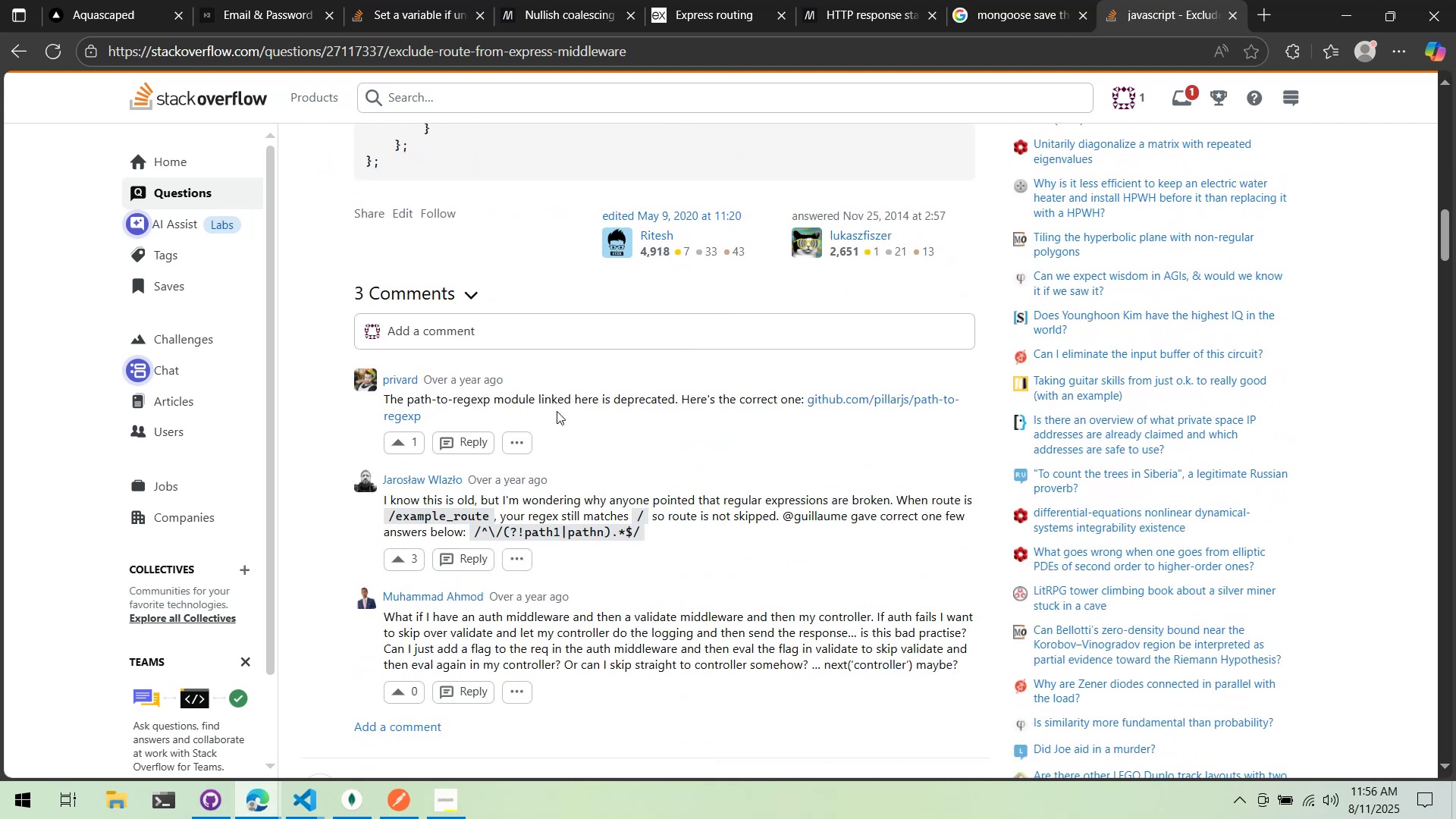 
scroll: coordinate [557, 411], scroll_direction: up, amount: 5.0
 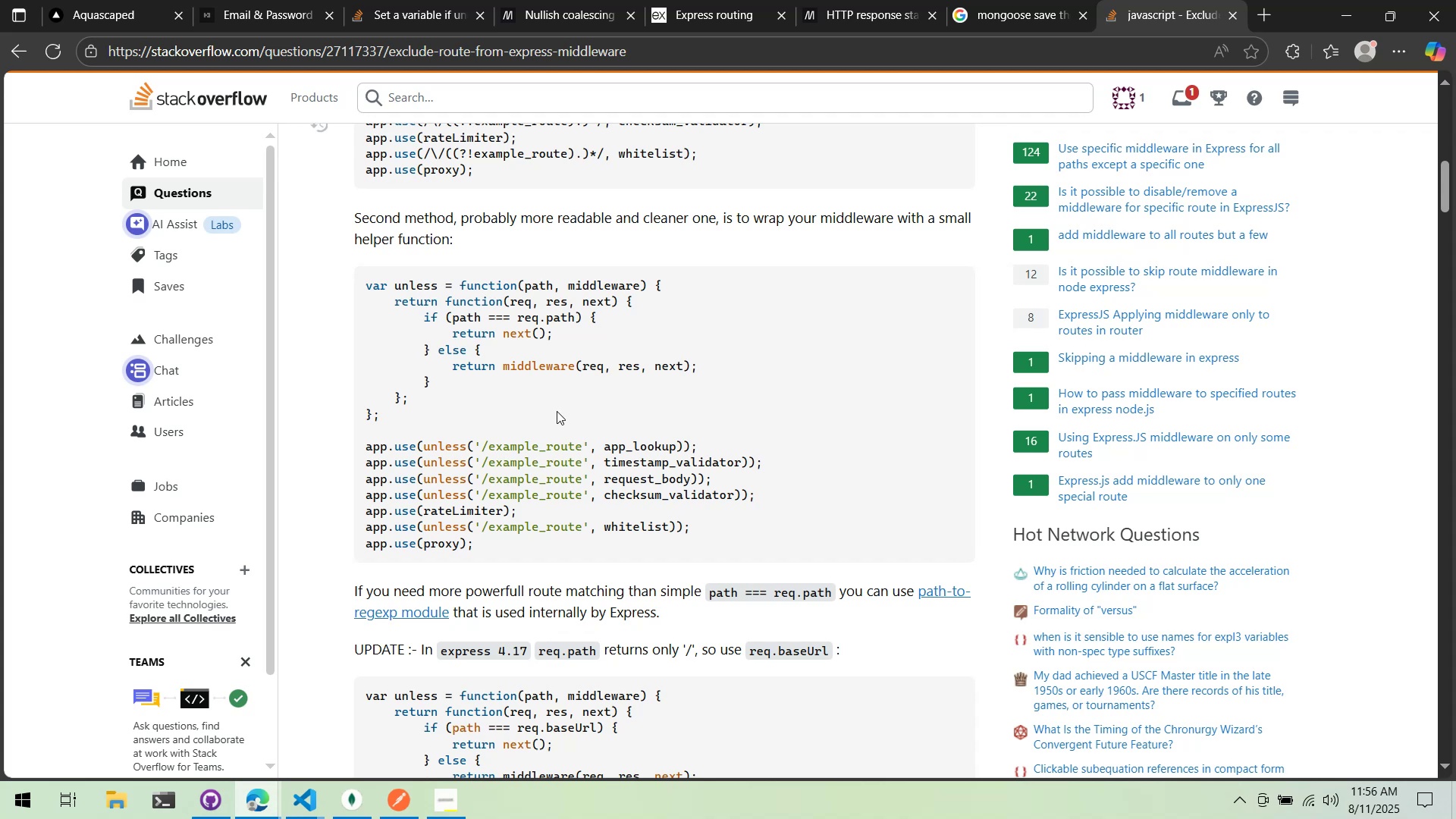 
wait(7.27)
 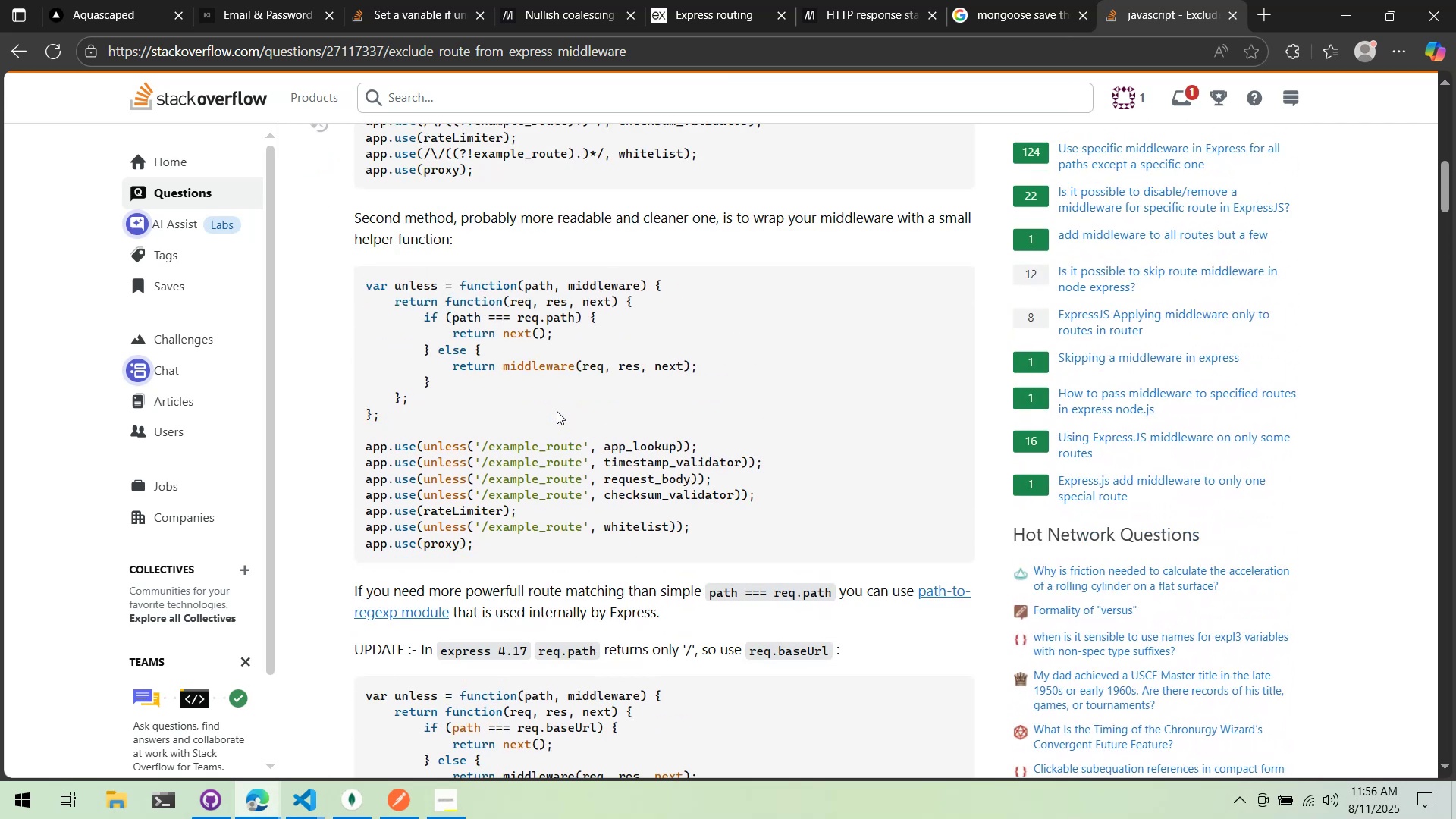 
key(Alt+AltLeft)
 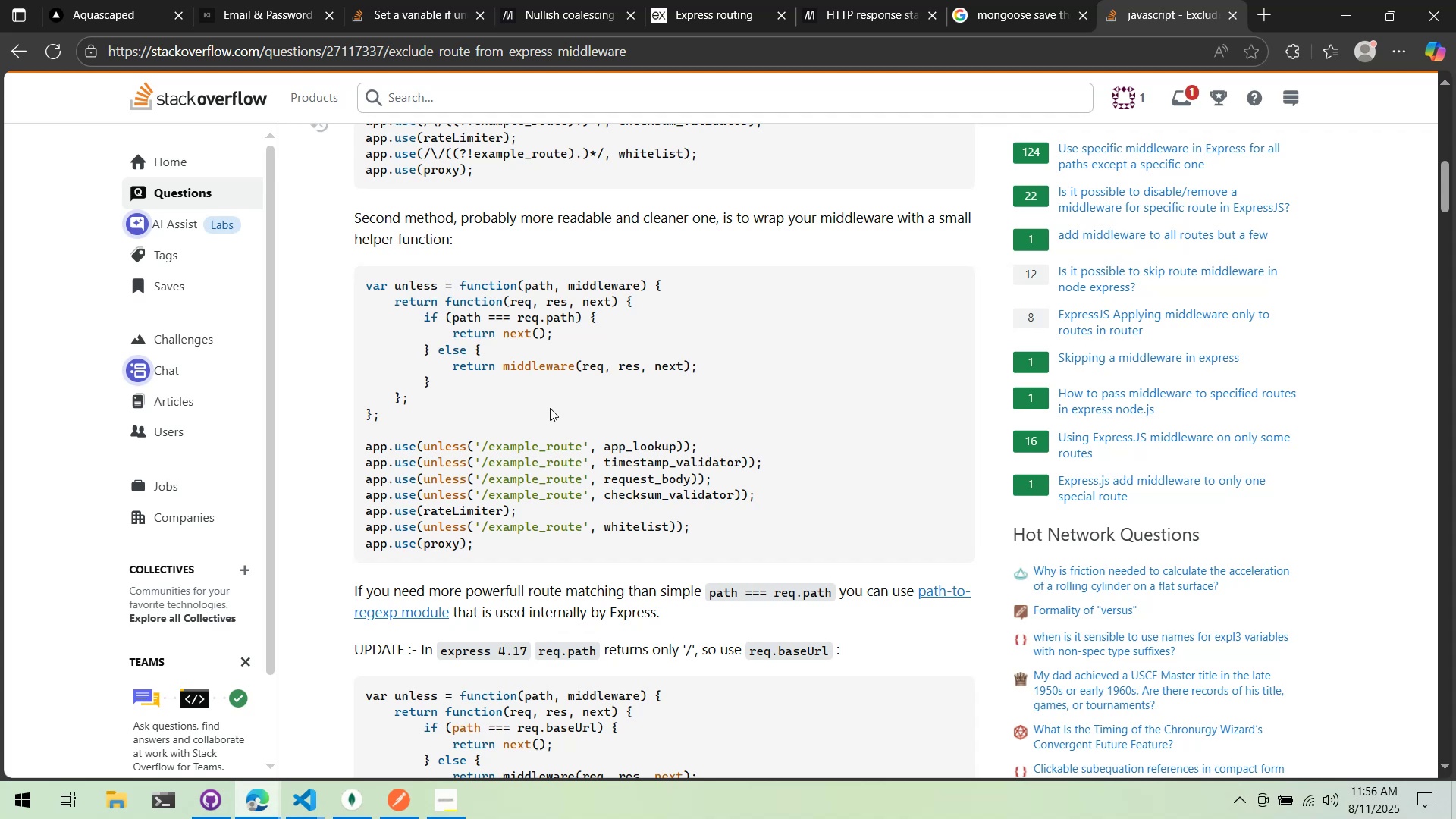 
key(Alt+Tab)
 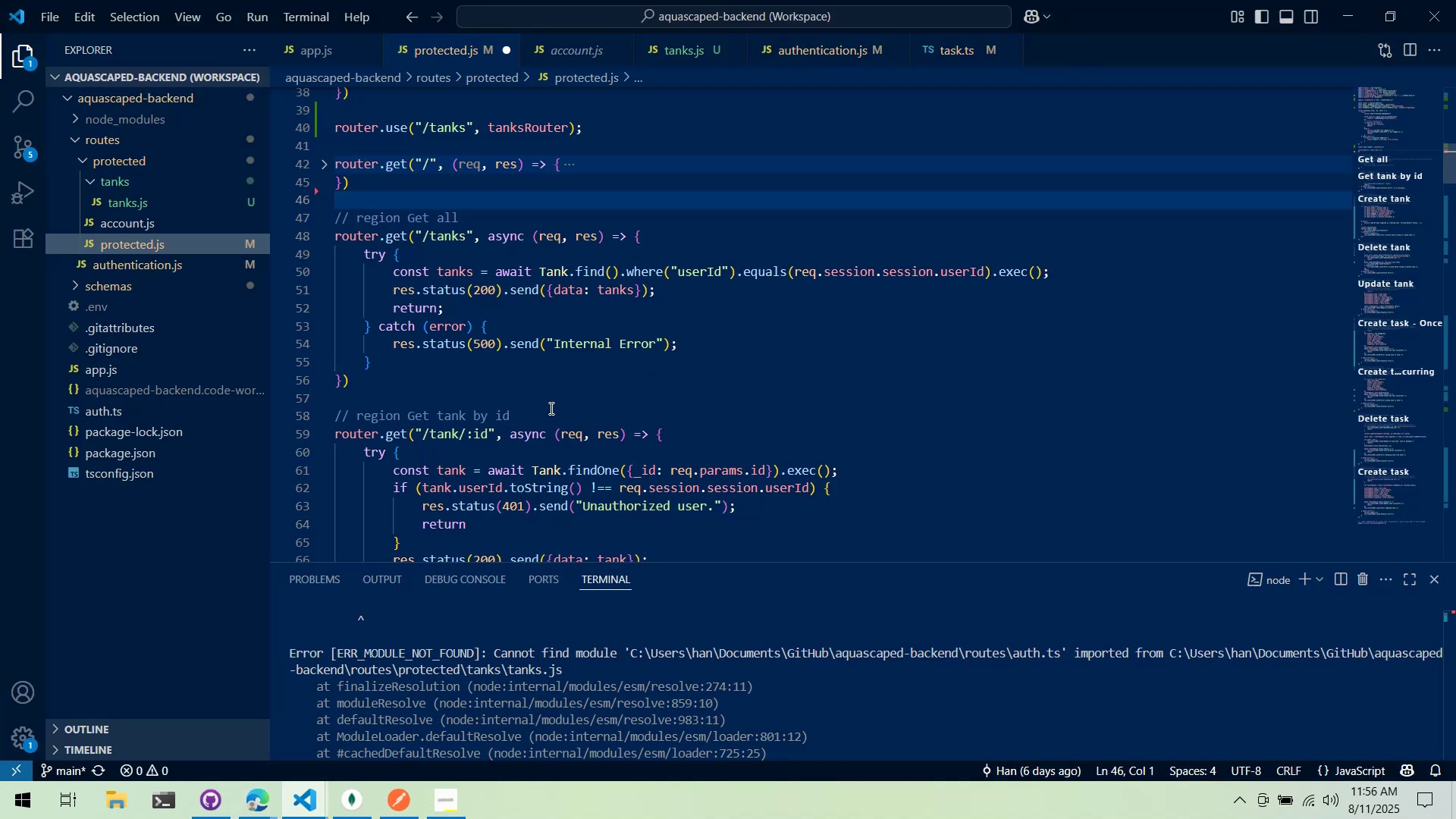 
wait(8.2)
 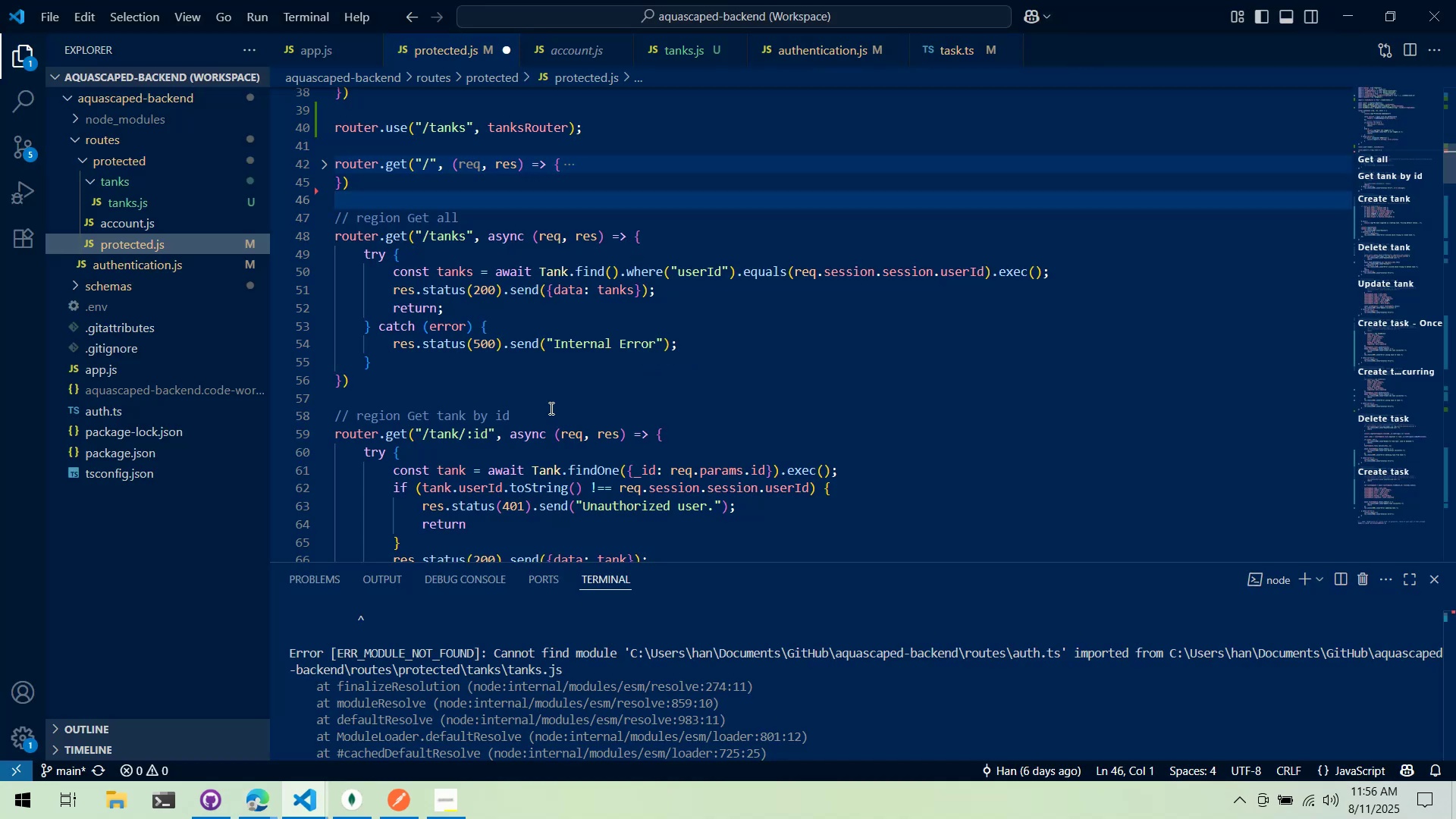 
mouse_move([171, 196])
 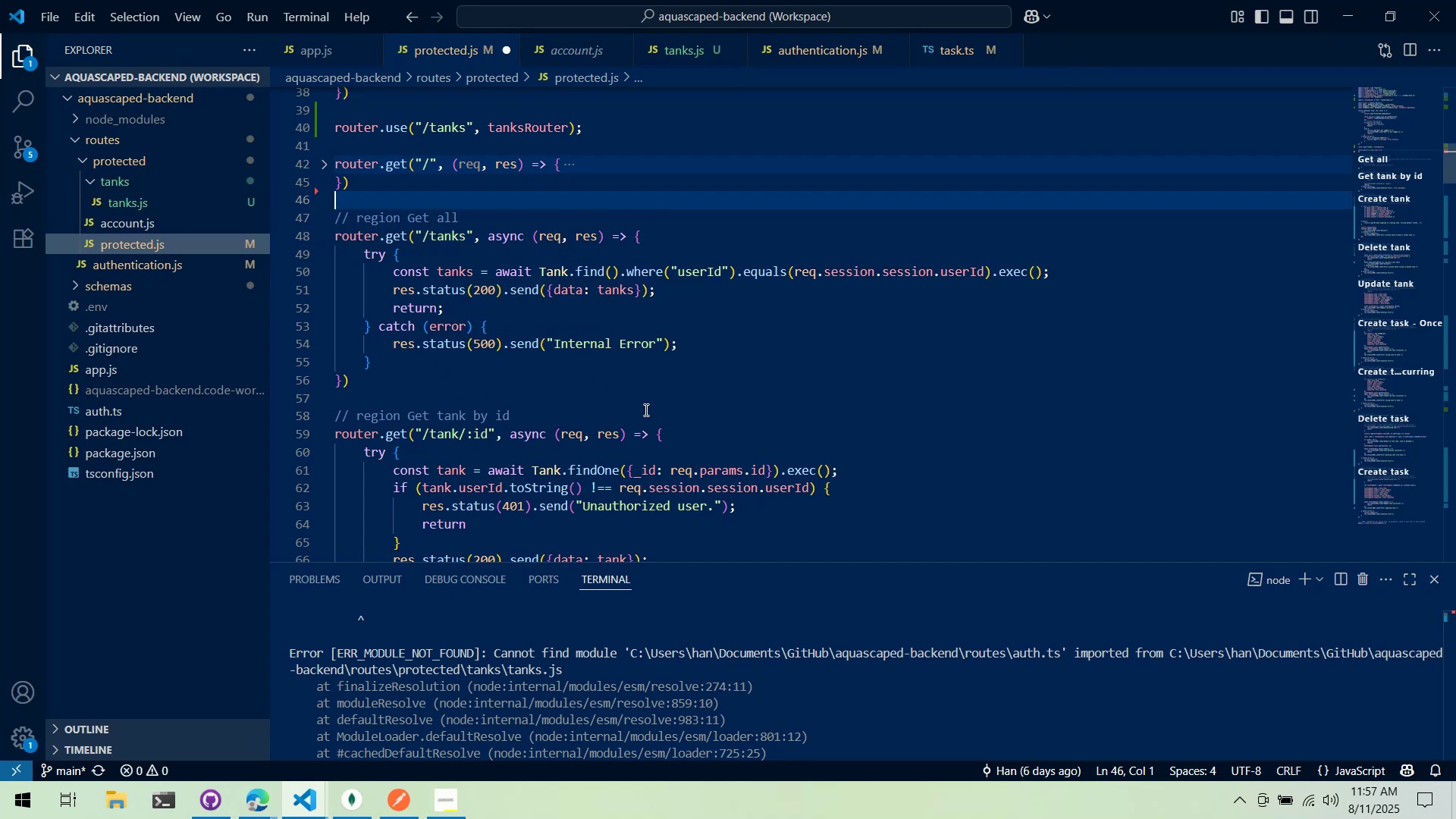 
scroll: coordinate [645, 410], scroll_direction: up, amount: 1.0
 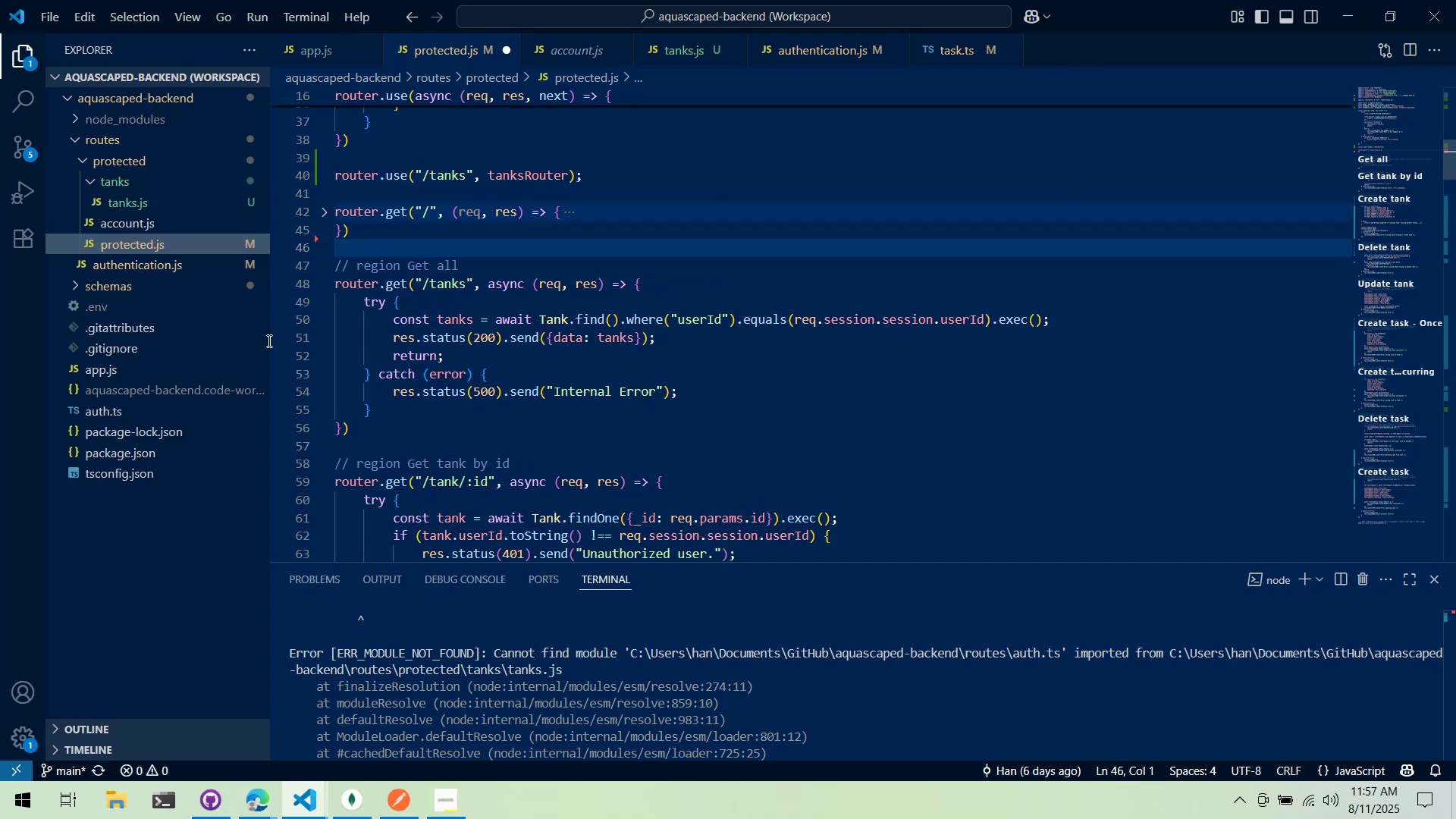 
mouse_move([242, 284])
 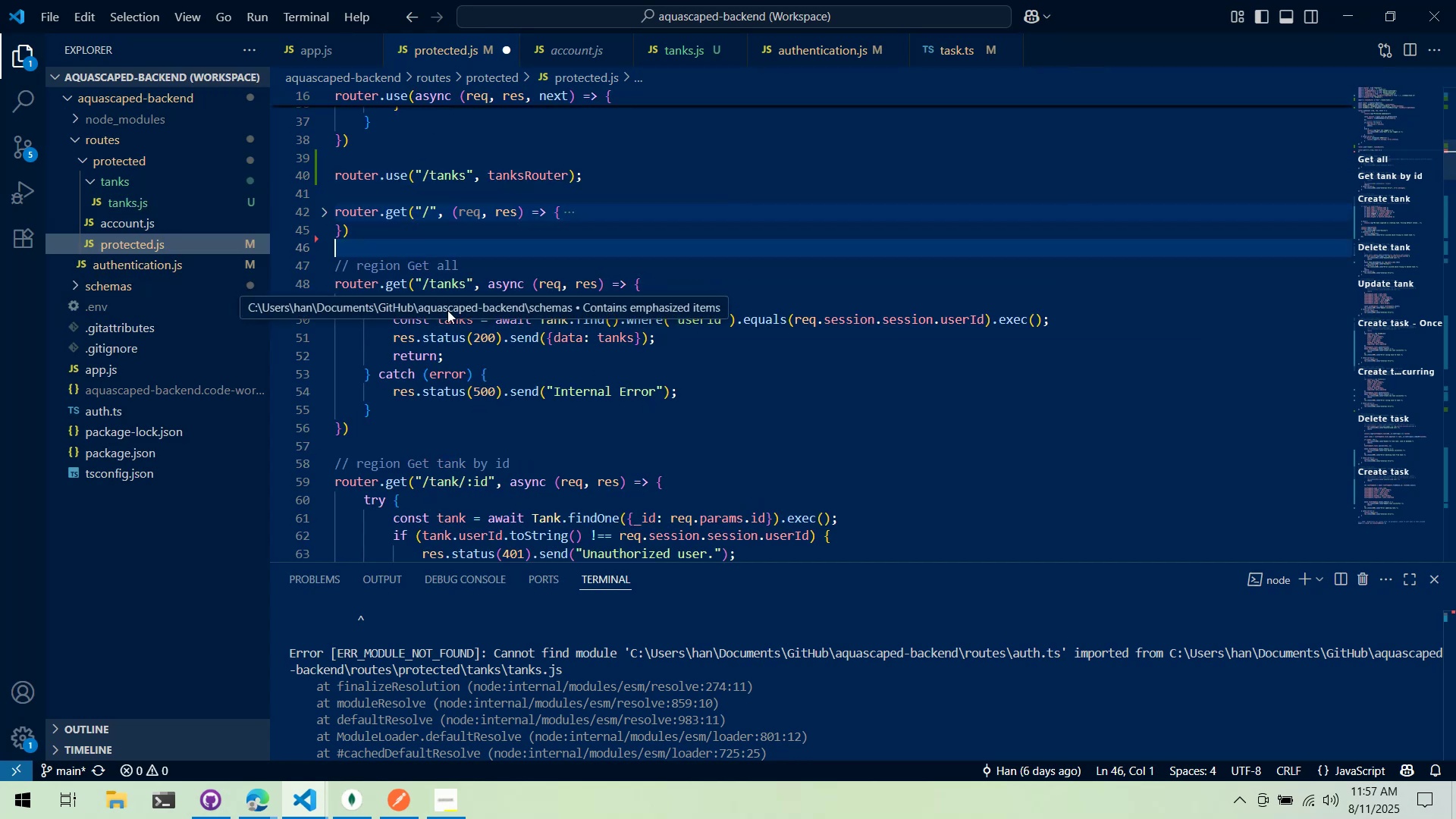 
scroll: coordinate [457, 331], scroll_direction: up, amount: 13.0
 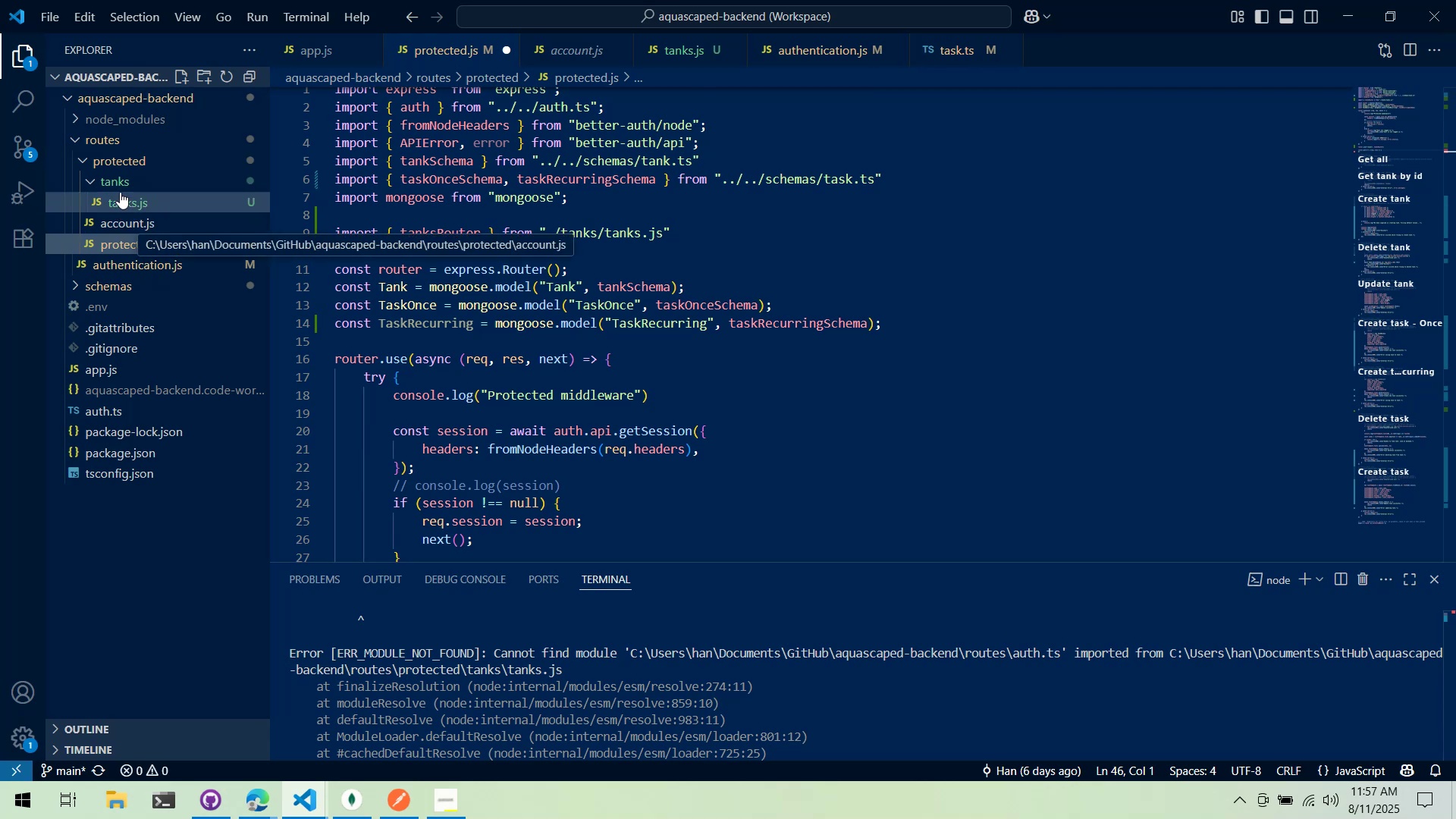 
right_click([114, 165])
 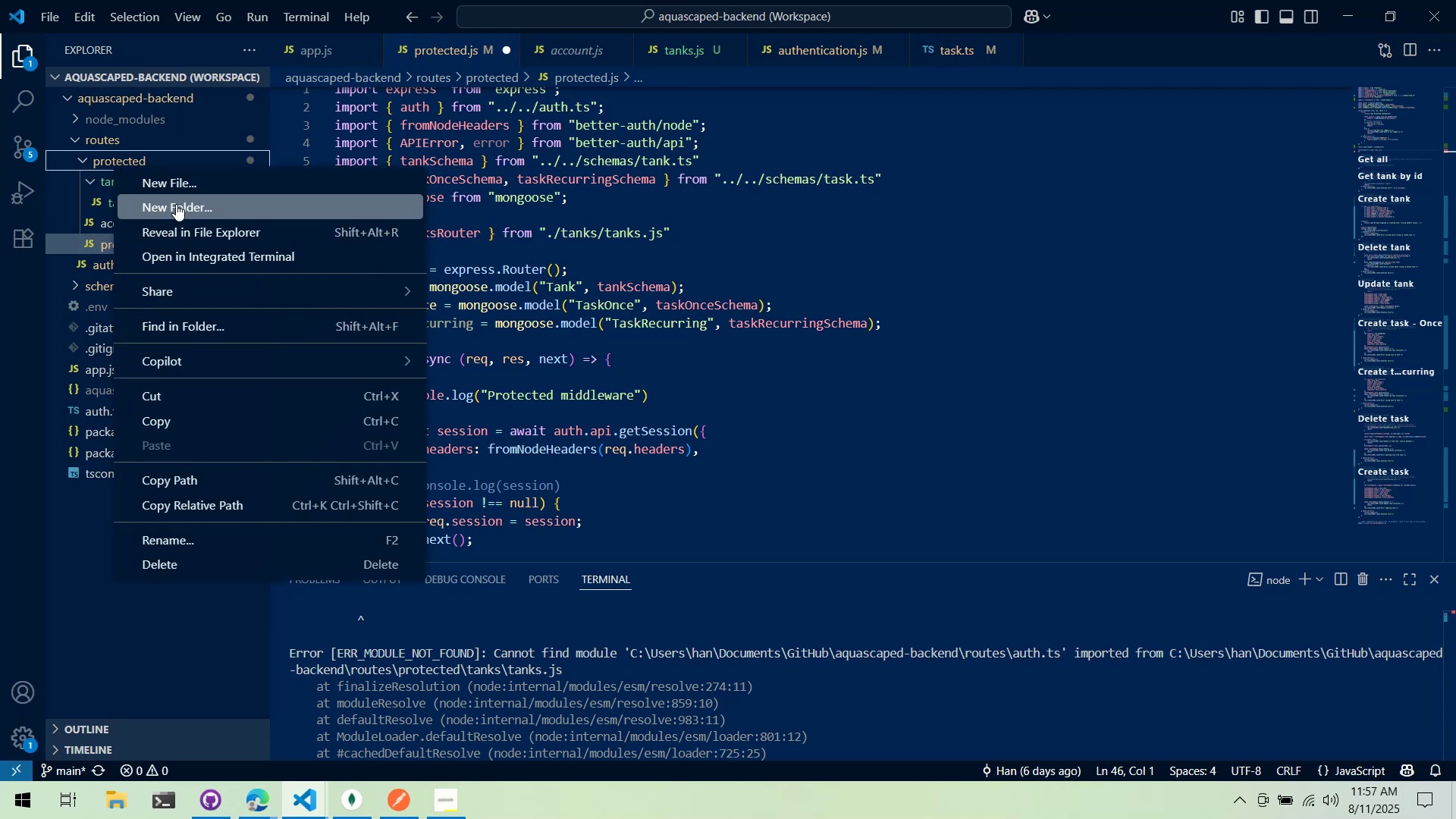 
left_click([181, 209])
 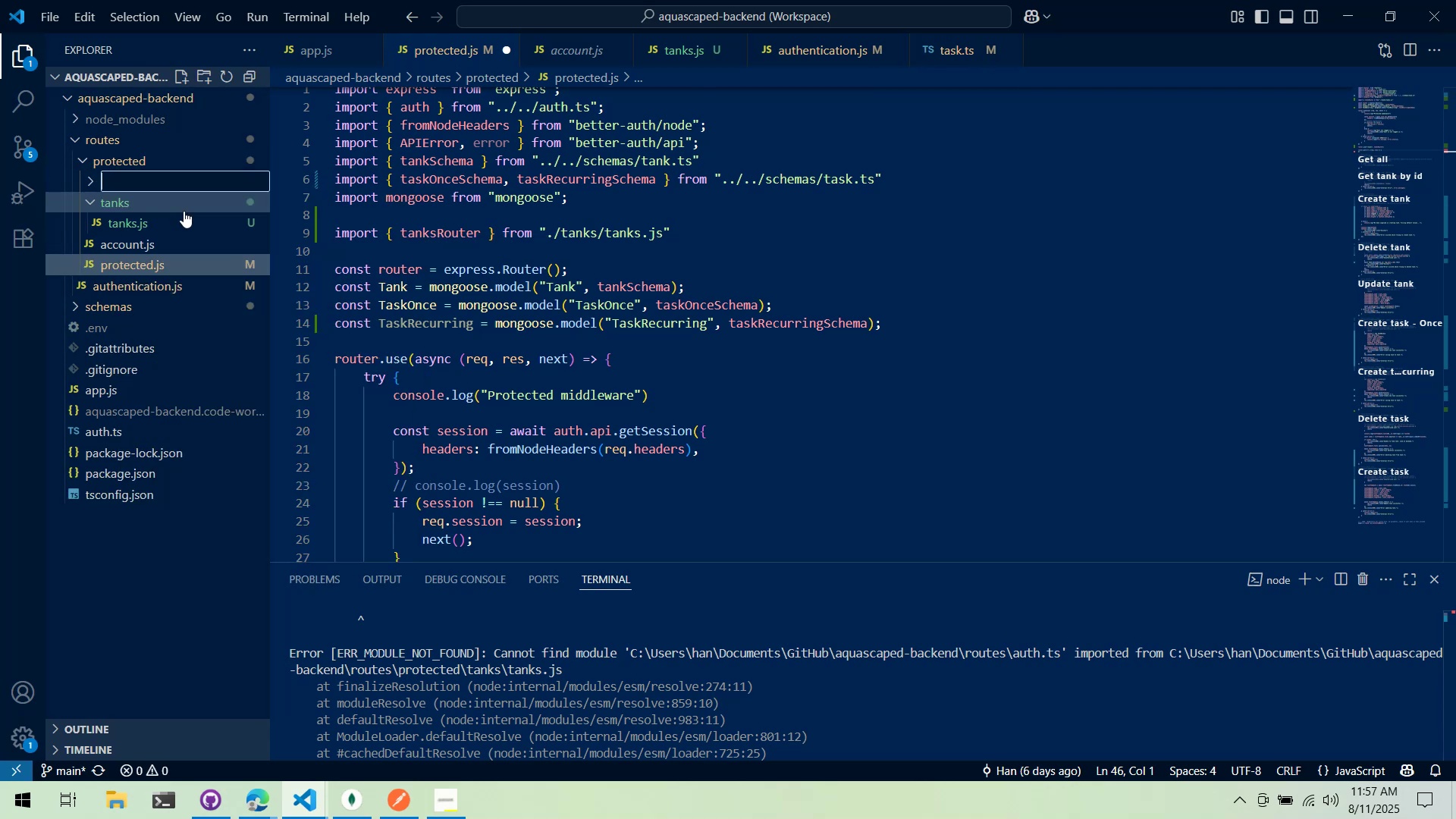 
type(account)
 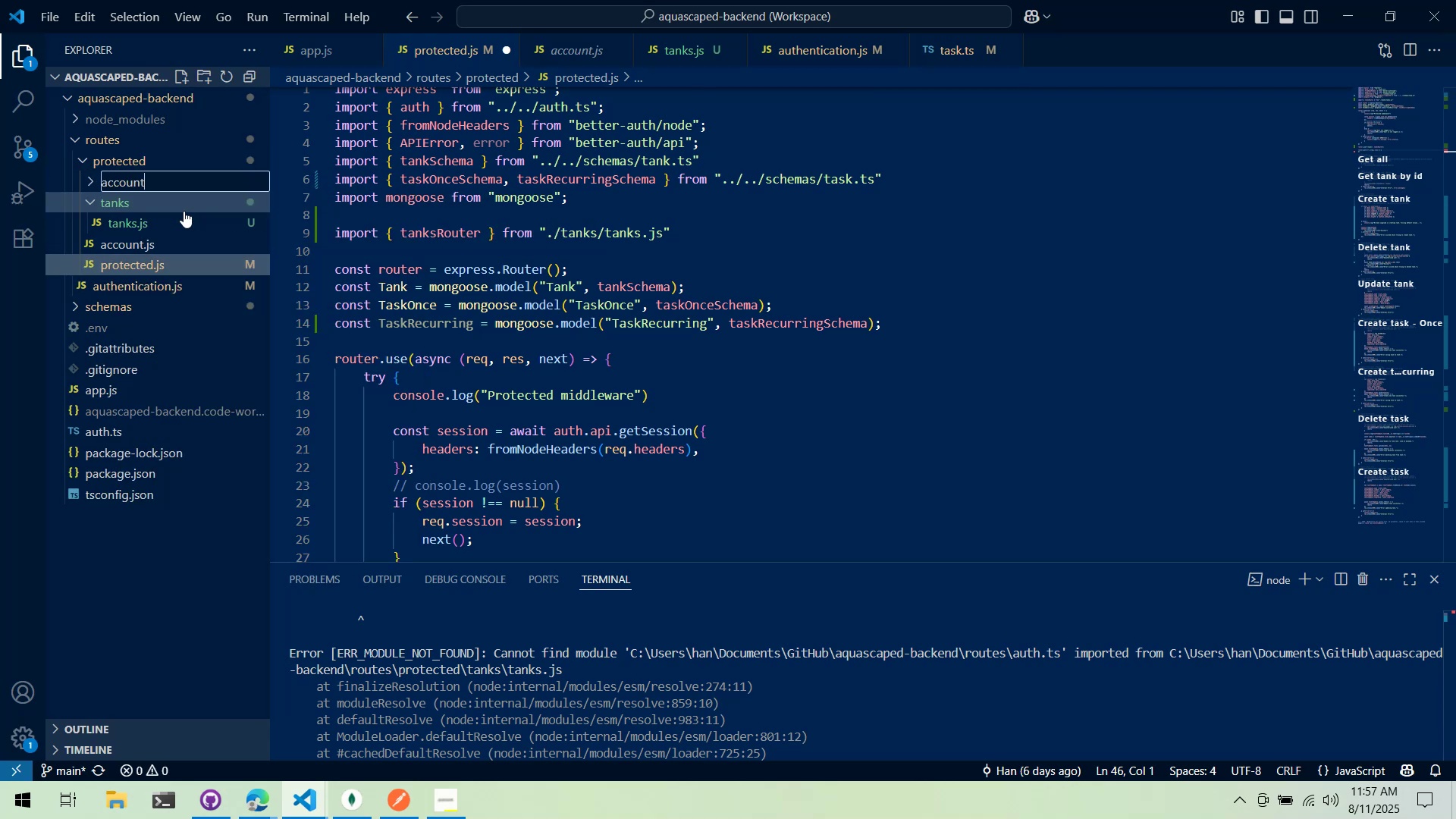 
key(Enter)
 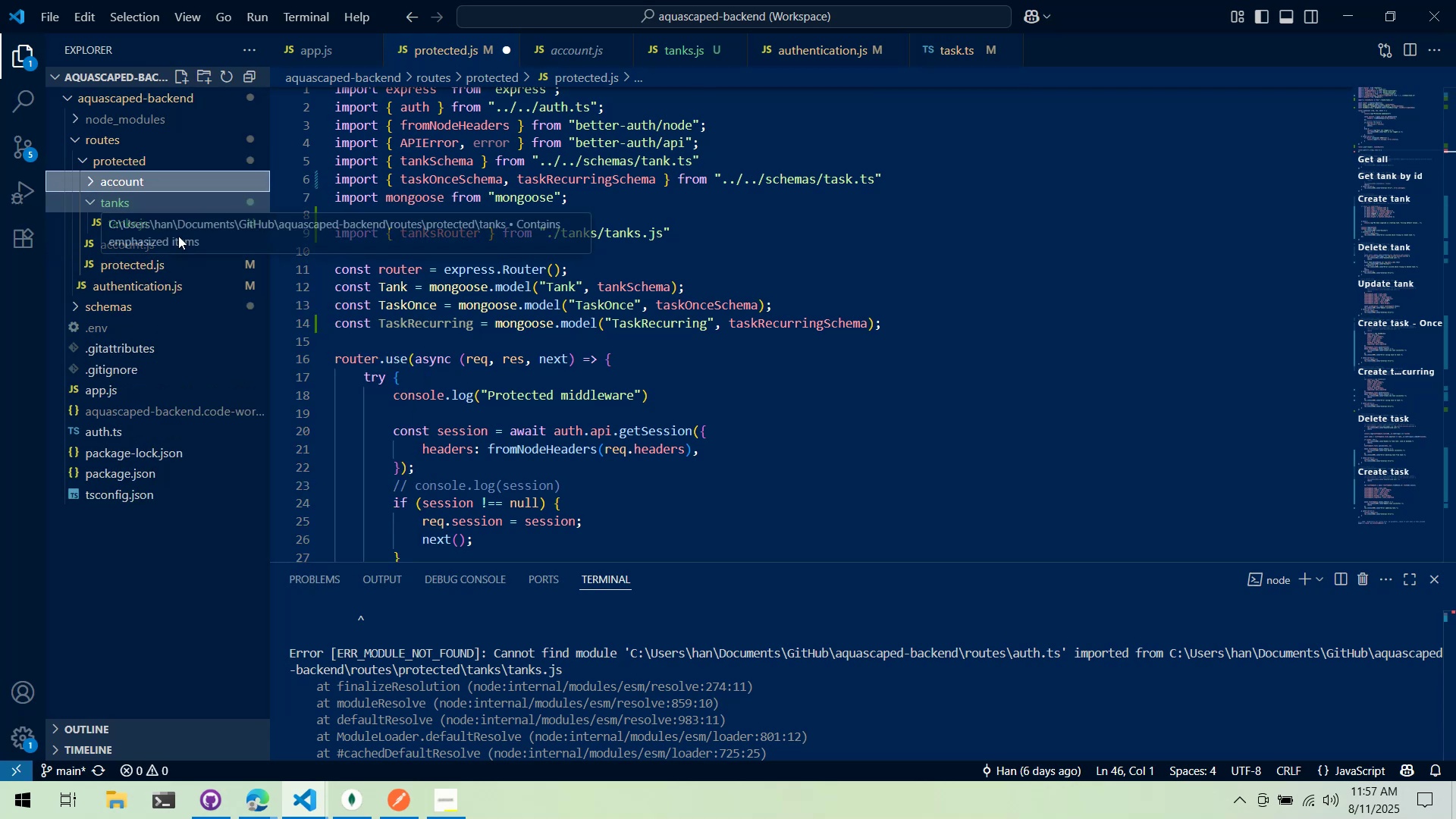 
left_click([177, 244])
 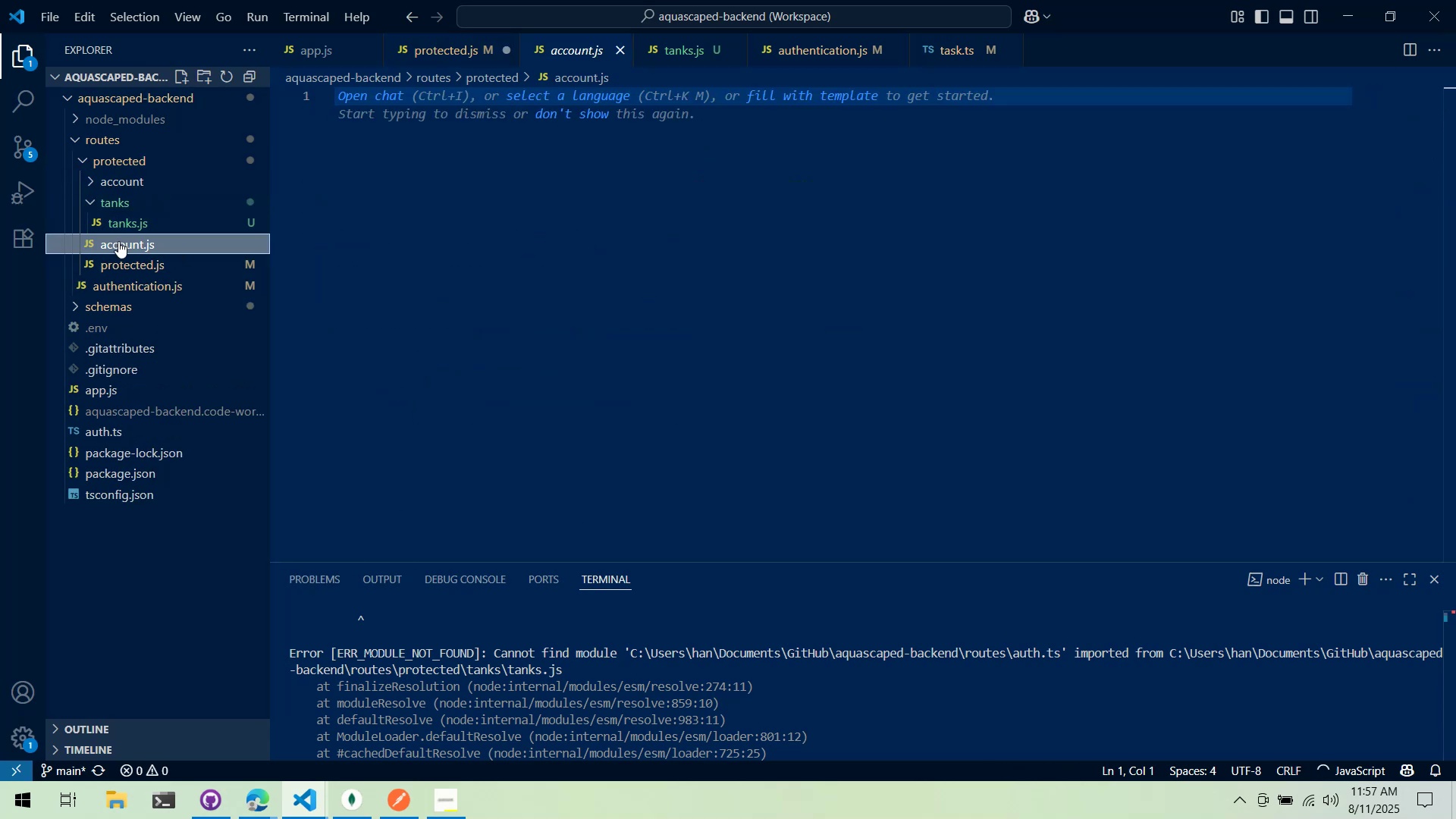 
left_click_drag(start_coordinate=[118, 241], to_coordinate=[117, 182])
 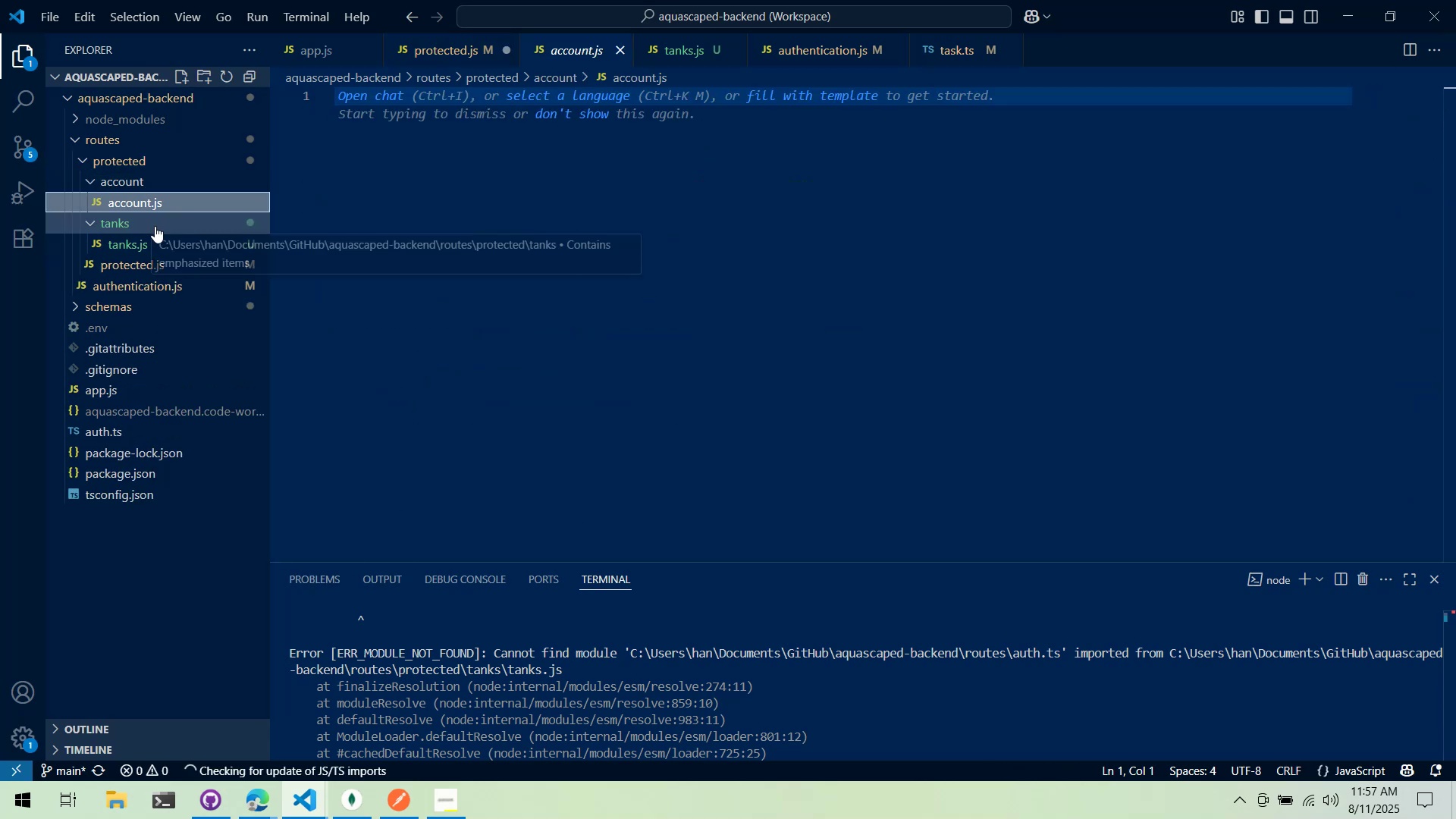 
left_click([155, 226])
 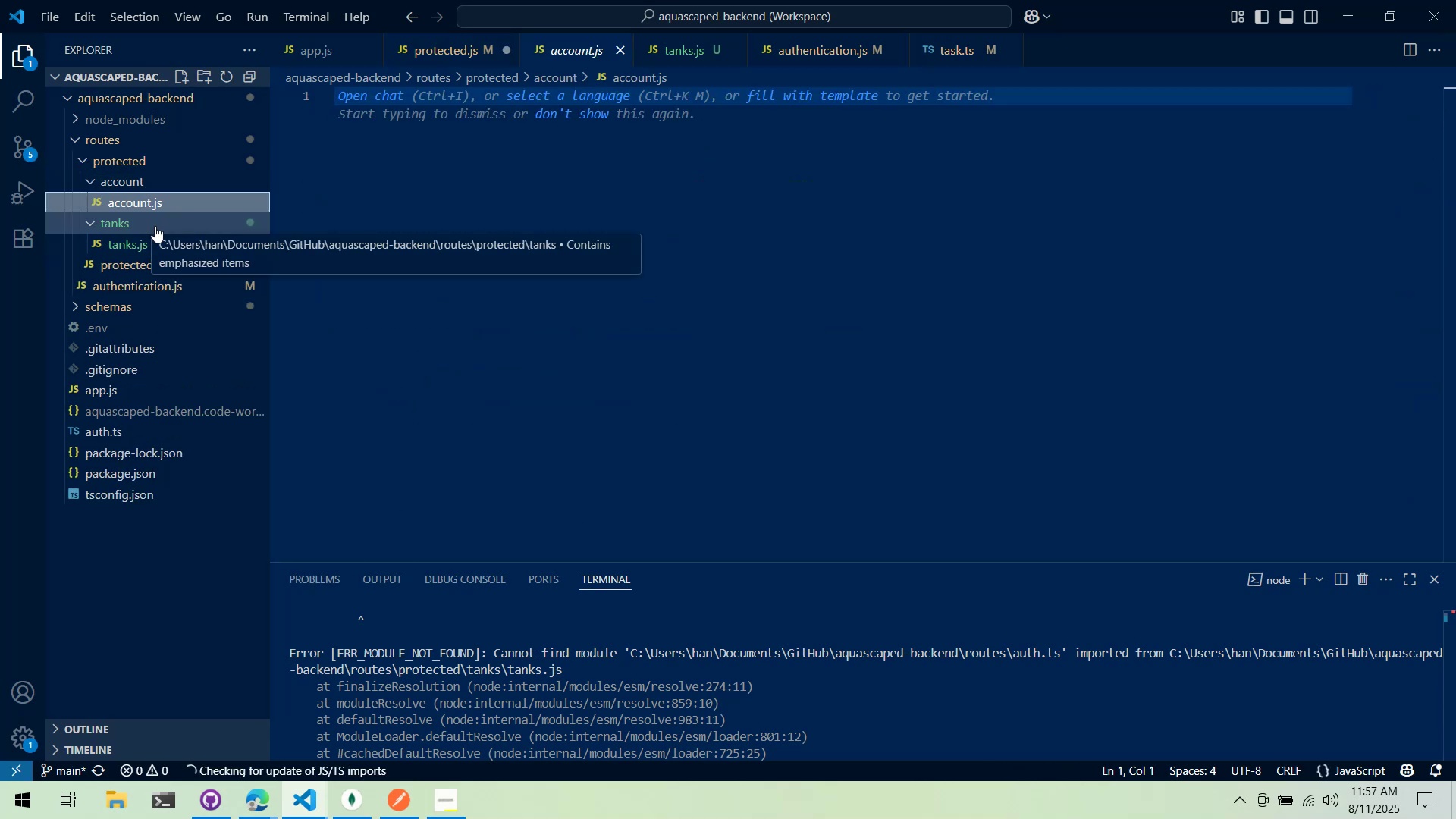 
double_click([164, 250])
 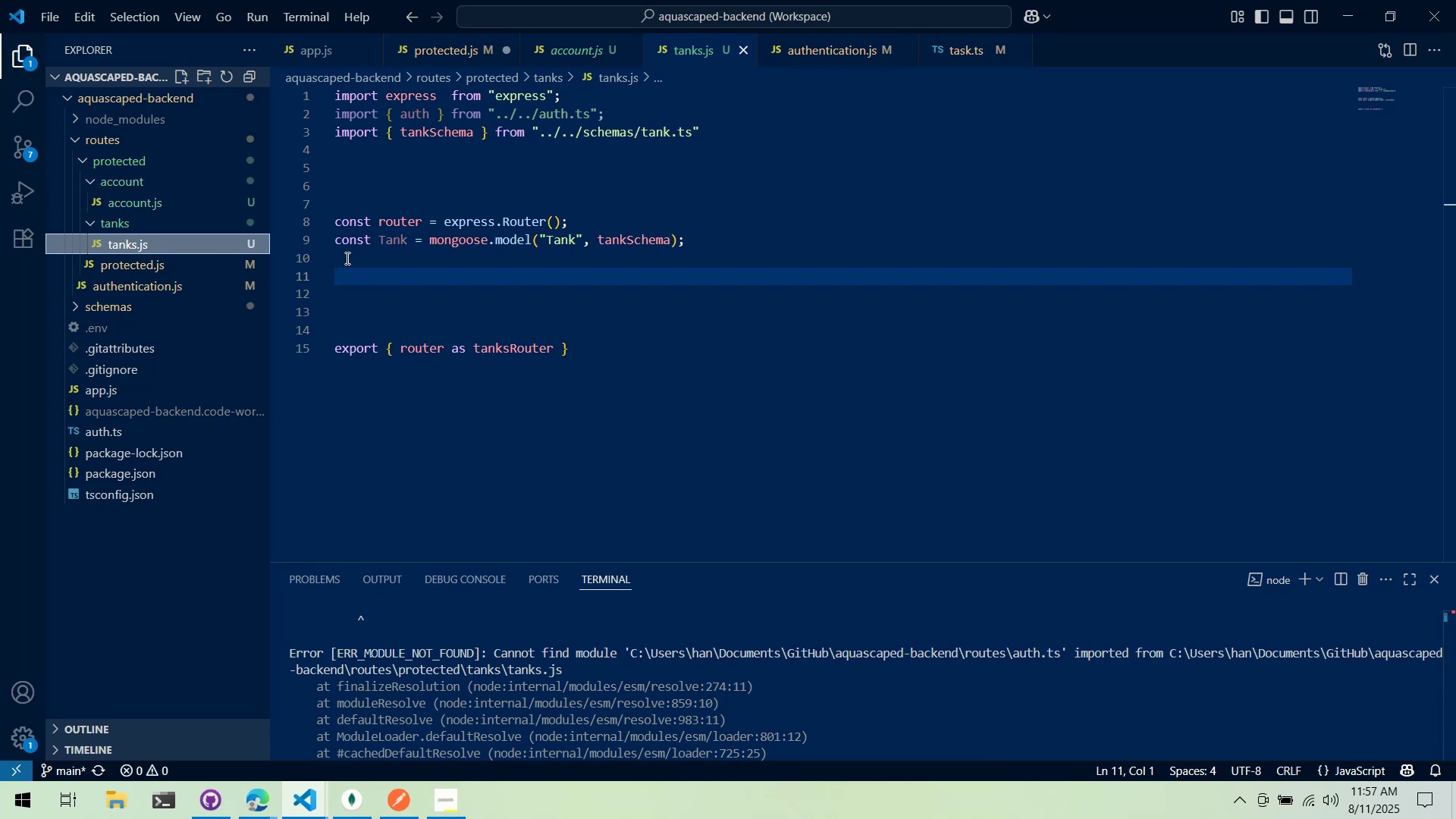 
wait(6.73)
 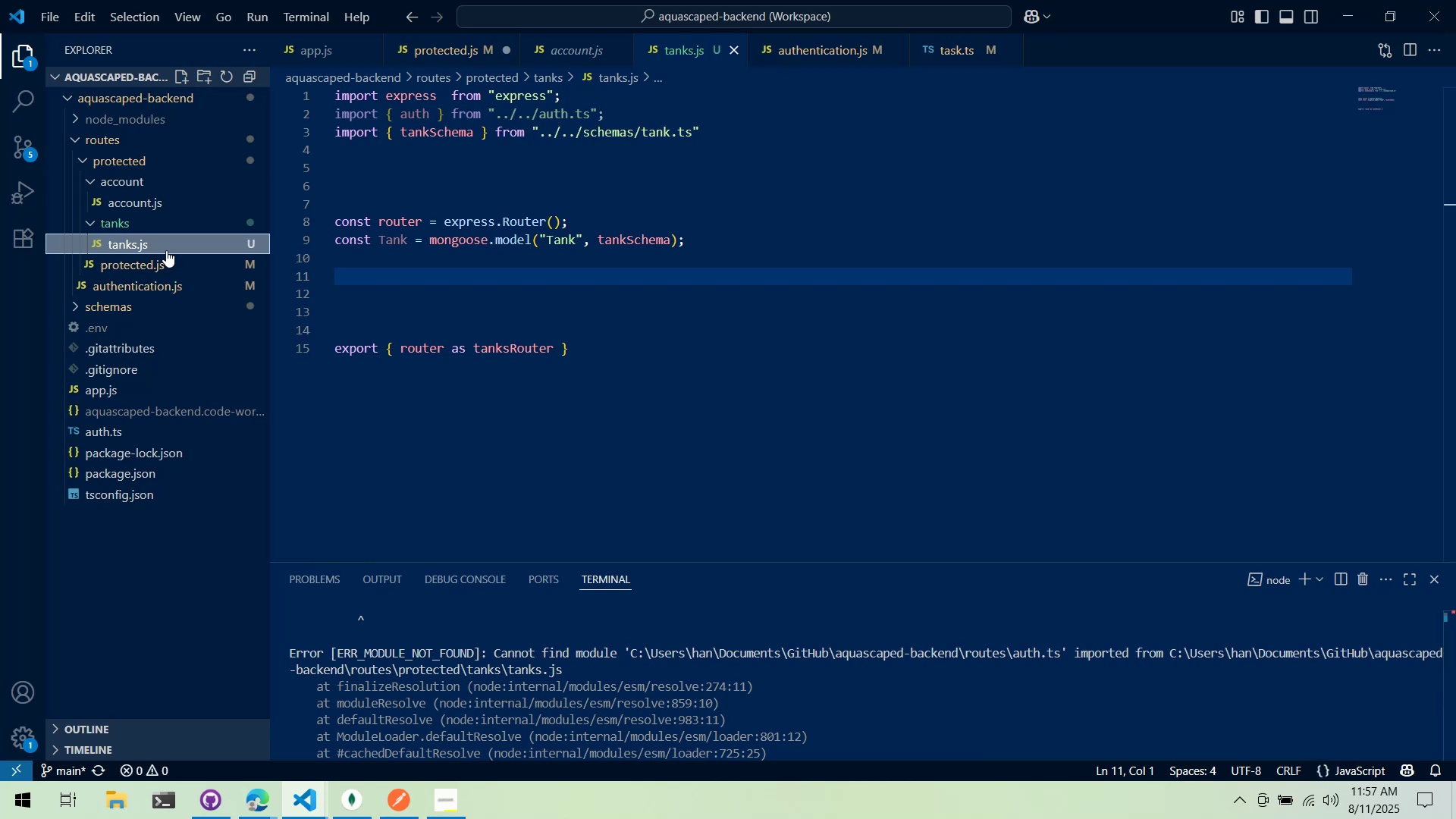 
left_click([136, 265])
 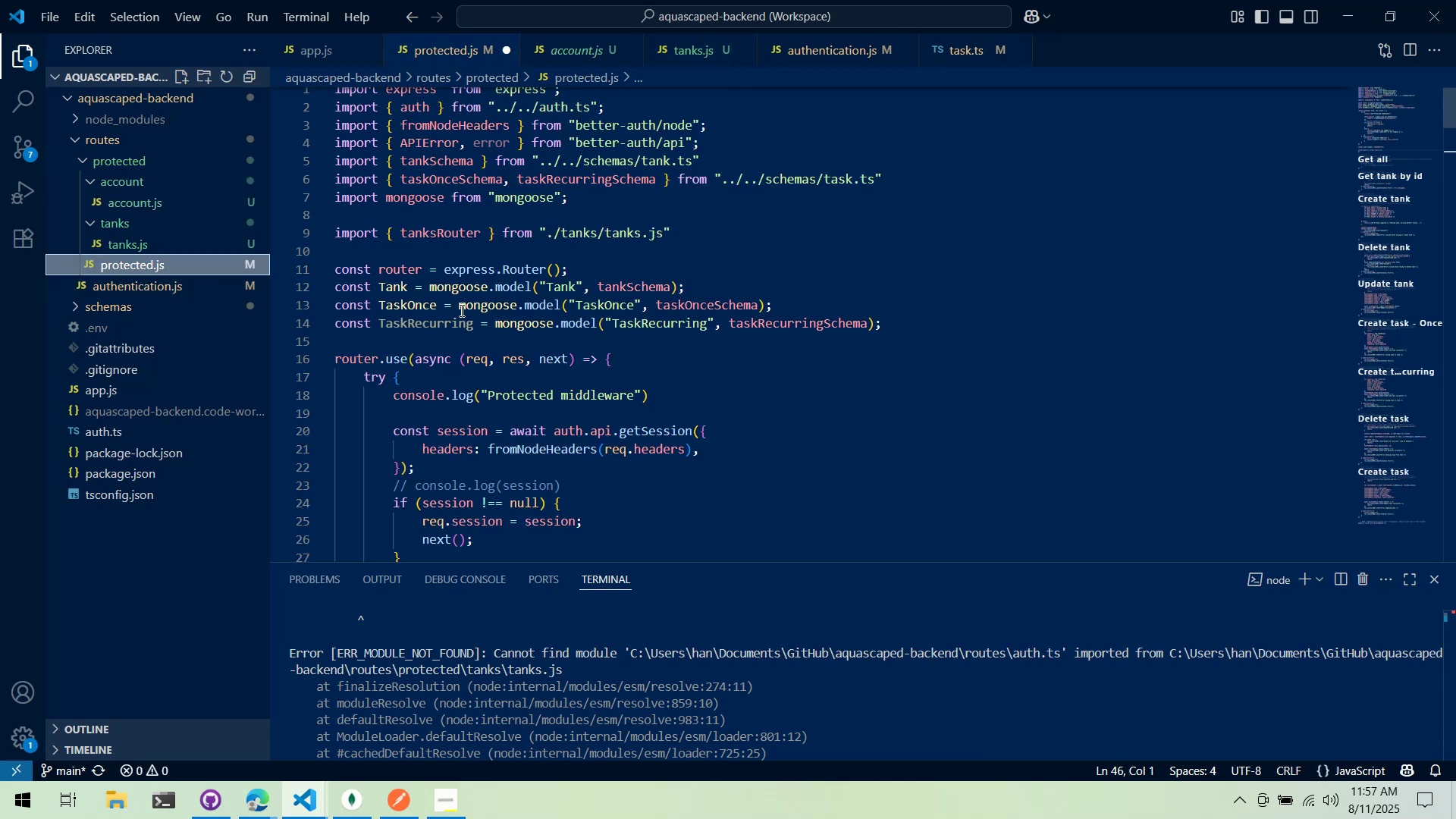 
scroll: coordinate [462, 312], scroll_direction: down, amount: 2.0
 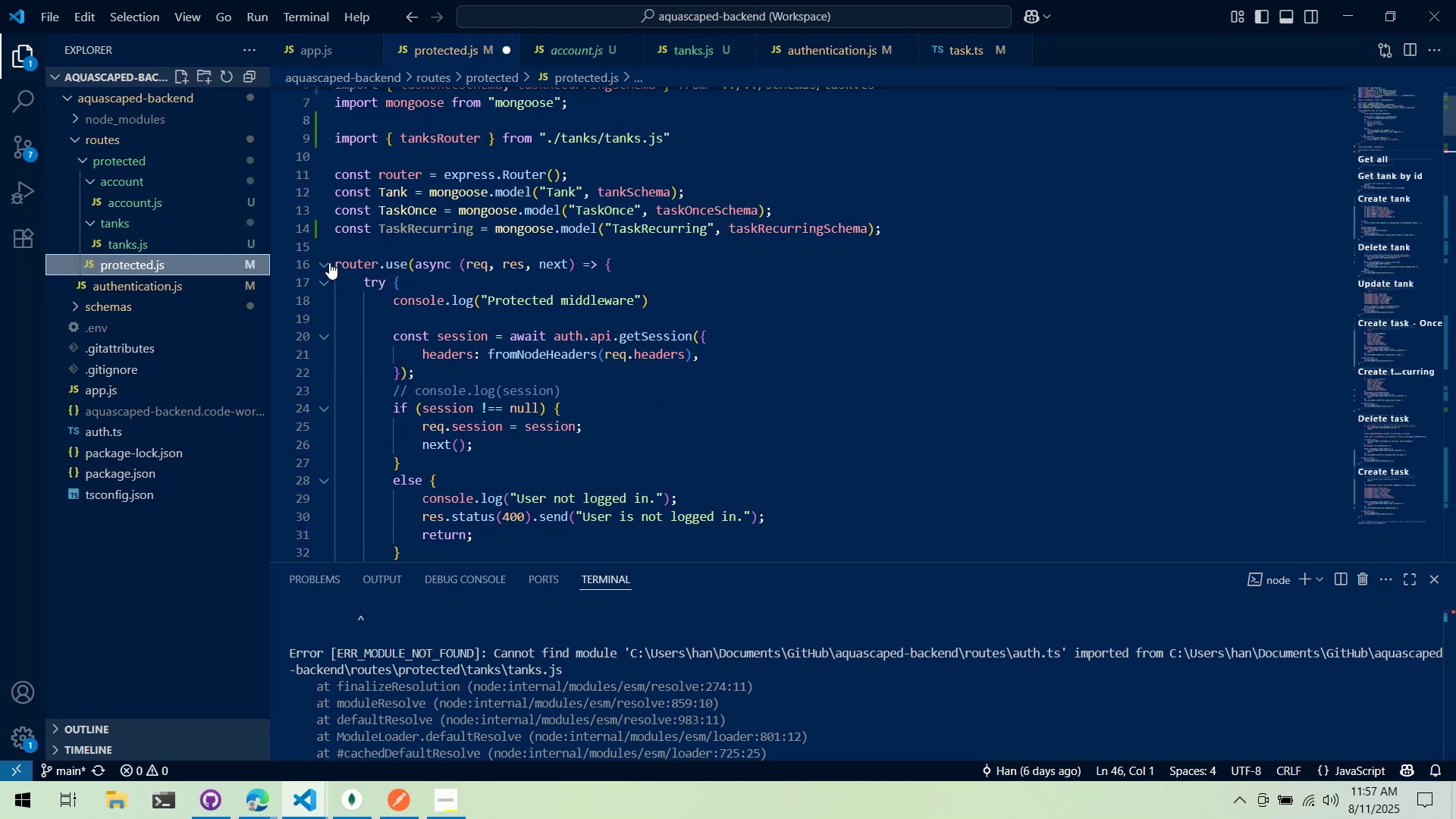 
left_click([463, 269])
 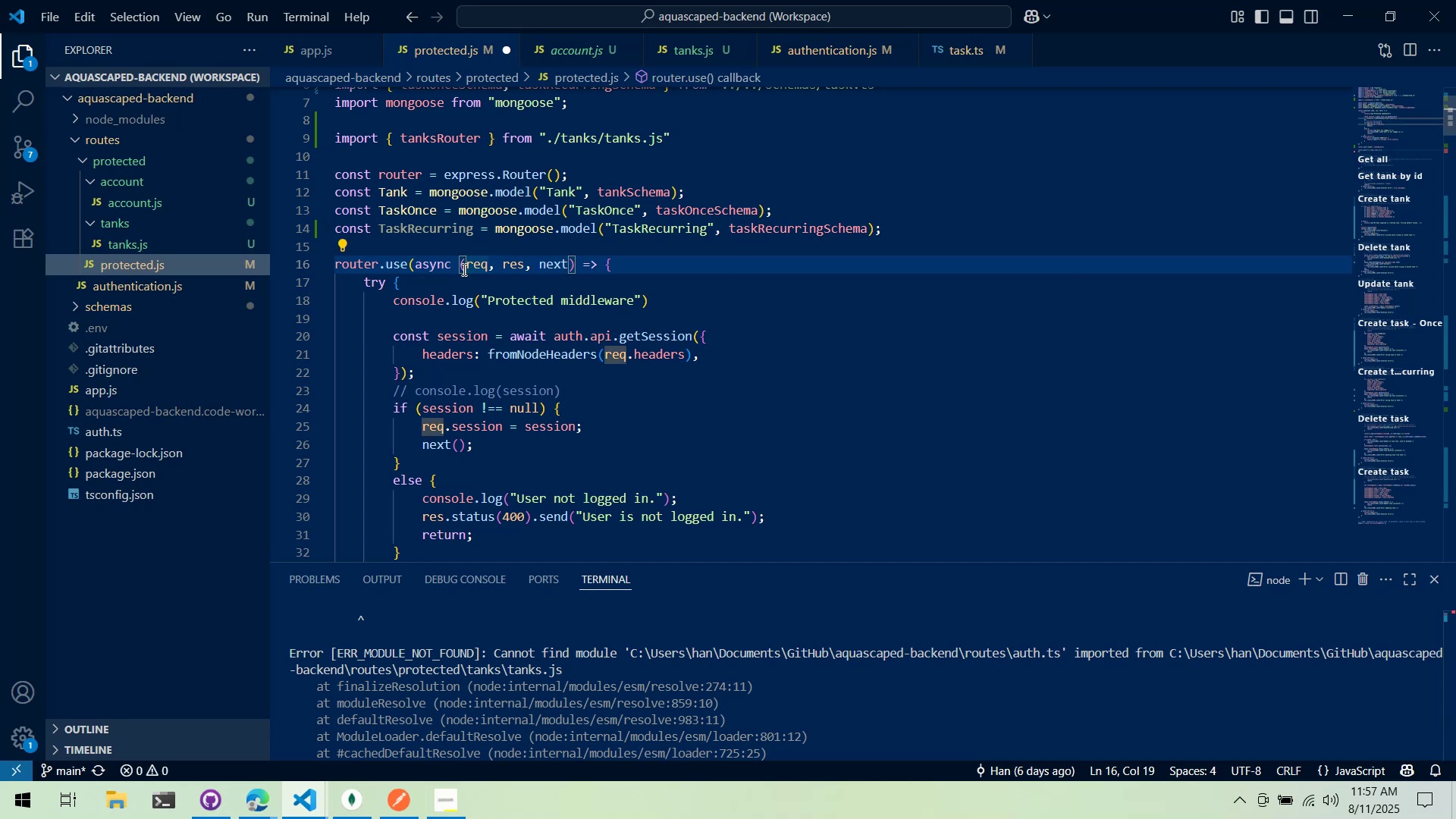 
mouse_move([146, 269])
 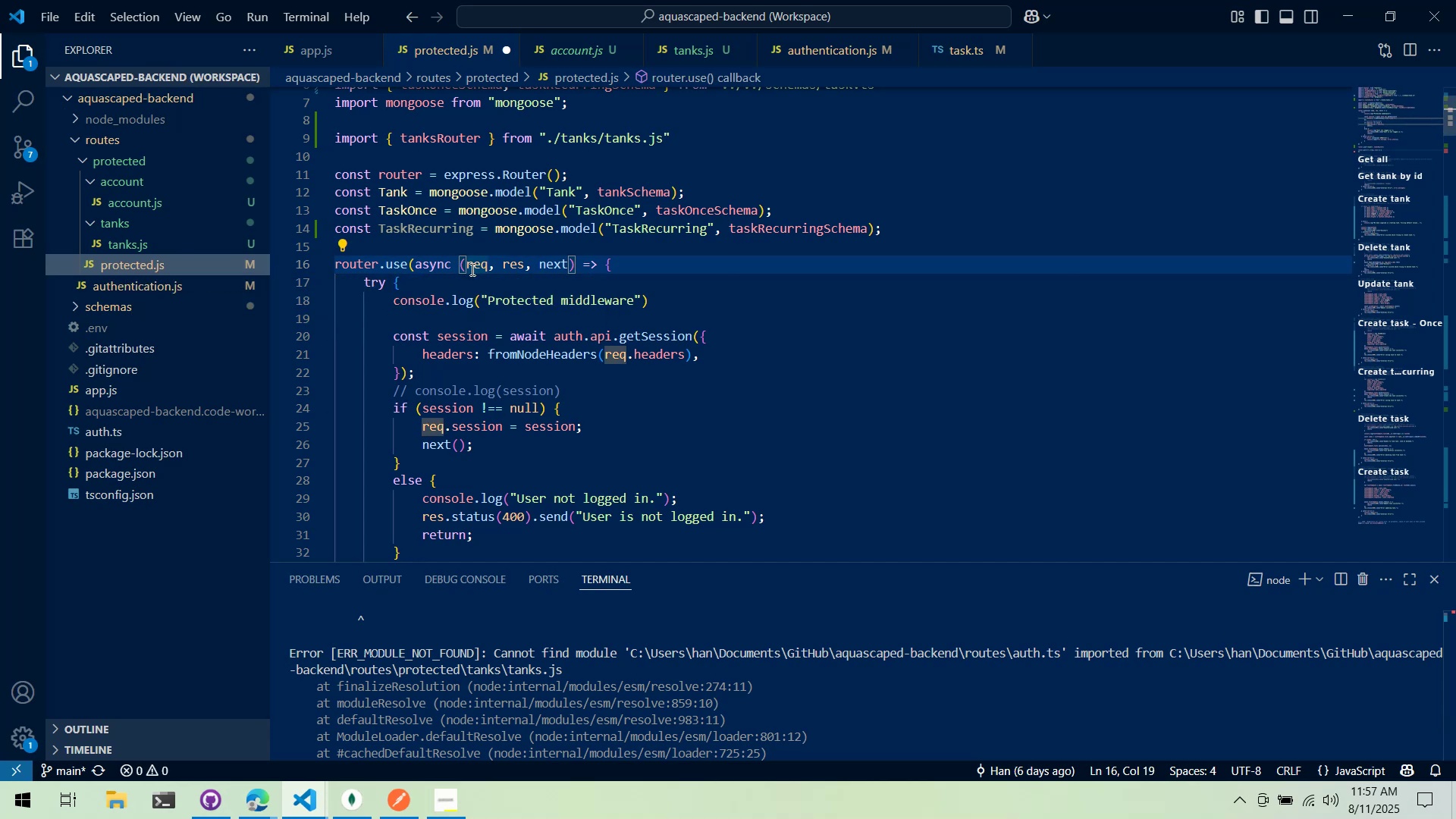 
scroll: coordinate [398, 320], scroll_direction: down, amount: 8.0
 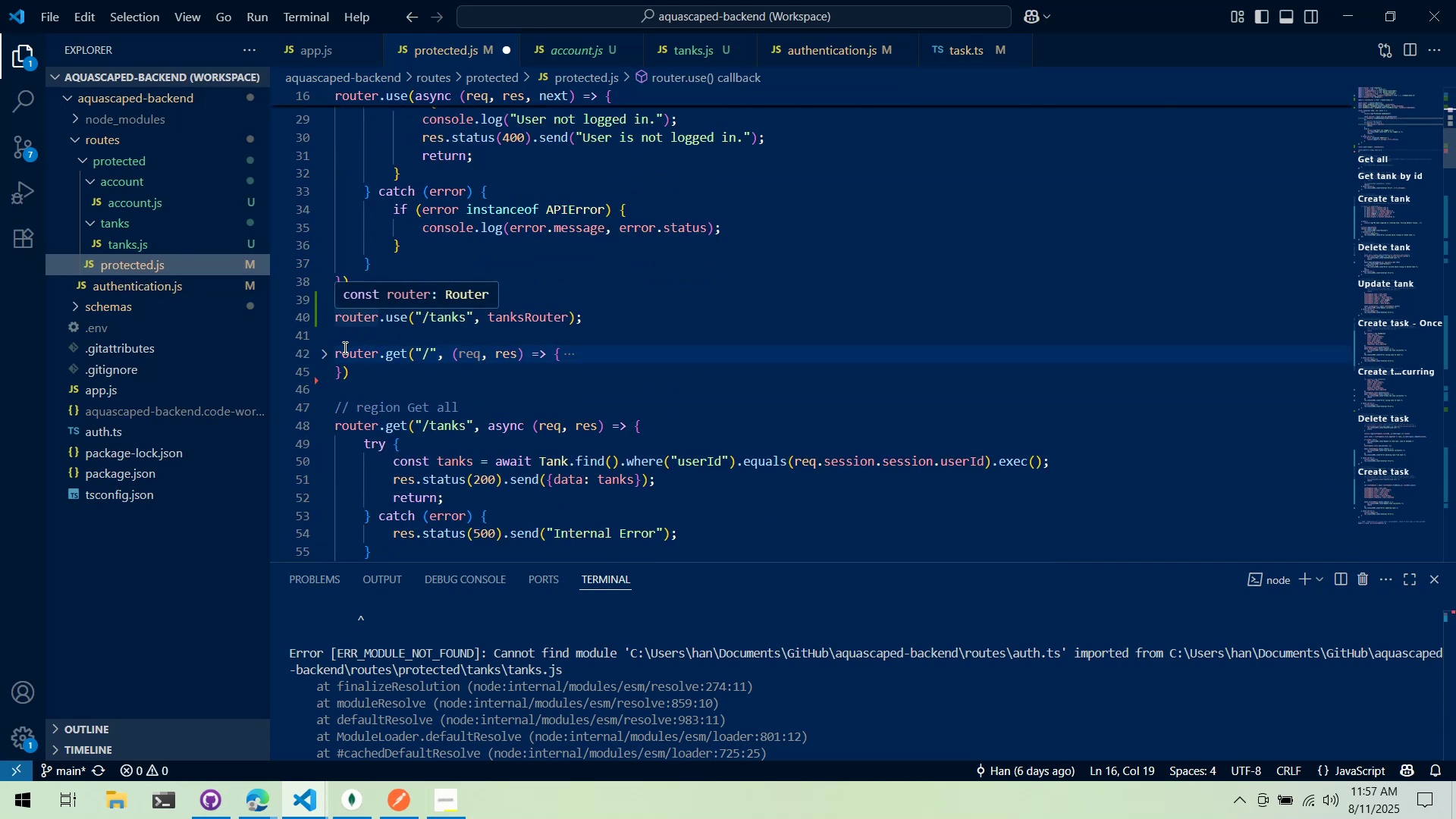 
left_click_drag(start_coordinate=[336, 354], to_coordinate=[640, 380])
 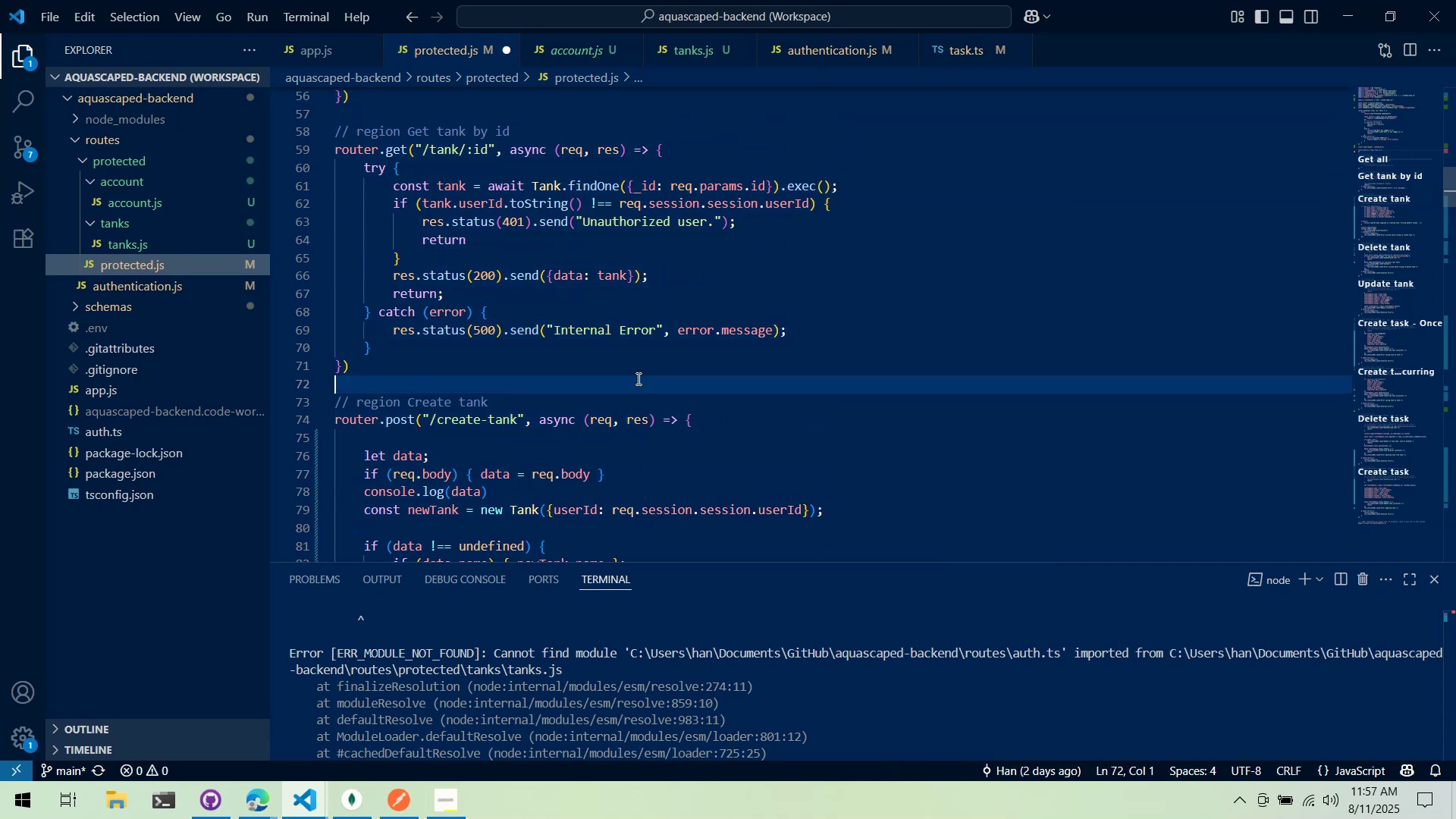 
scroll: coordinate [570, 388], scroll_direction: down, amount: 5.0
 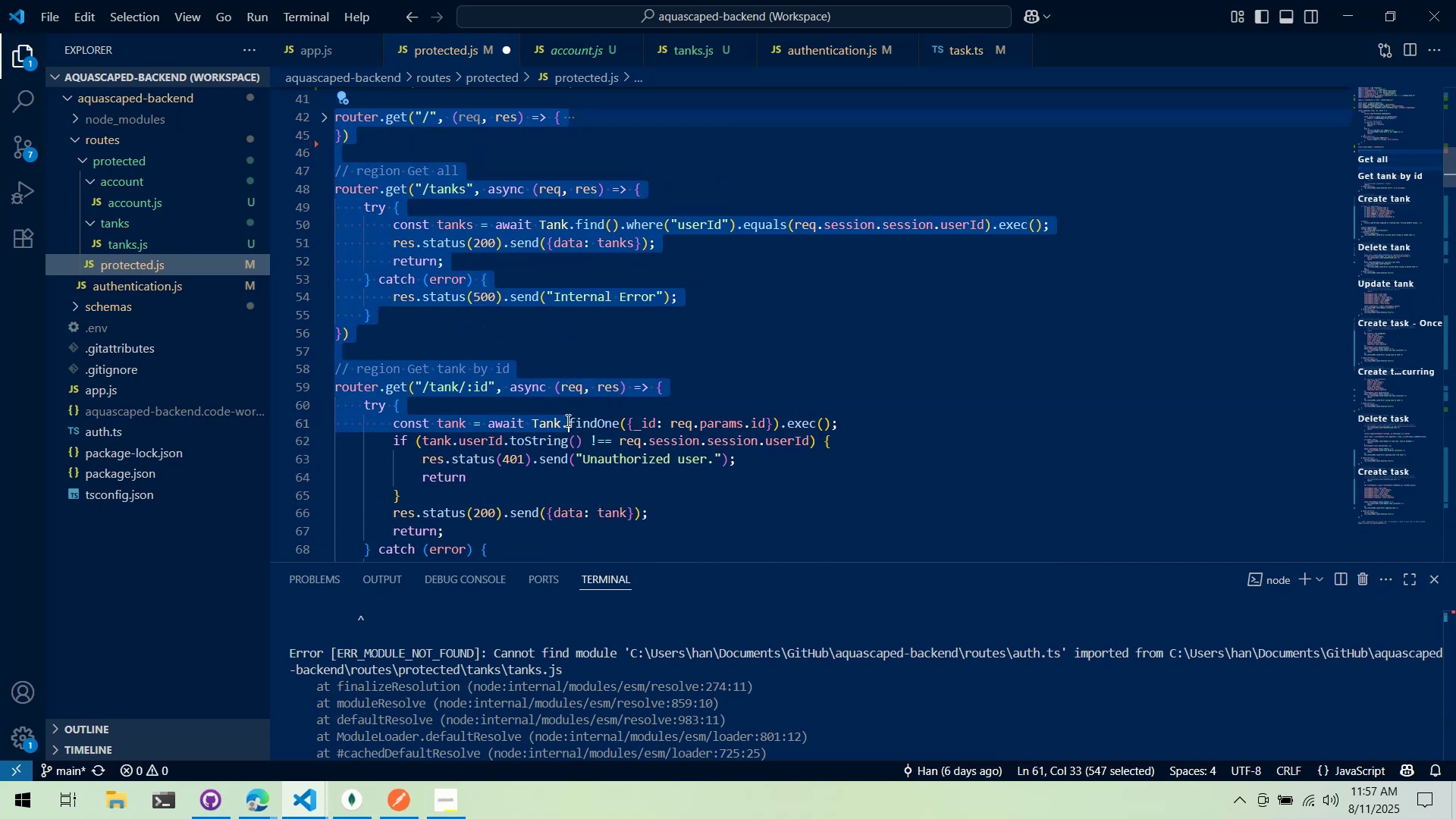 
scroll: coordinate [637, 378], scroll_direction: none, amount: 0.0
 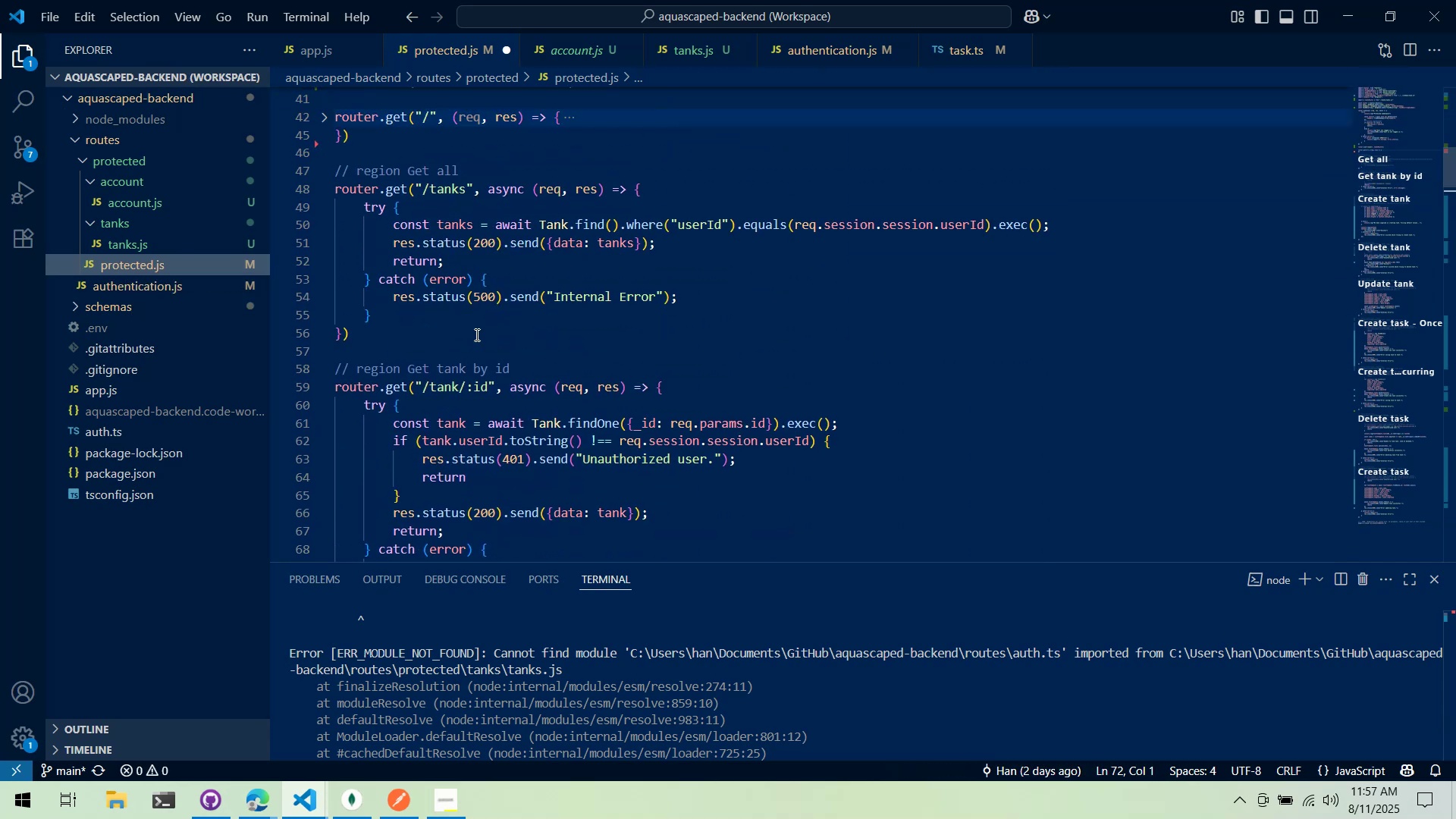 
left_click([640, 379])
 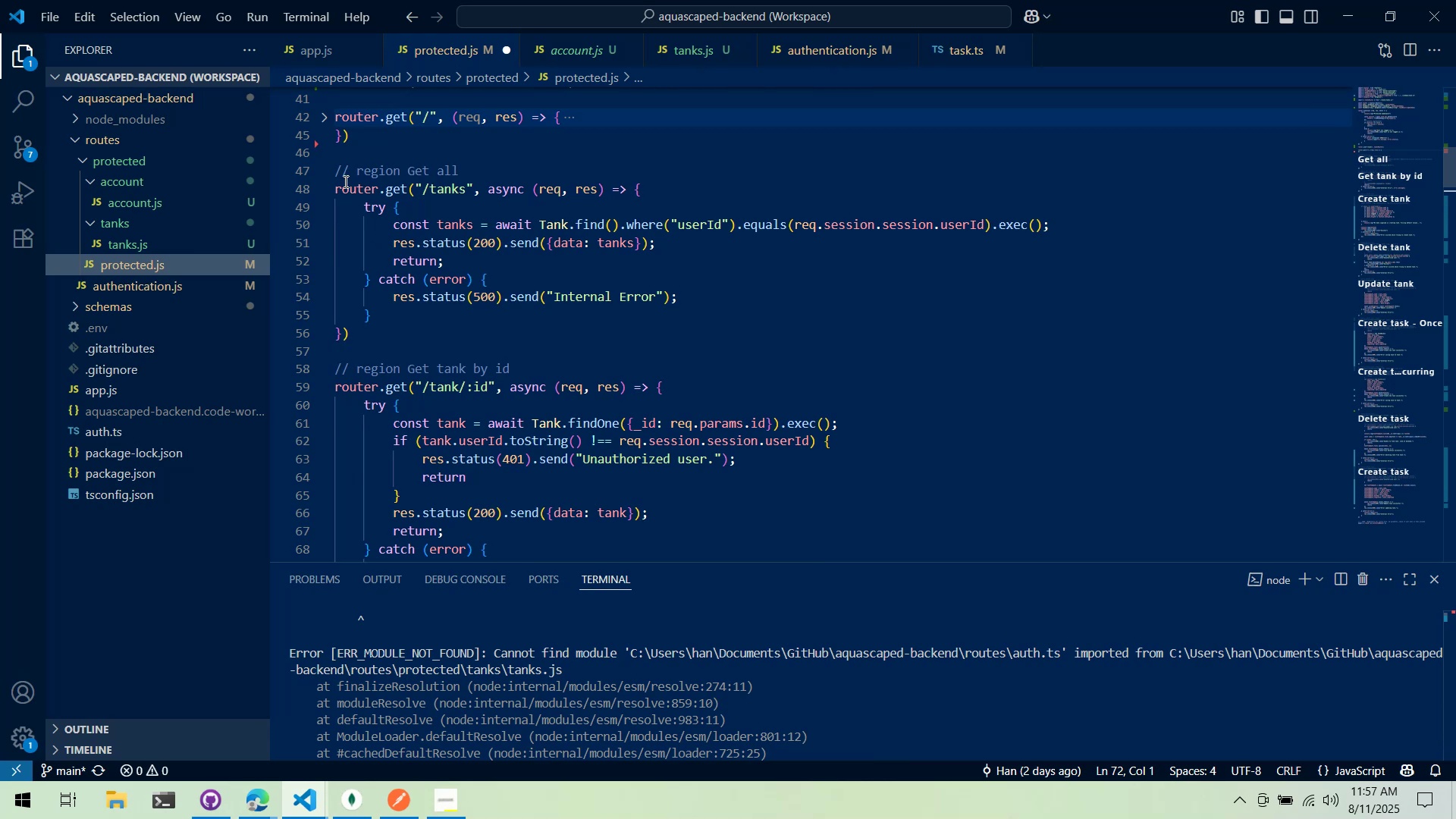 
left_click_drag(start_coordinate=[337, 170], to_coordinate=[439, 430])
 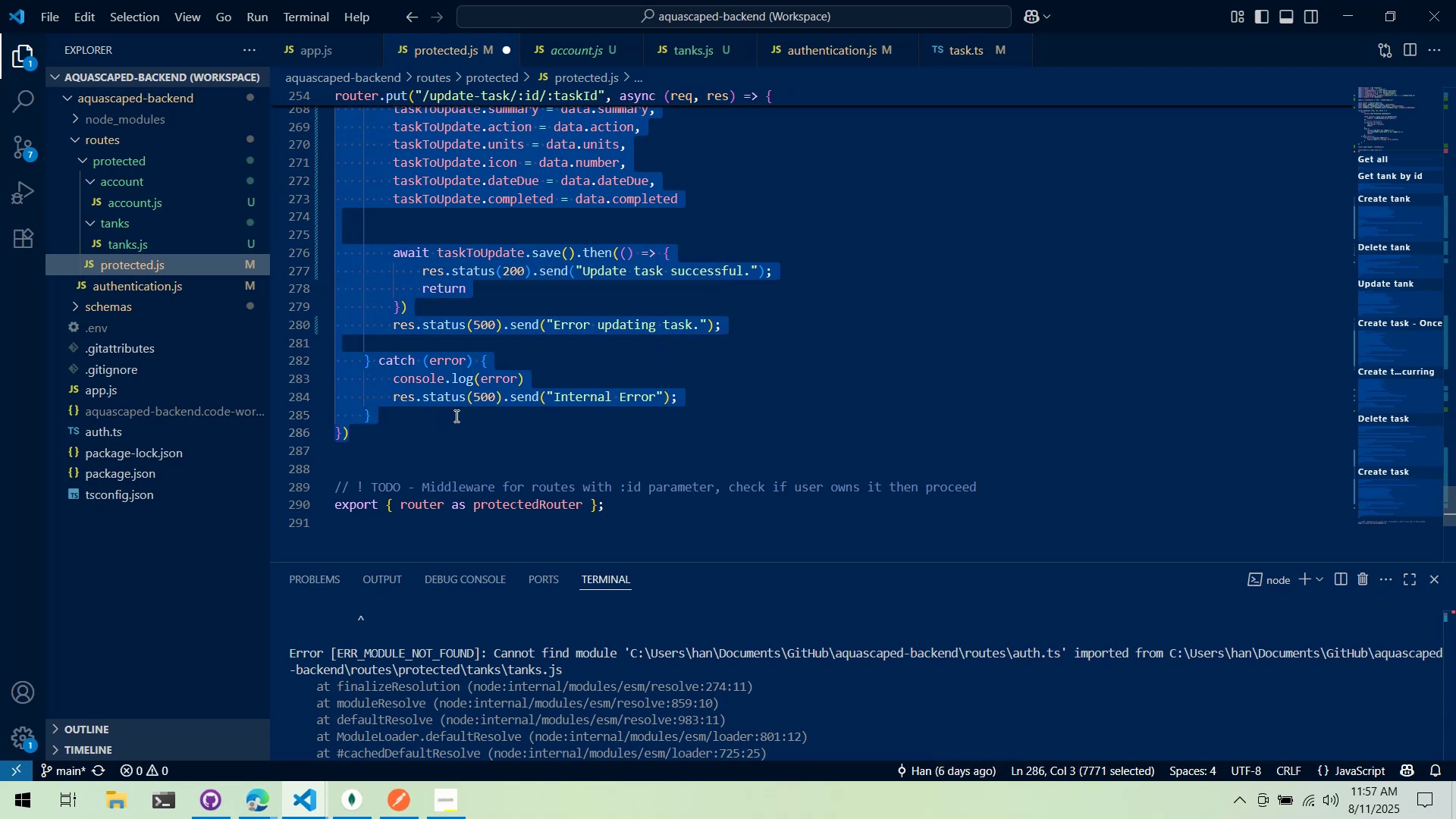 
scroll: coordinate [479, 447], scroll_direction: down, amount: 98.0
 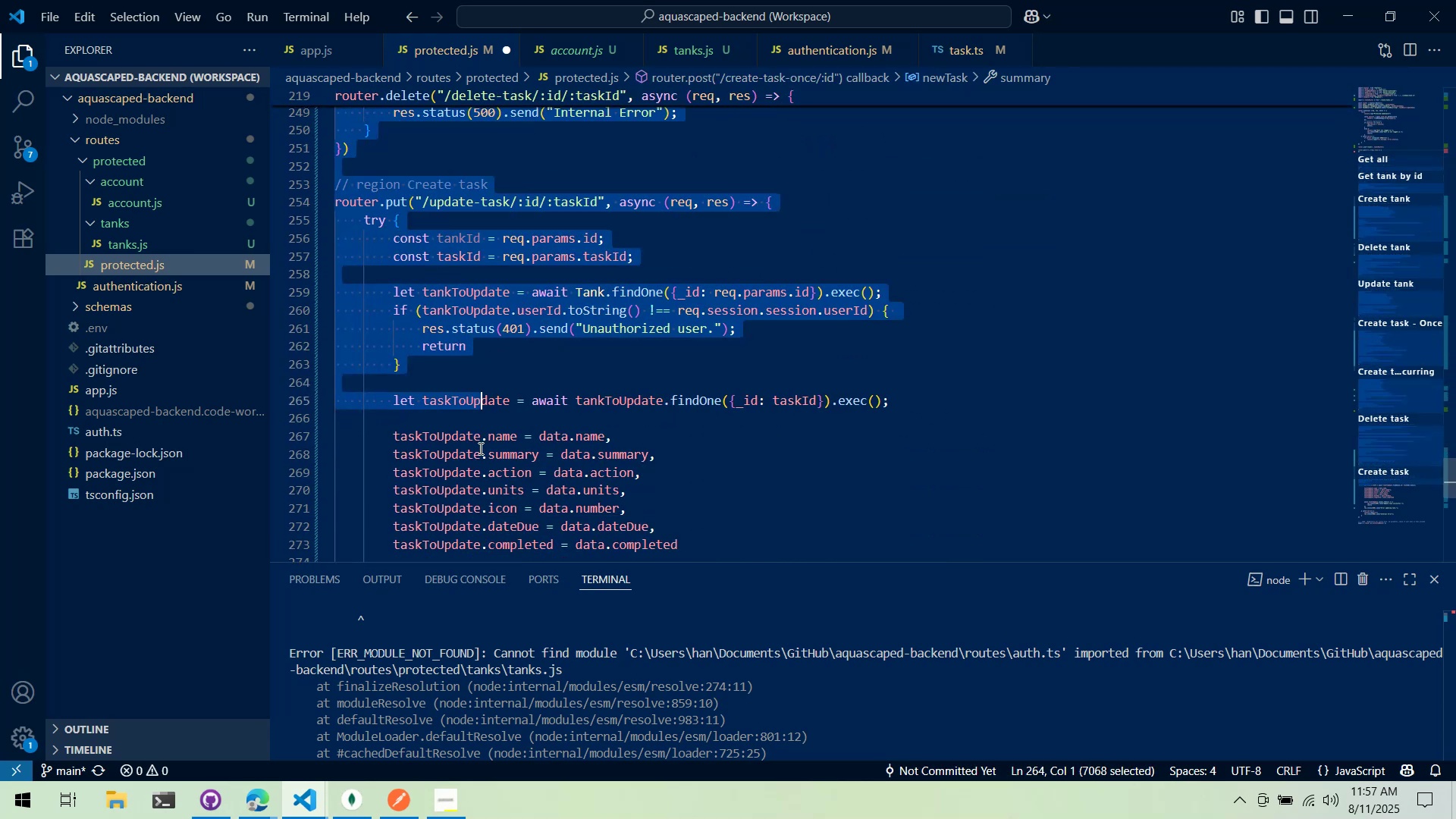 
scroll: coordinate [555, 383], scroll_direction: up, amount: 9.0
 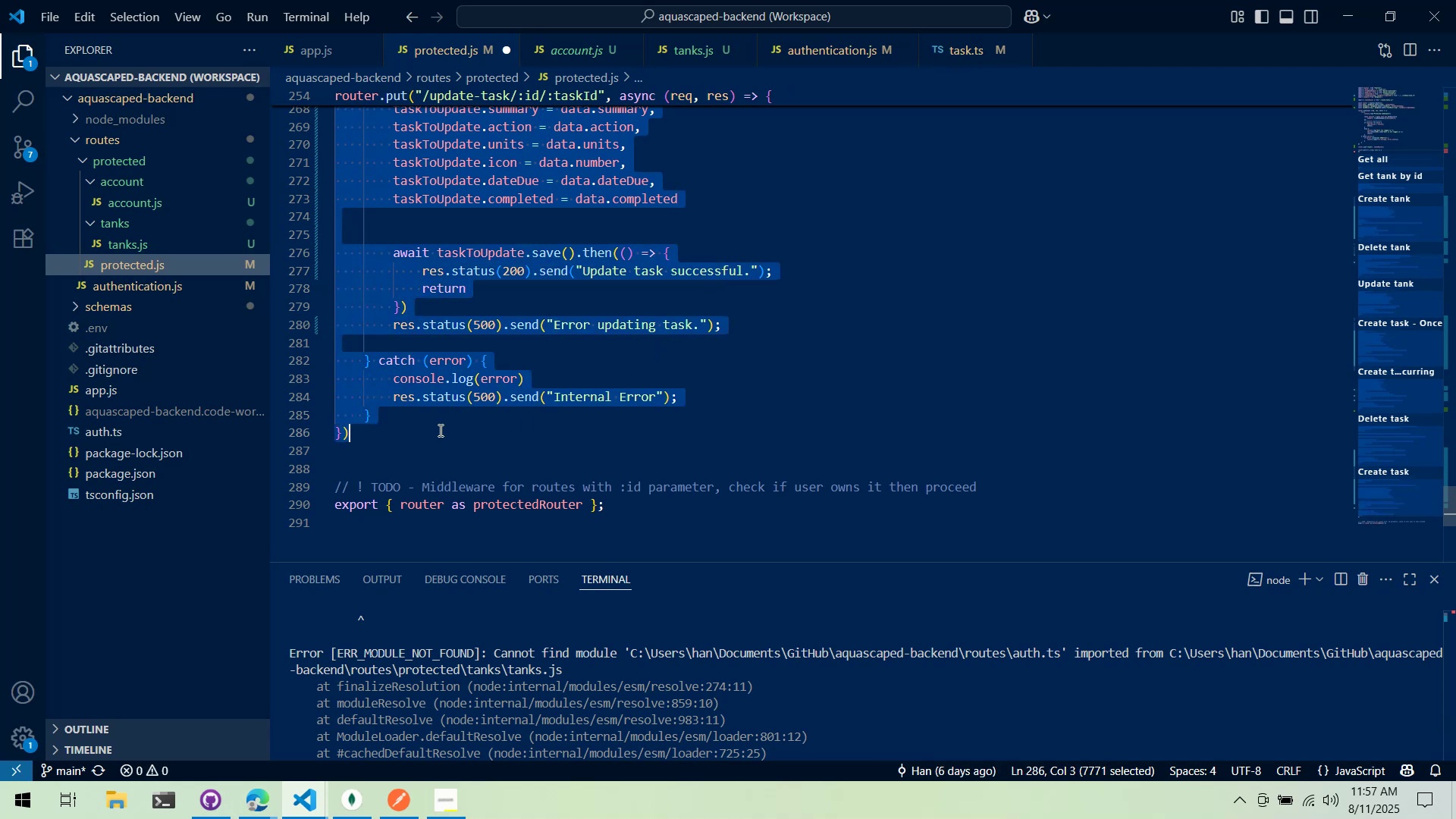 
key(Control+C)
 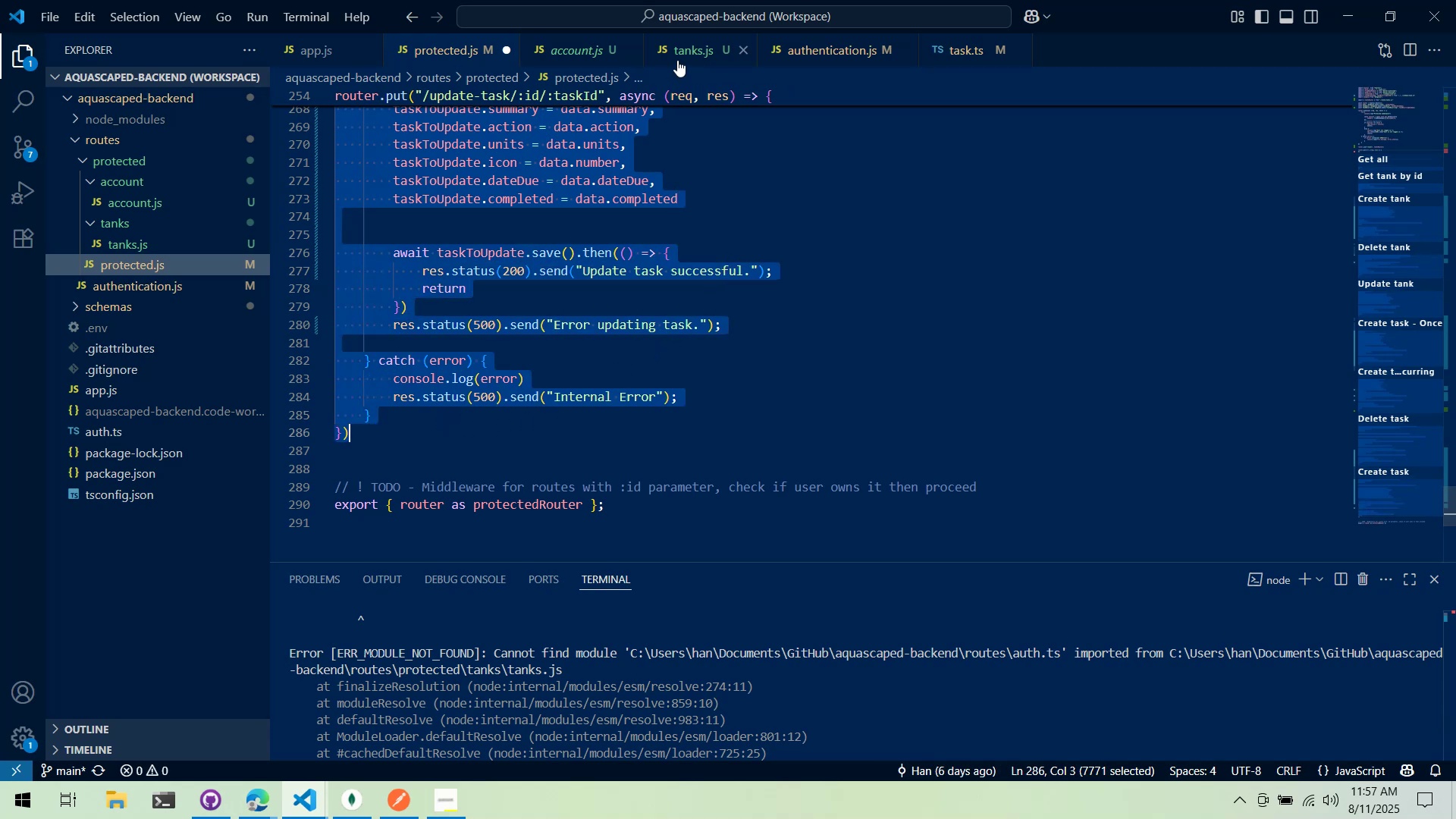 
left_click([682, 54])
 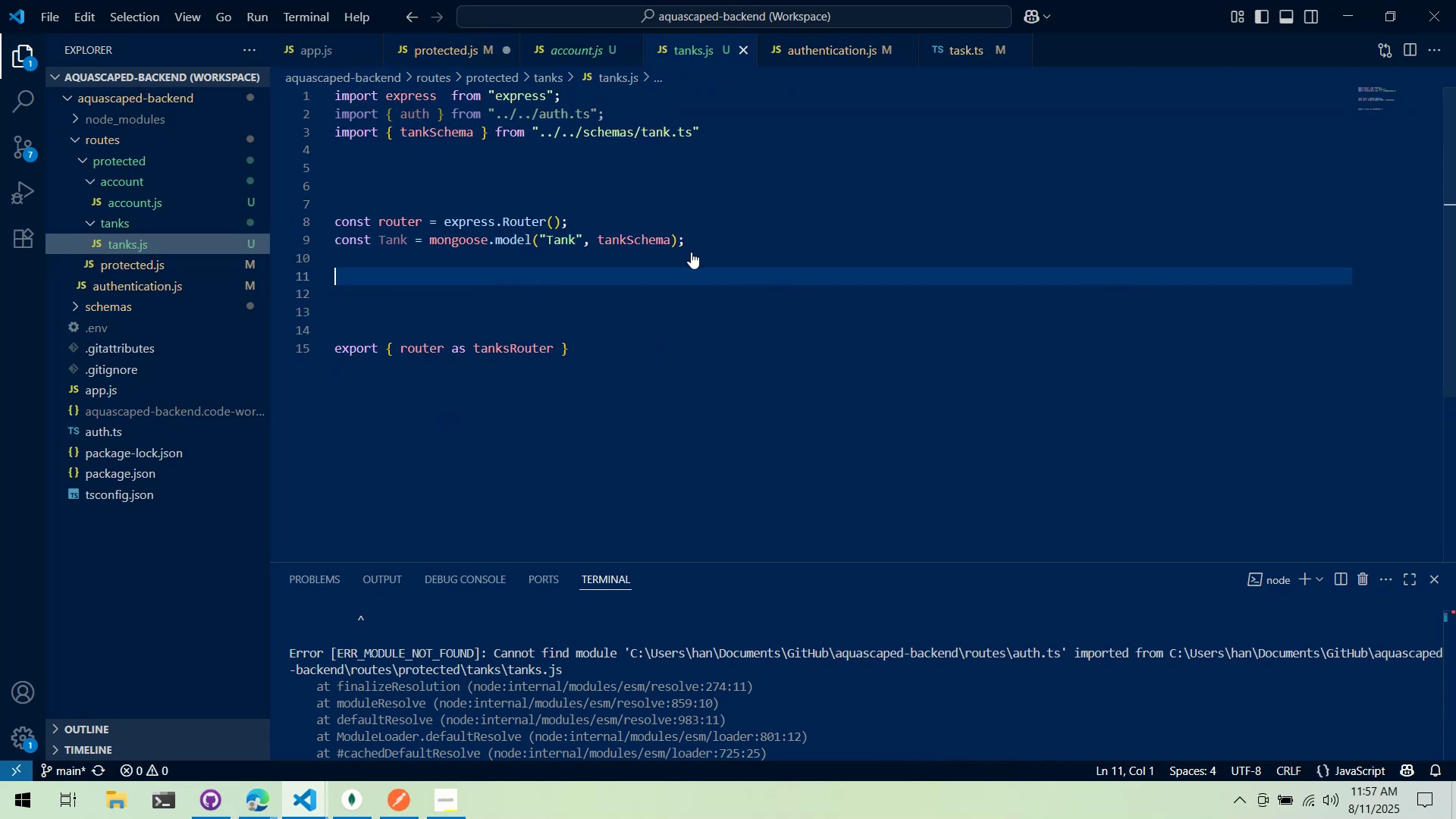 
left_click([687, 283])
 